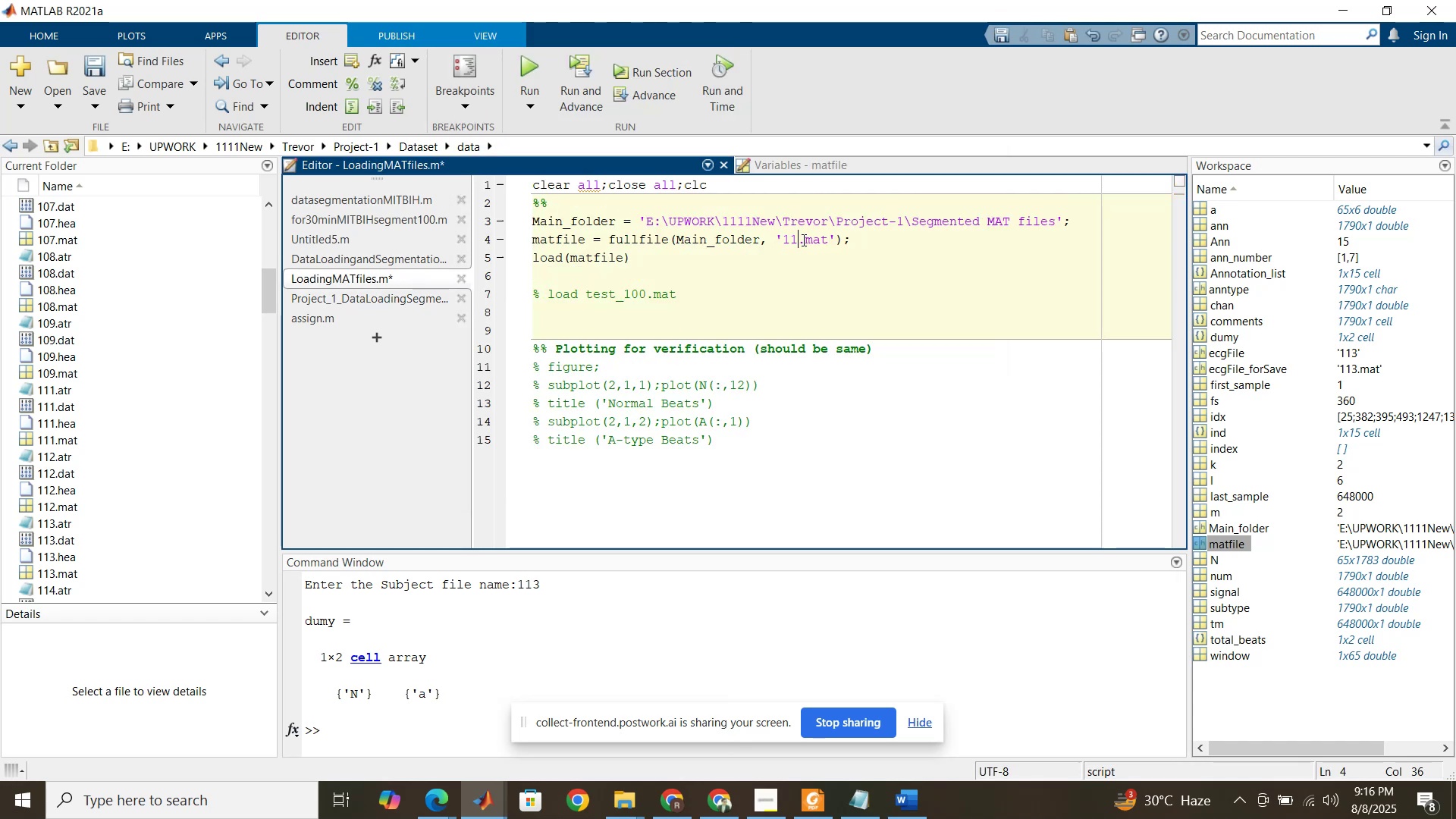 
key(Numpad3)
 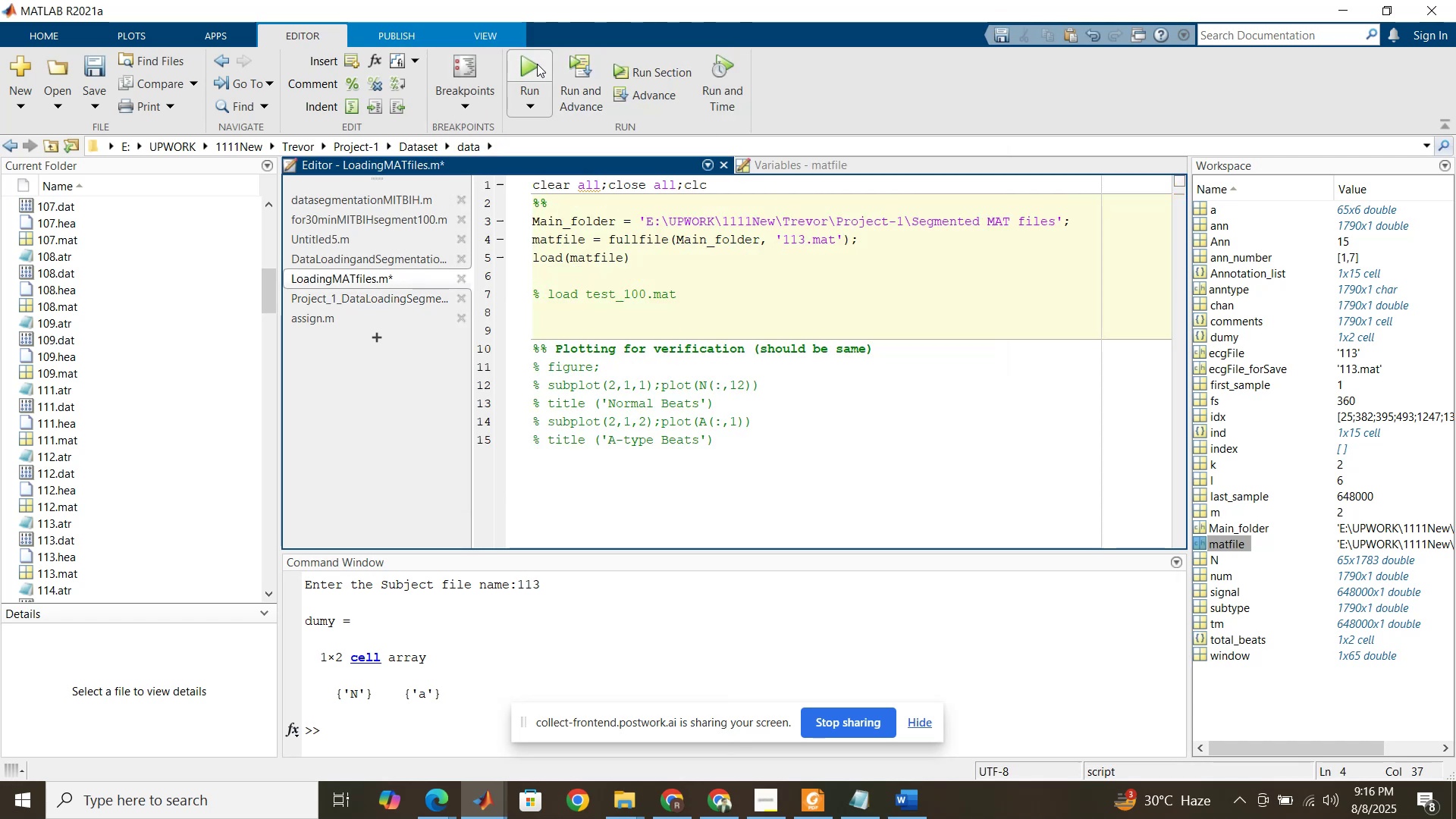 
left_click([537, 64])
 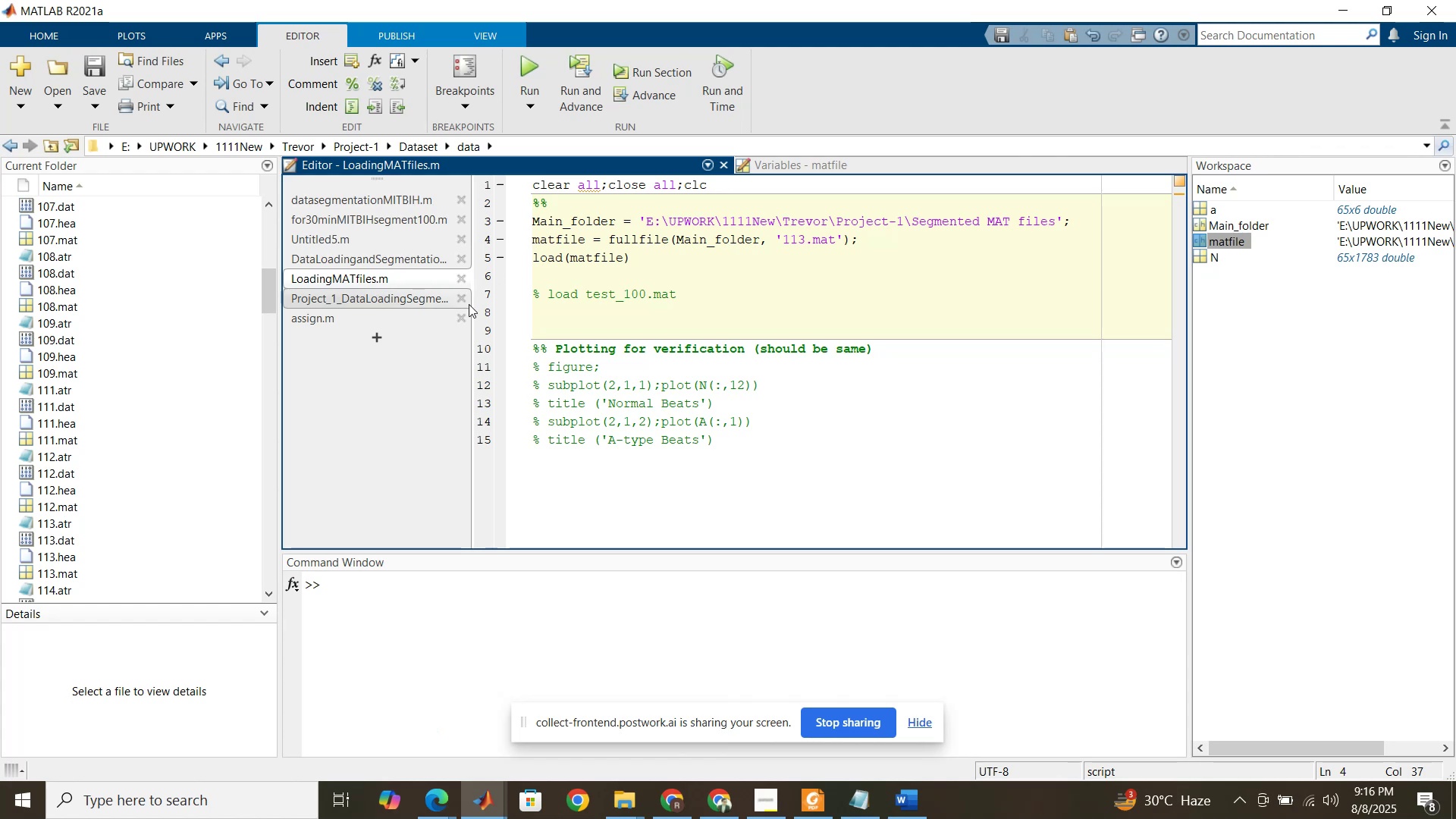 
wait(6.7)
 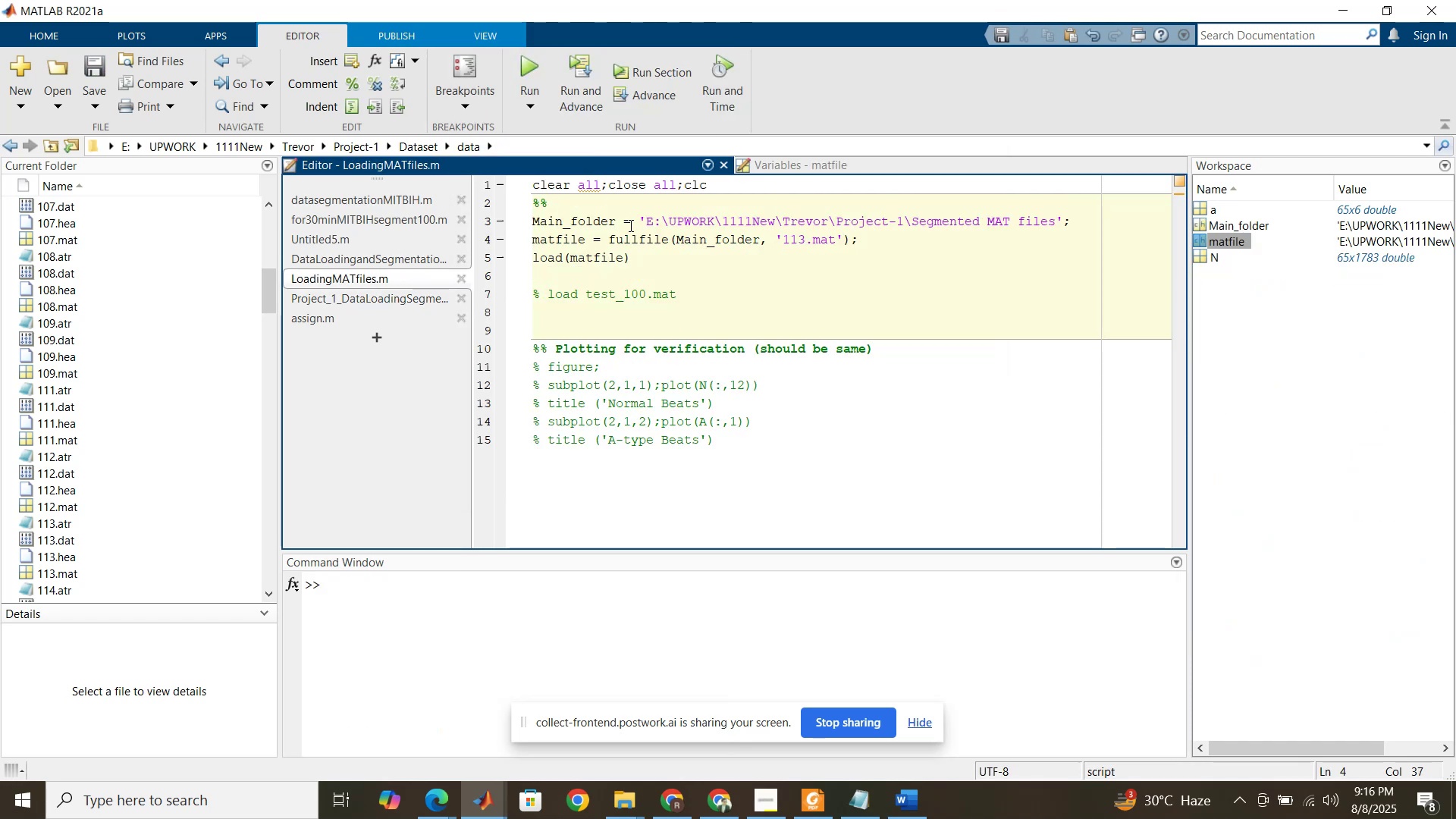 
left_click([370, 303])
 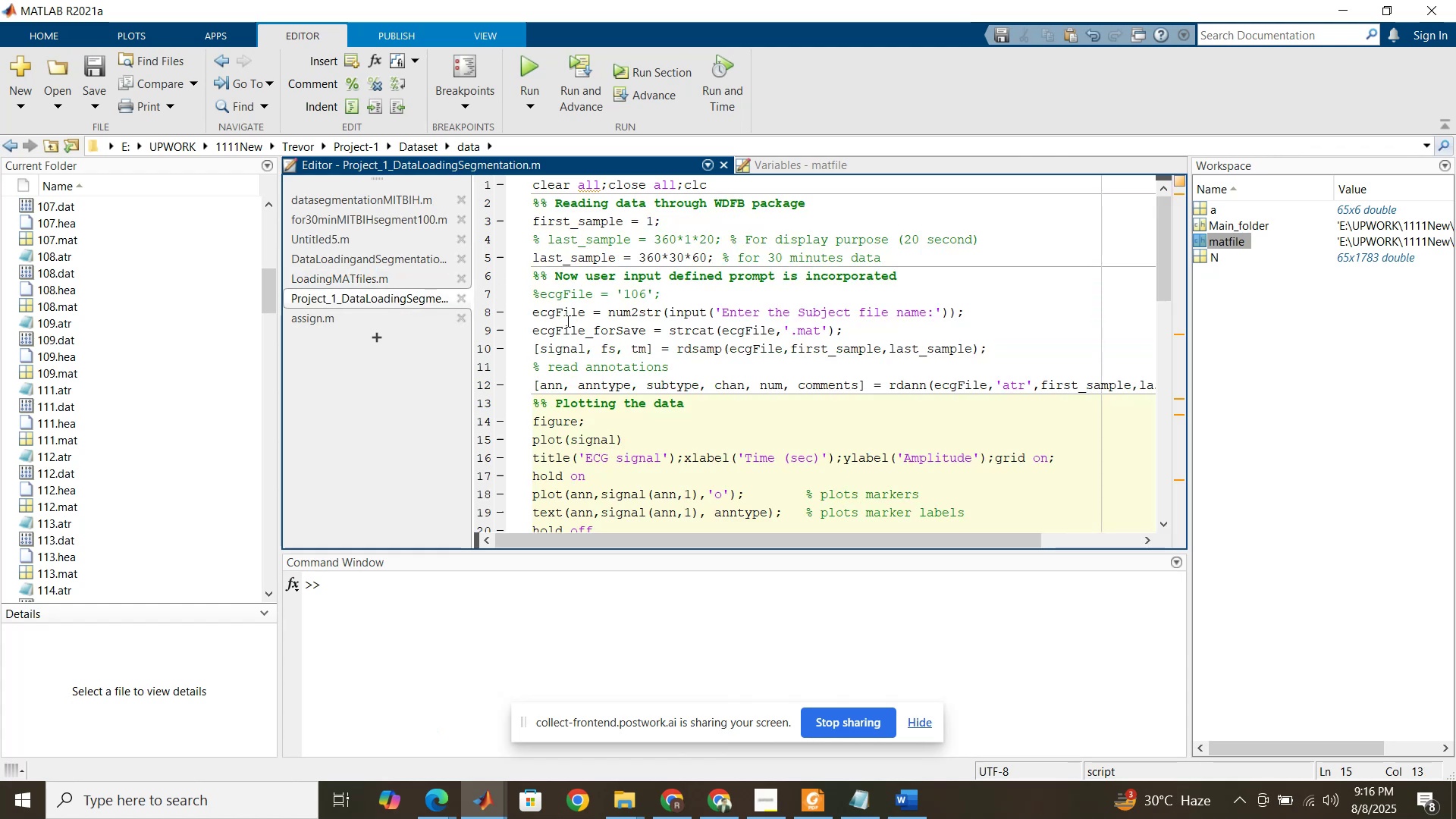 
left_click([628, 806])
 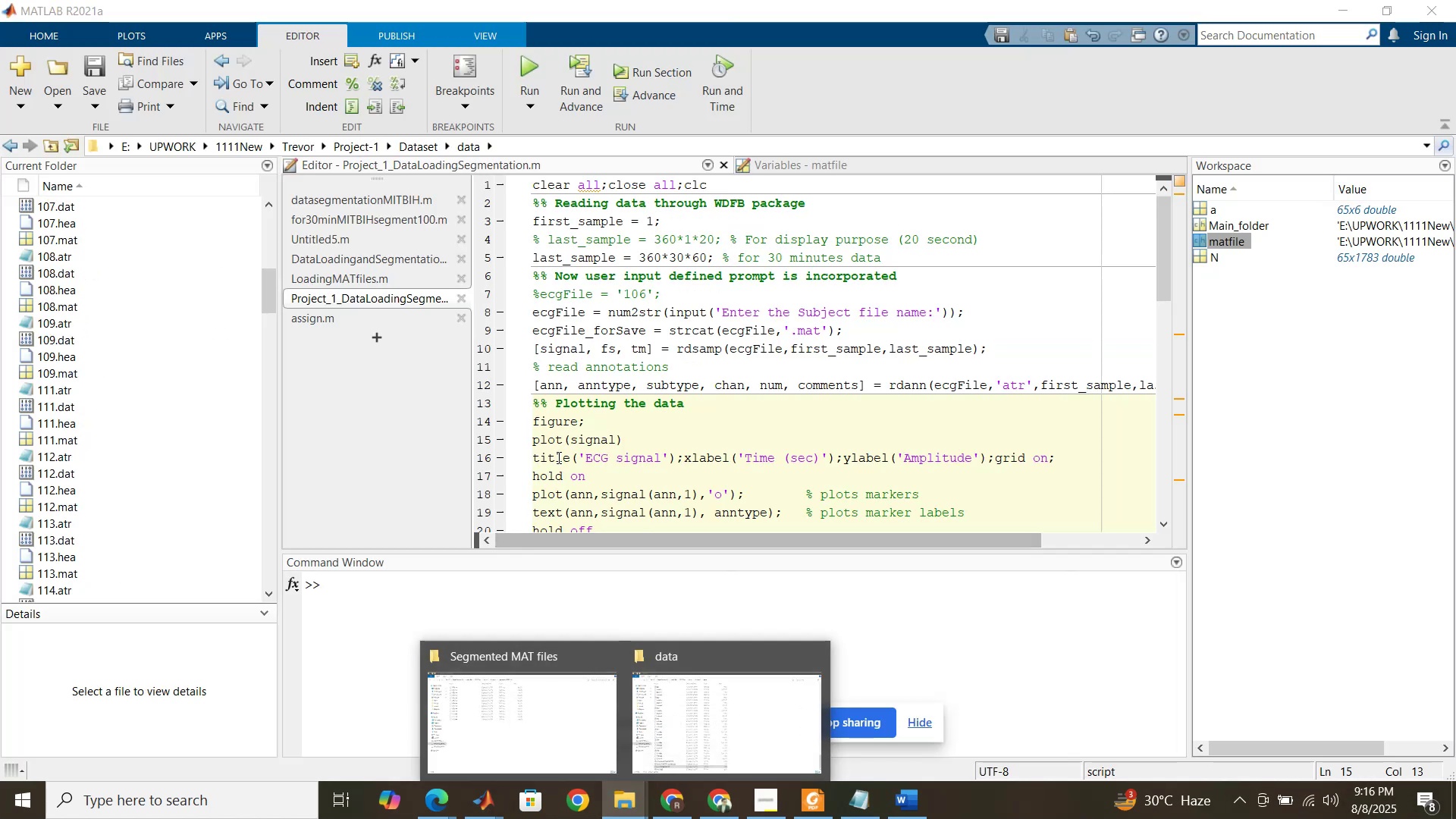 
scroll: coordinate [162, 348], scroll_direction: down, amount: 3.0
 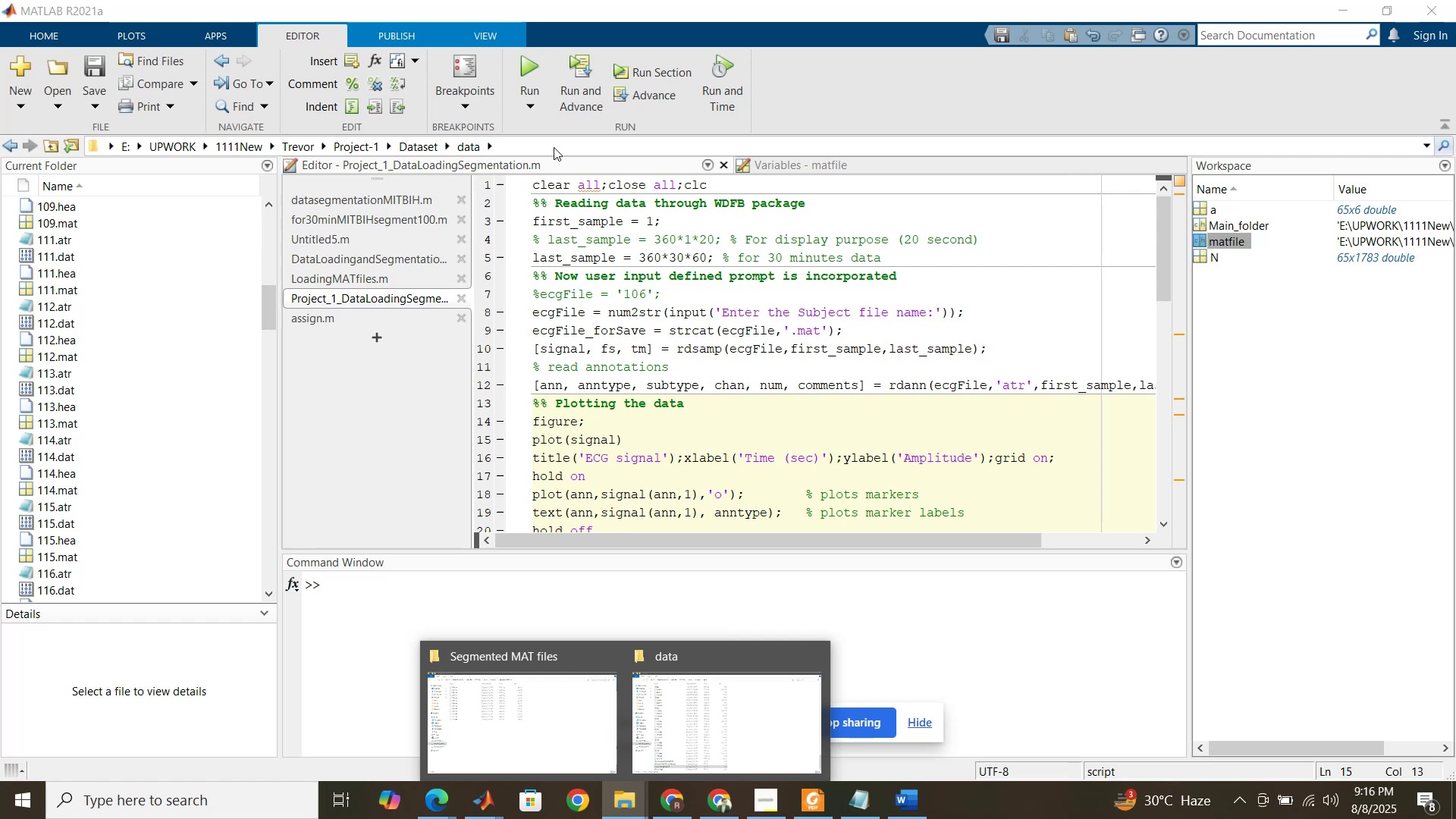 
left_click([541, 65])
 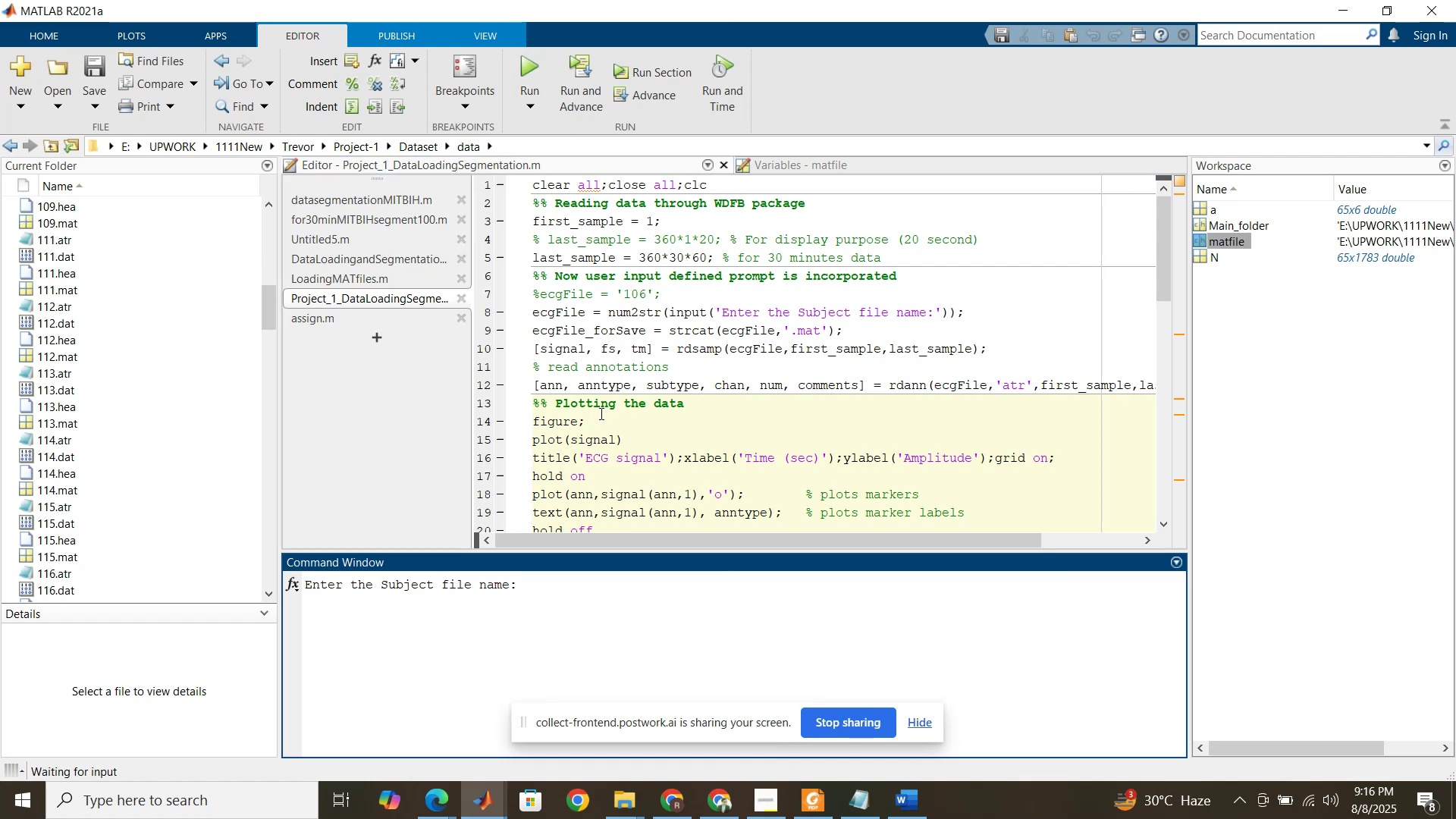 
key(Numpad1)
 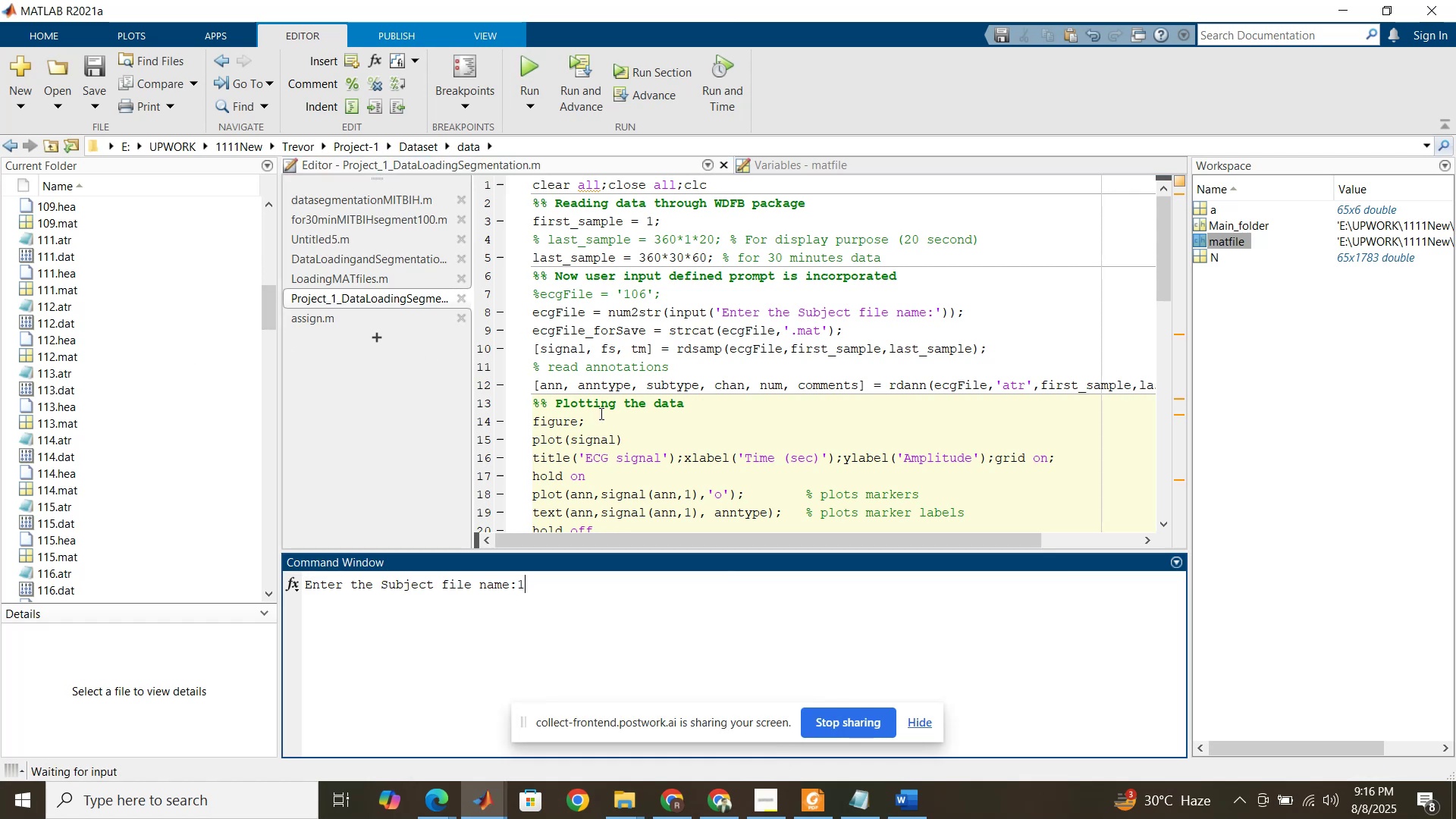 
key(Numpad1)
 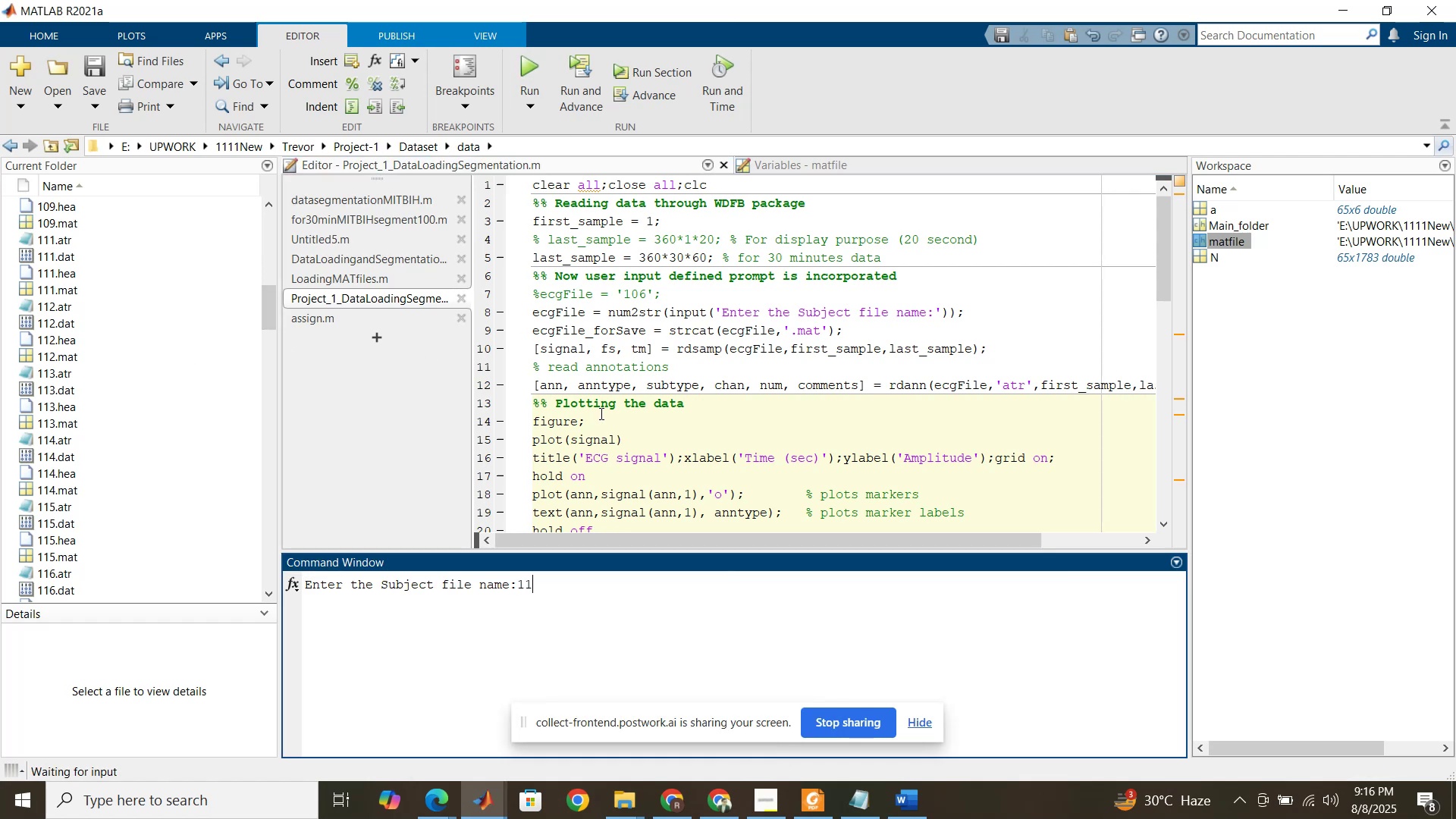 
key(Numpad4)
 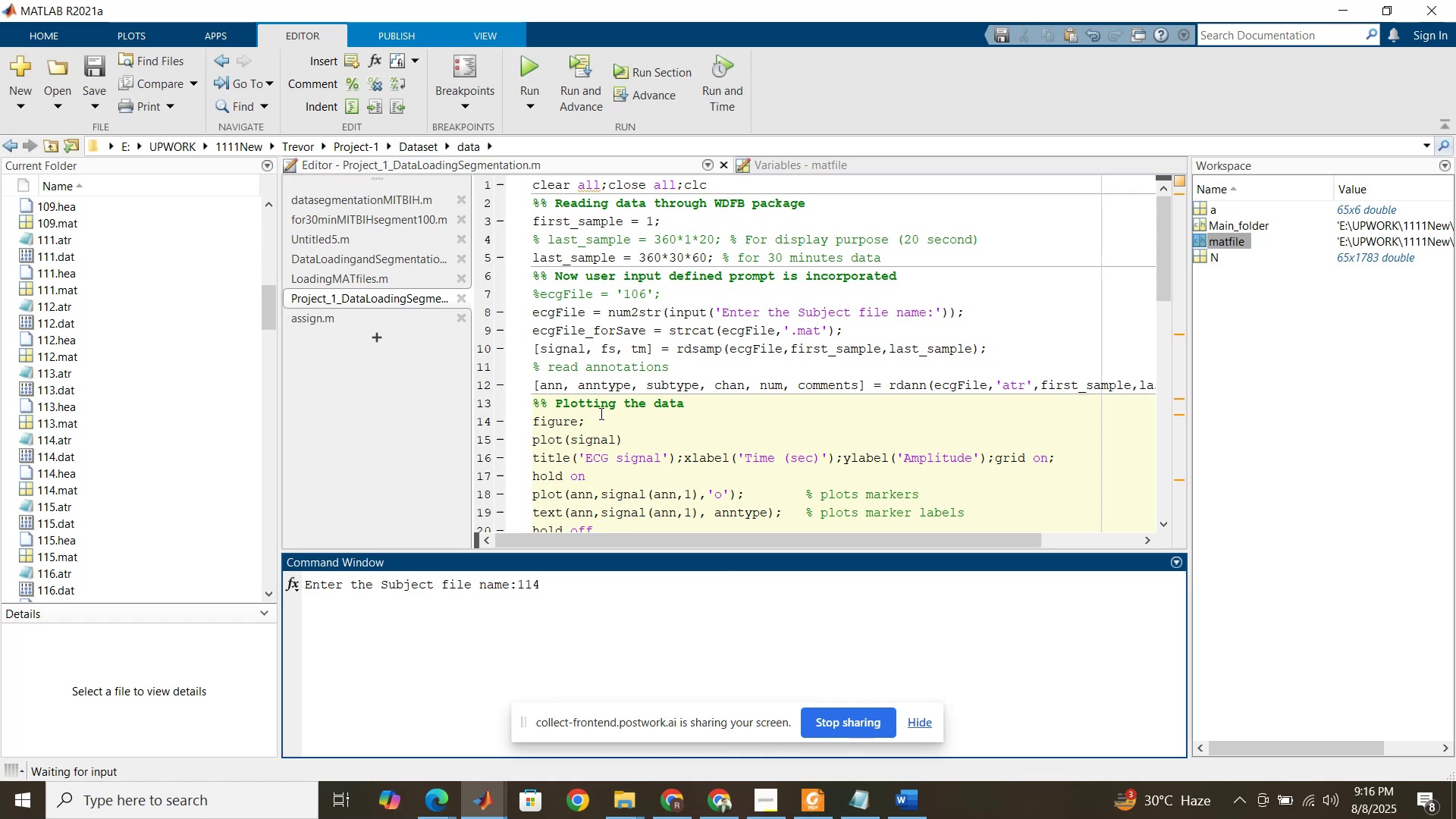 
key(NumpadEnter)
 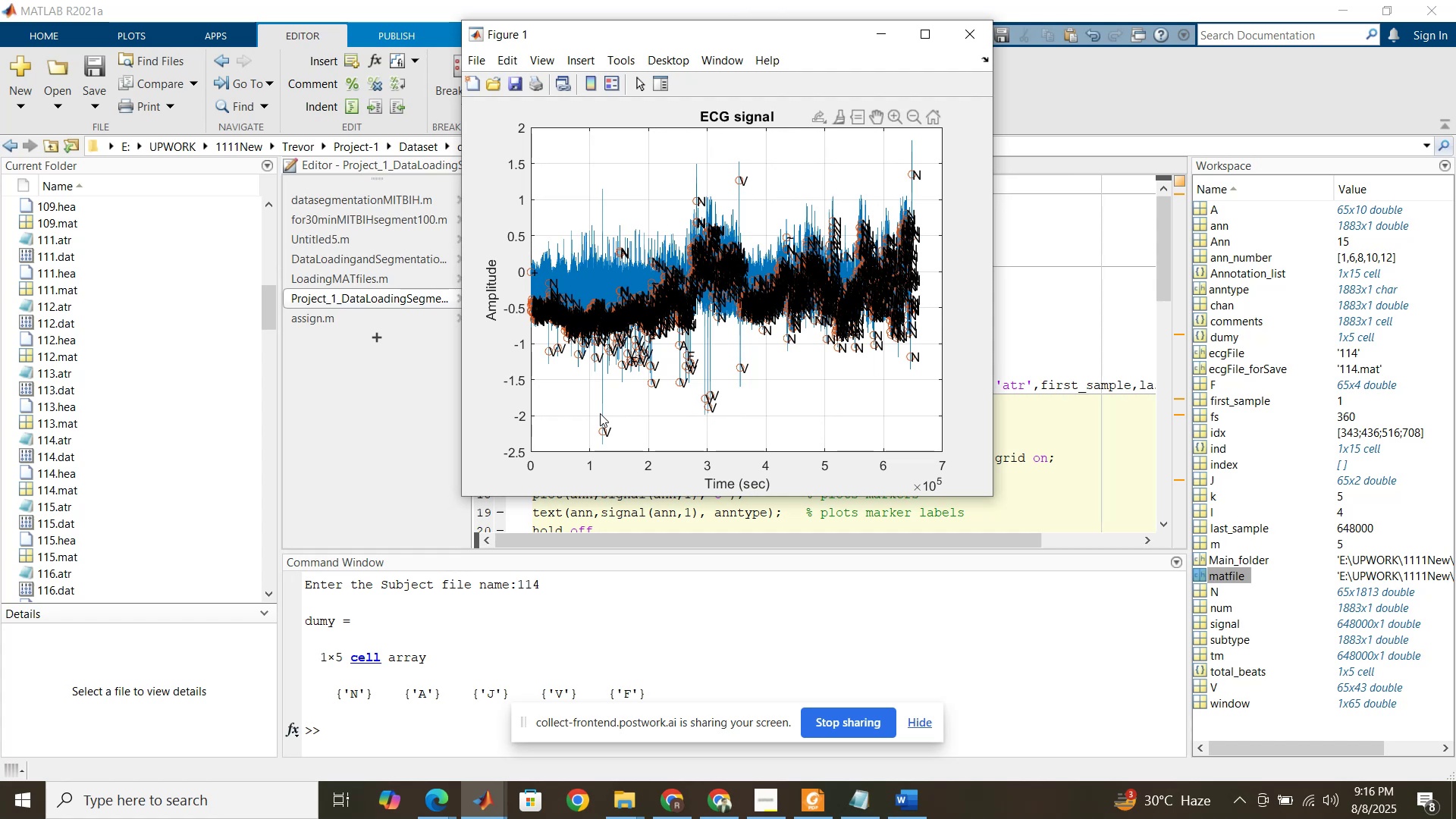 
wait(14.59)
 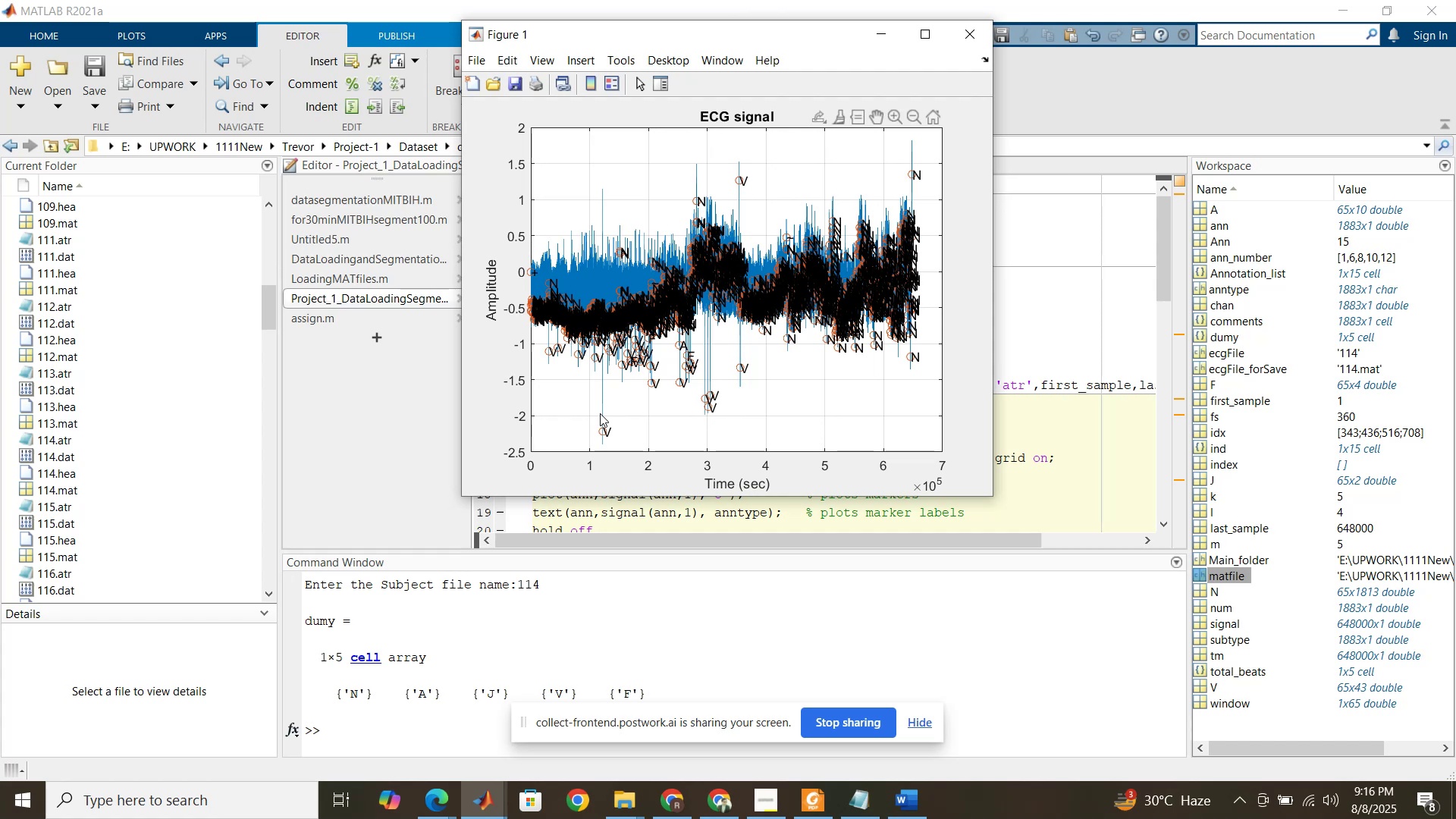 
left_click([1084, 356])
 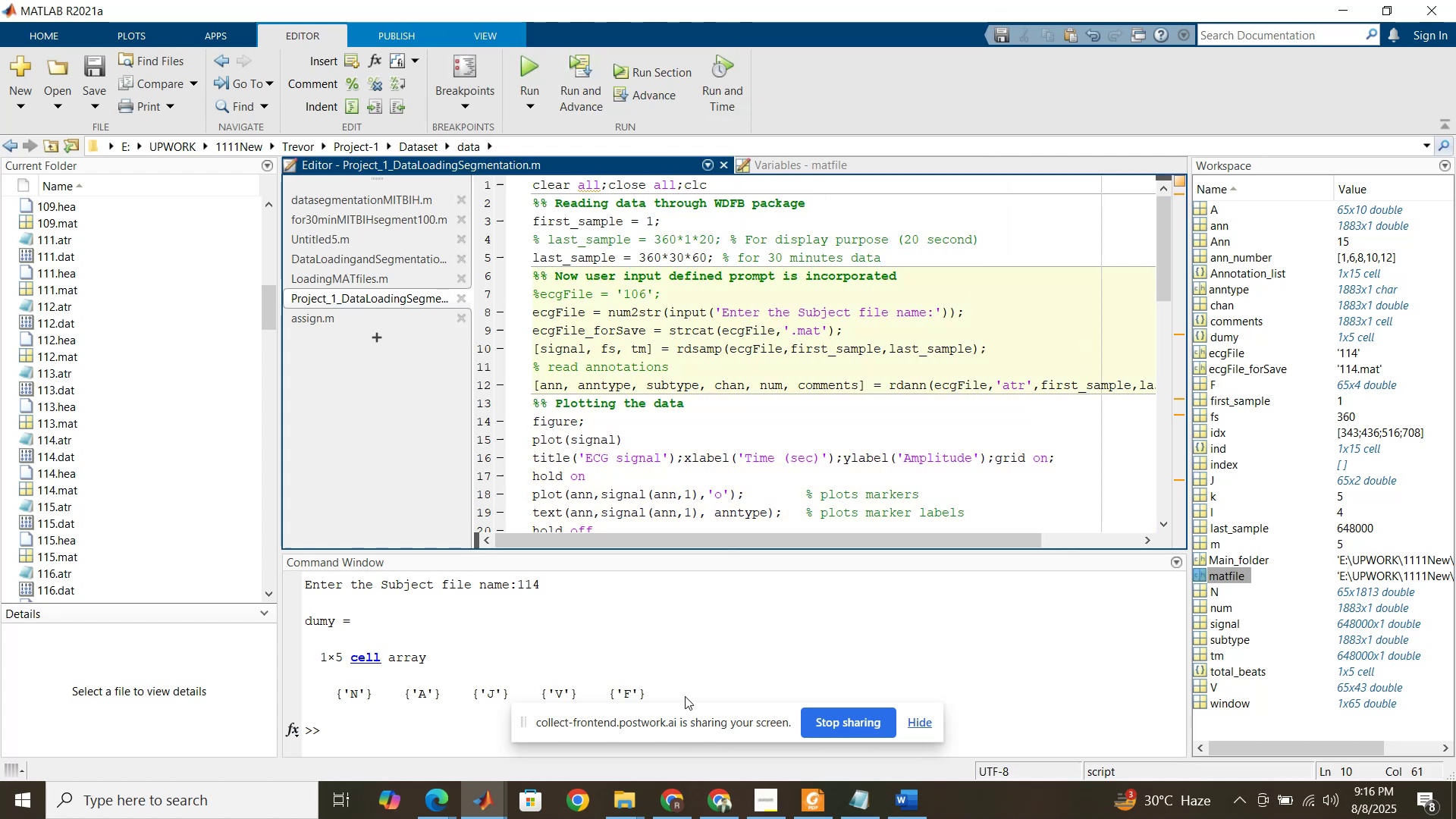 
left_click([628, 809])
 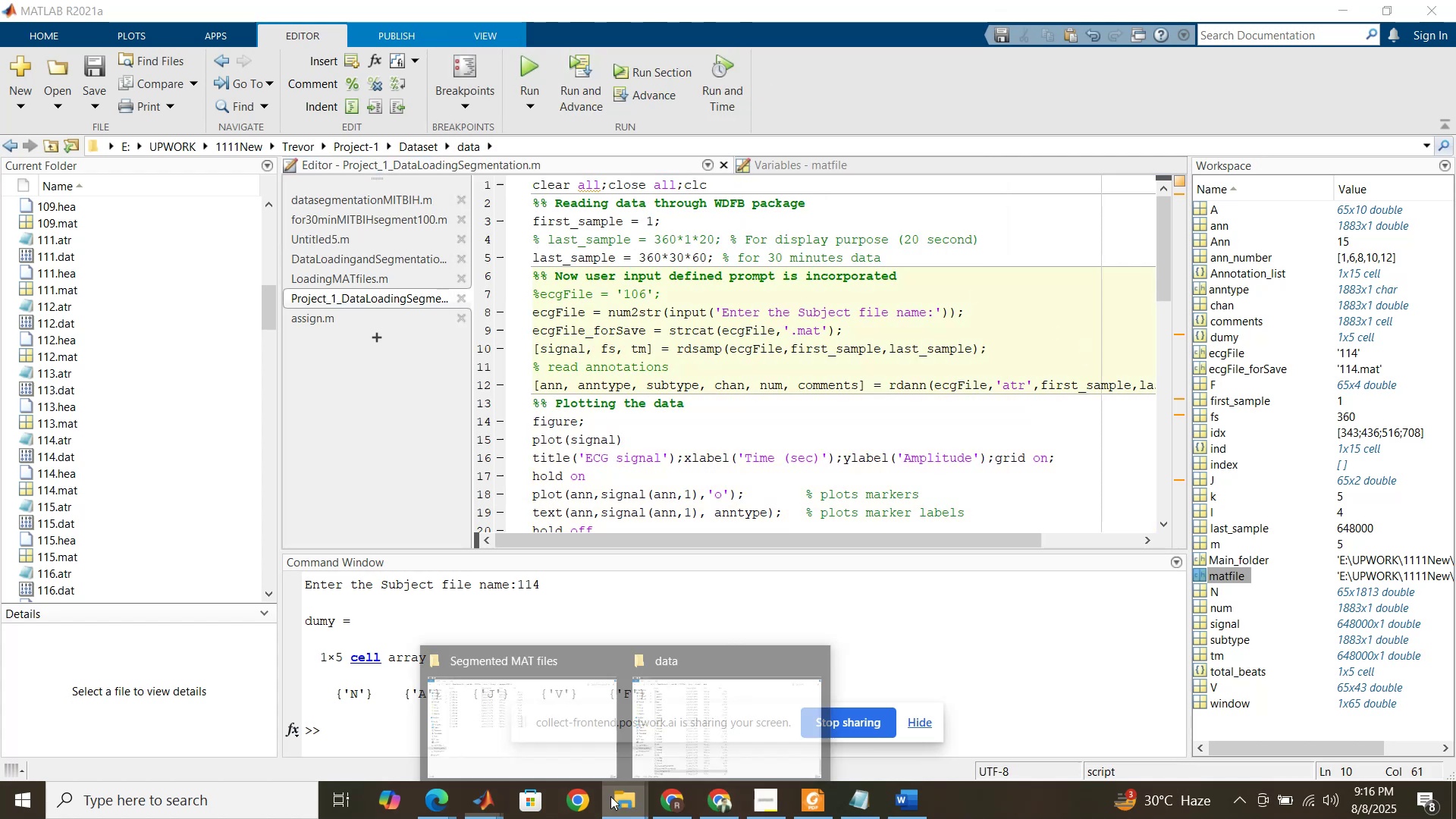 
mouse_move([531, 707])
 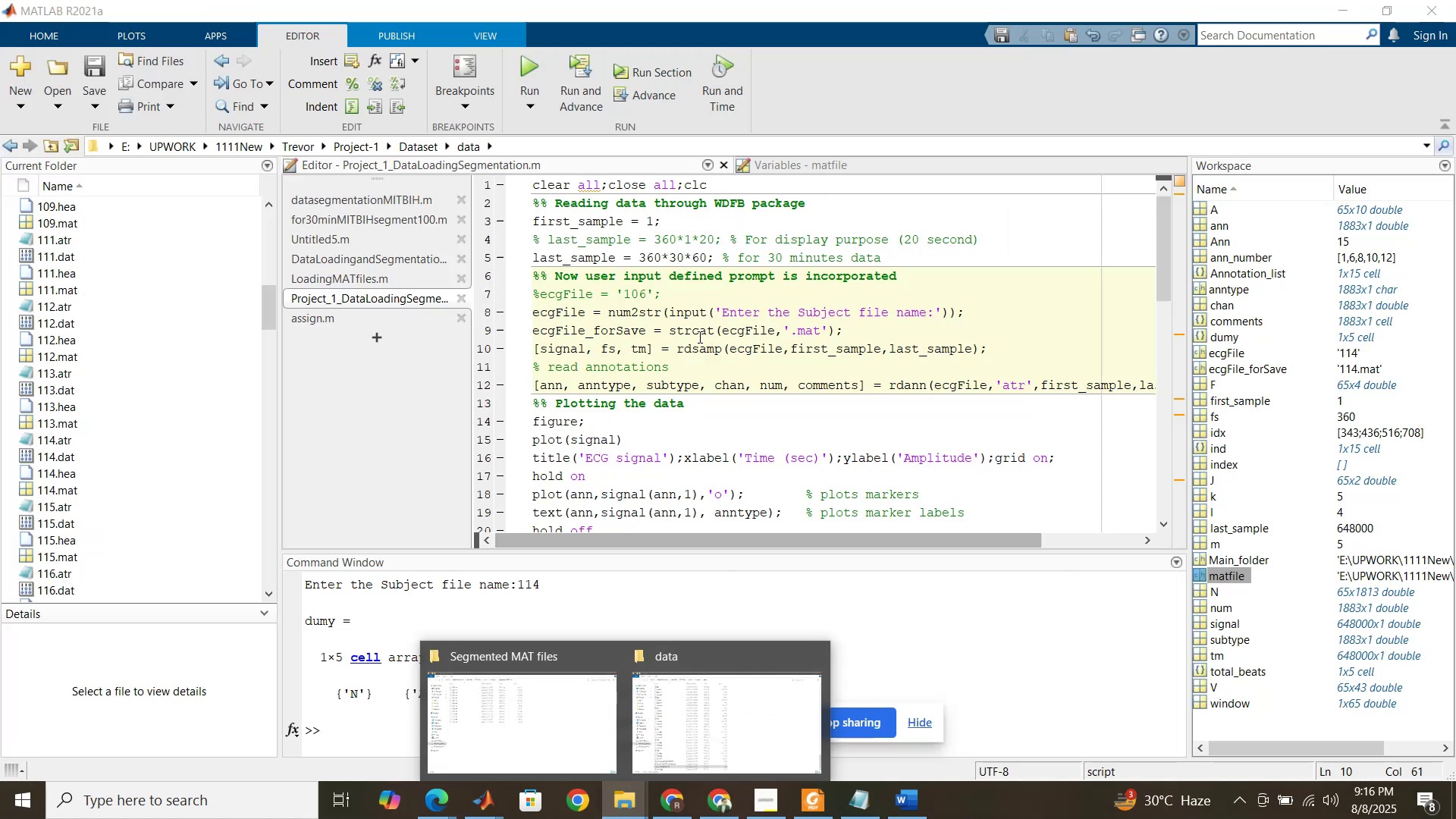 
left_click([698, 337])
 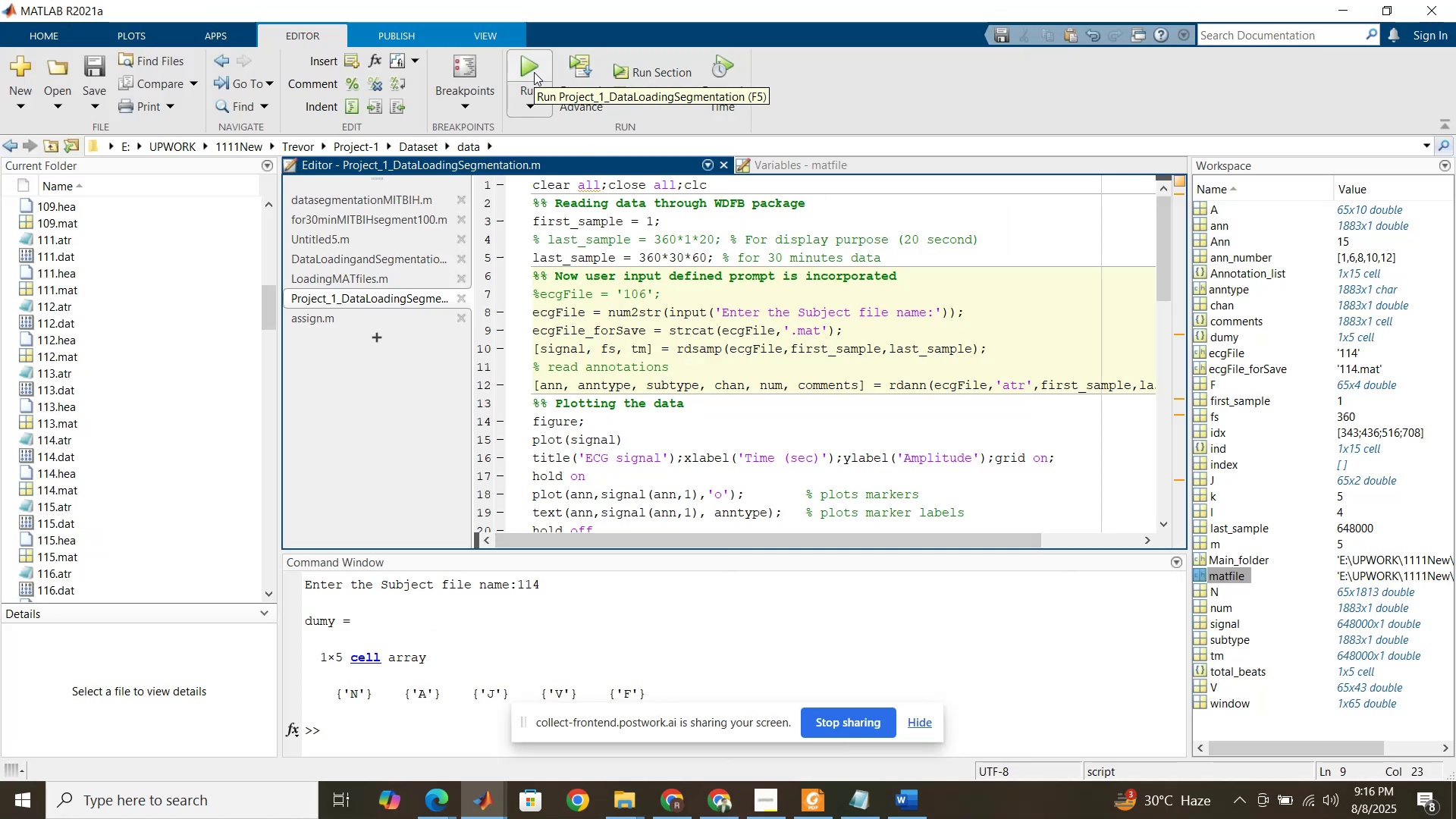 
left_click([534, 72])
 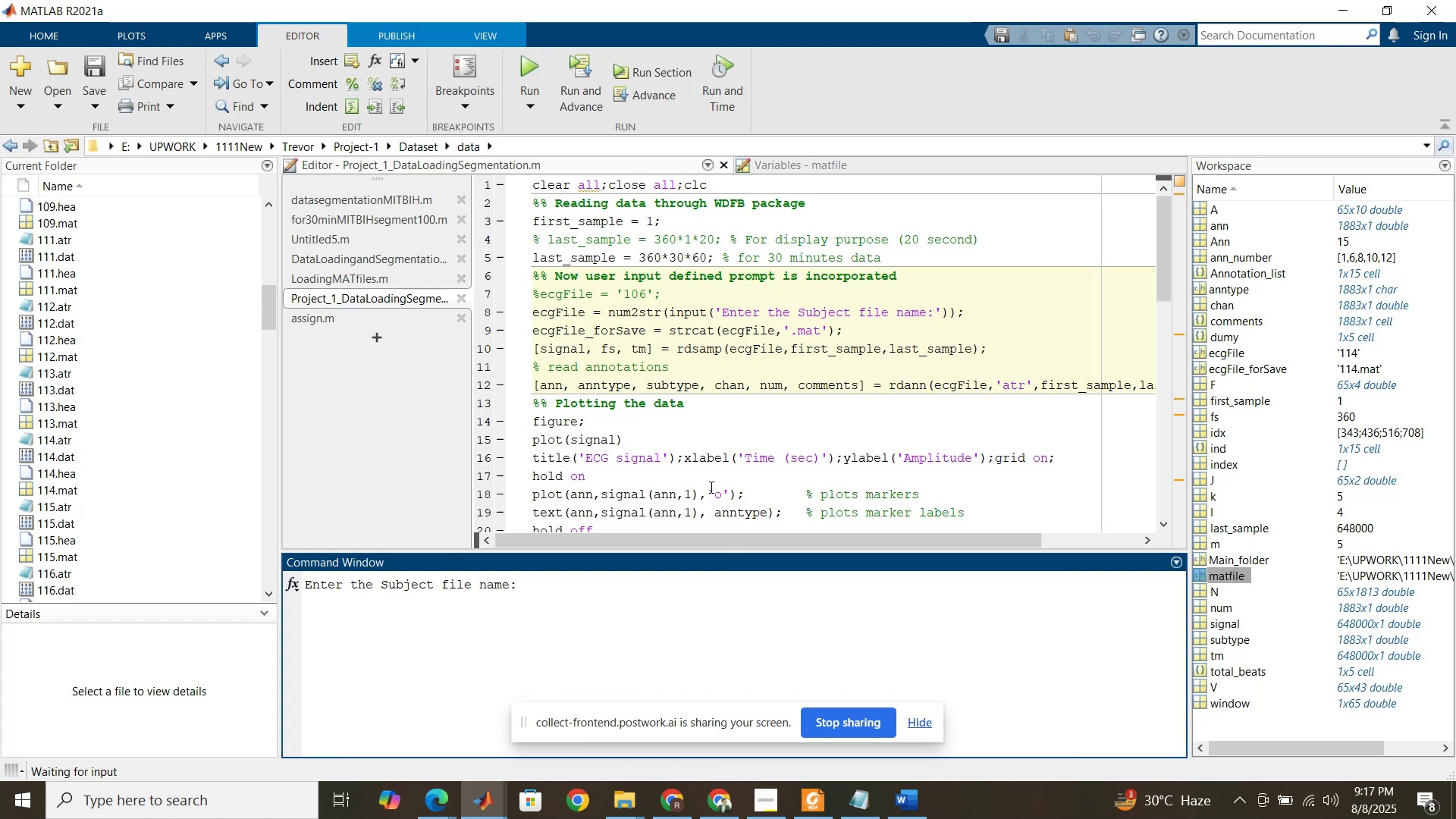 
key(Numpad1)
 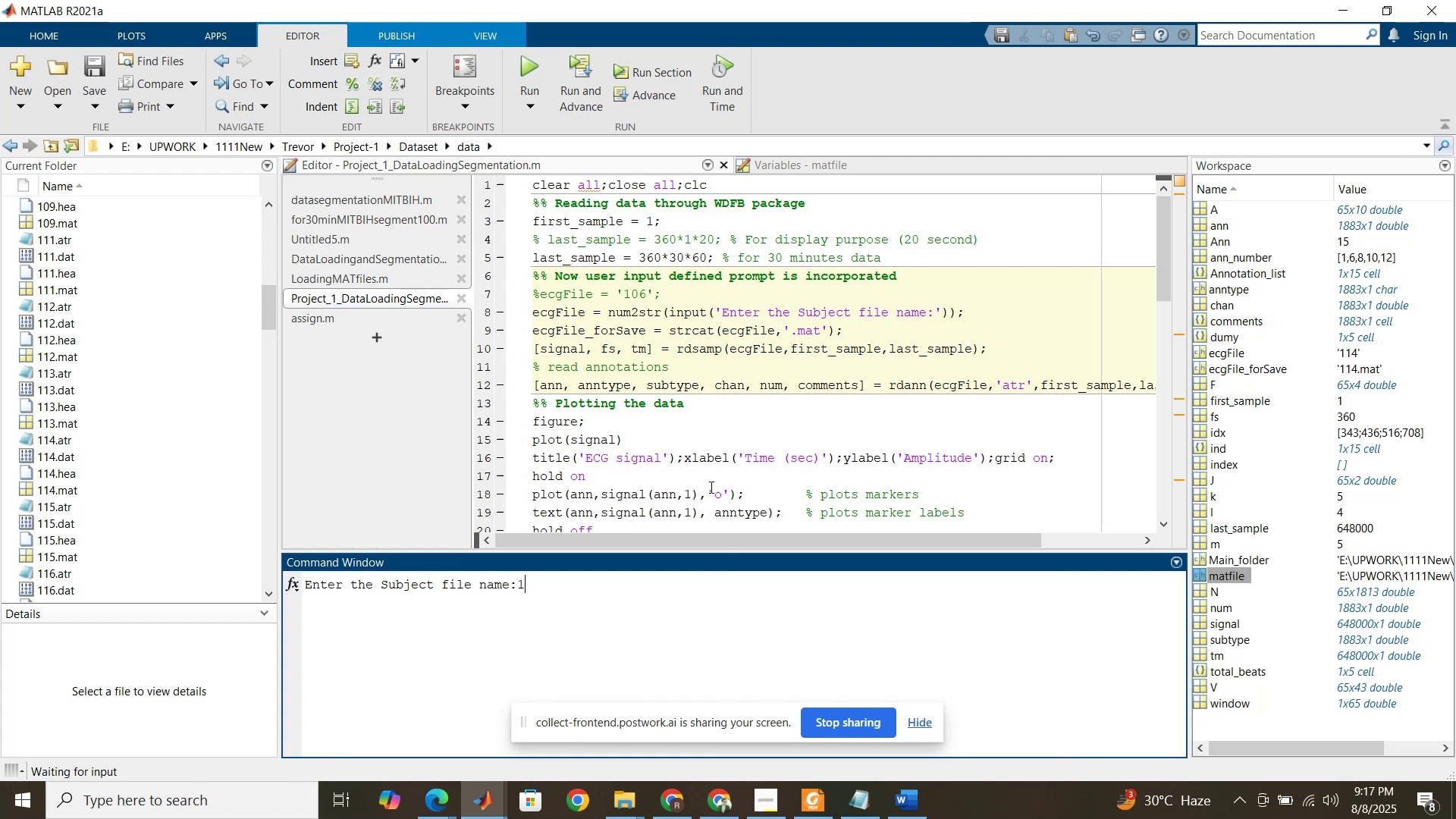 
key(Numpad1)
 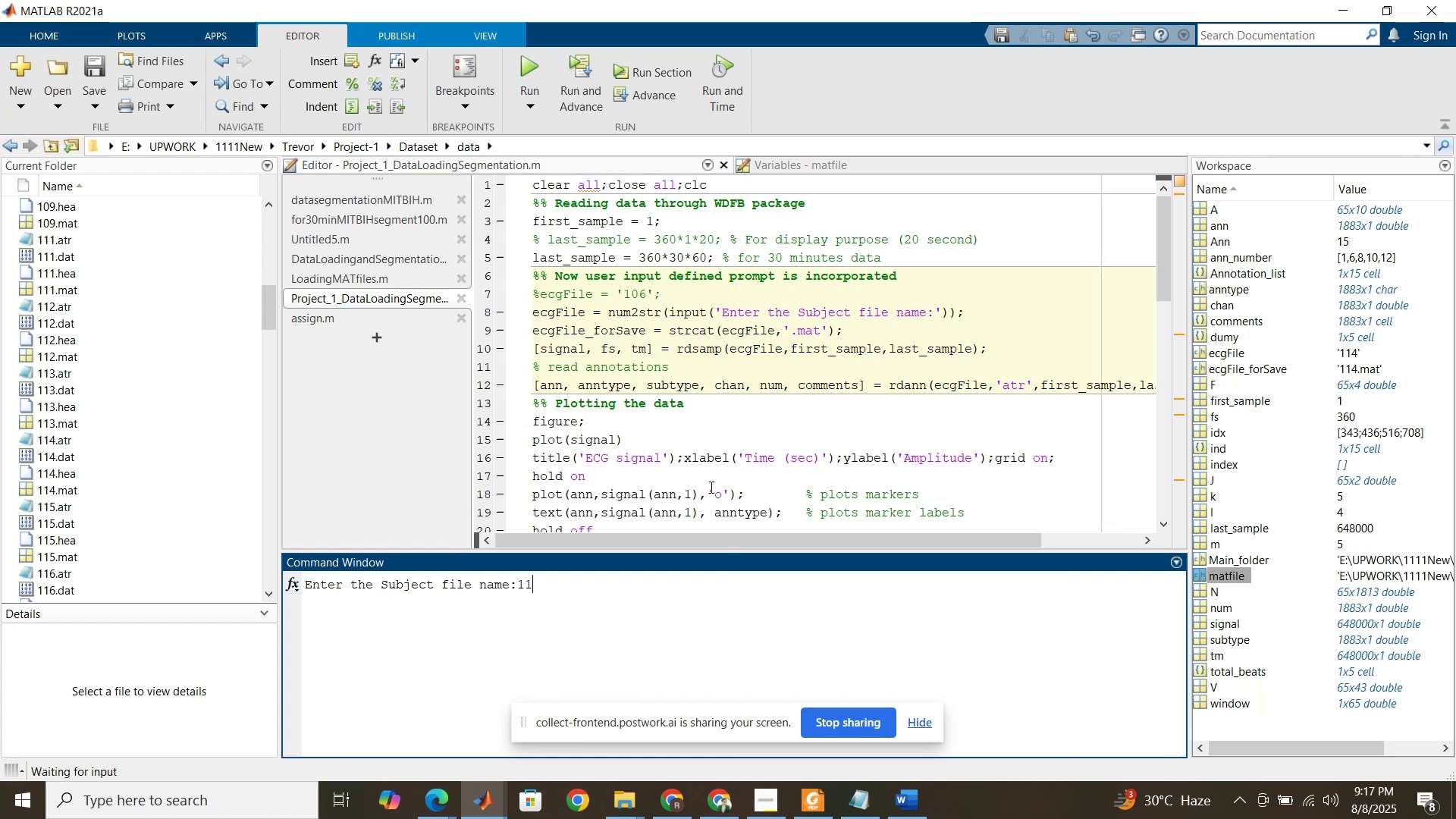 
key(Numpad5)
 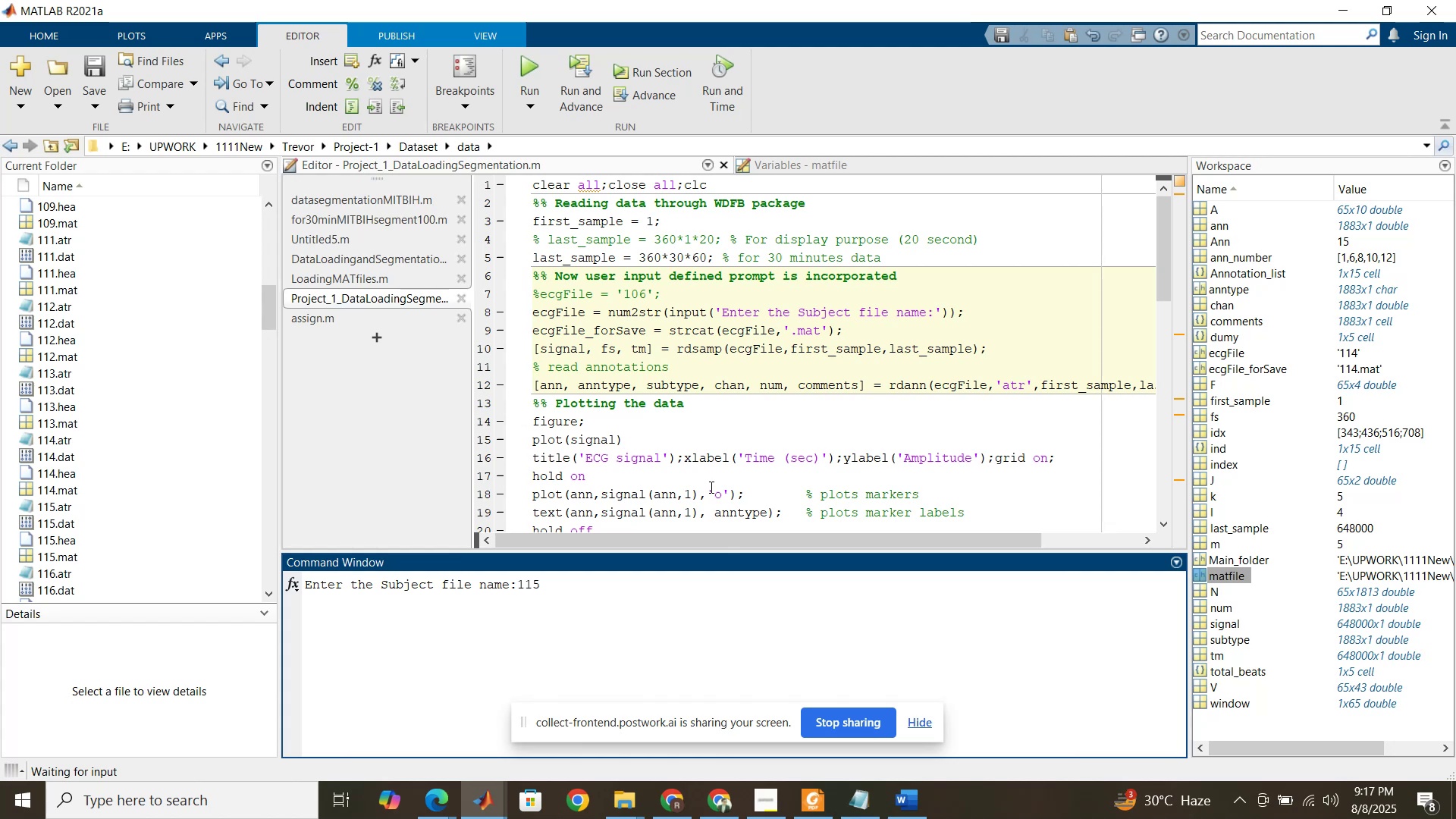 
key(NumpadEnter)
 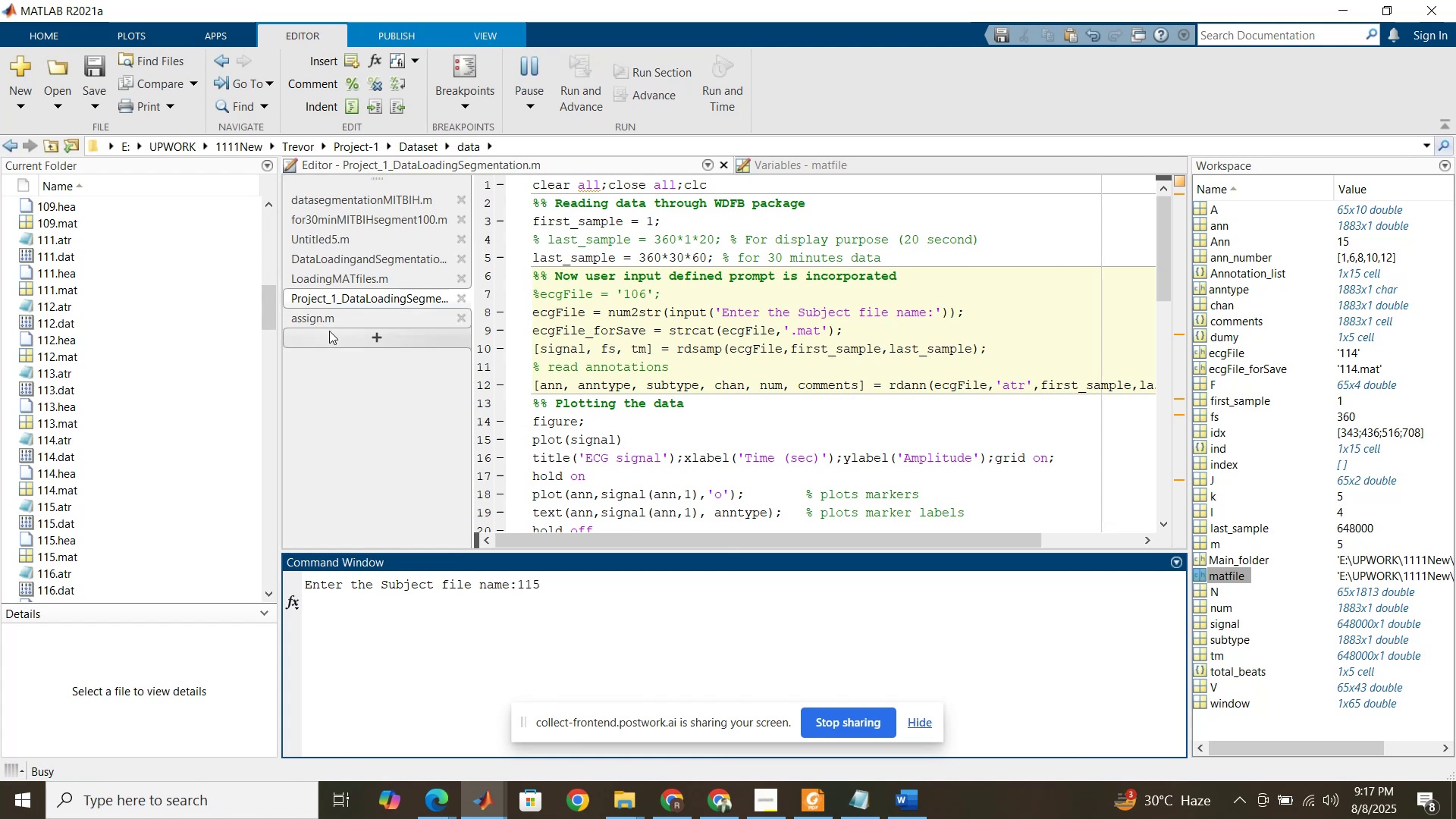 
scroll: coordinate [162, 381], scroll_direction: down, amount: 3.0
 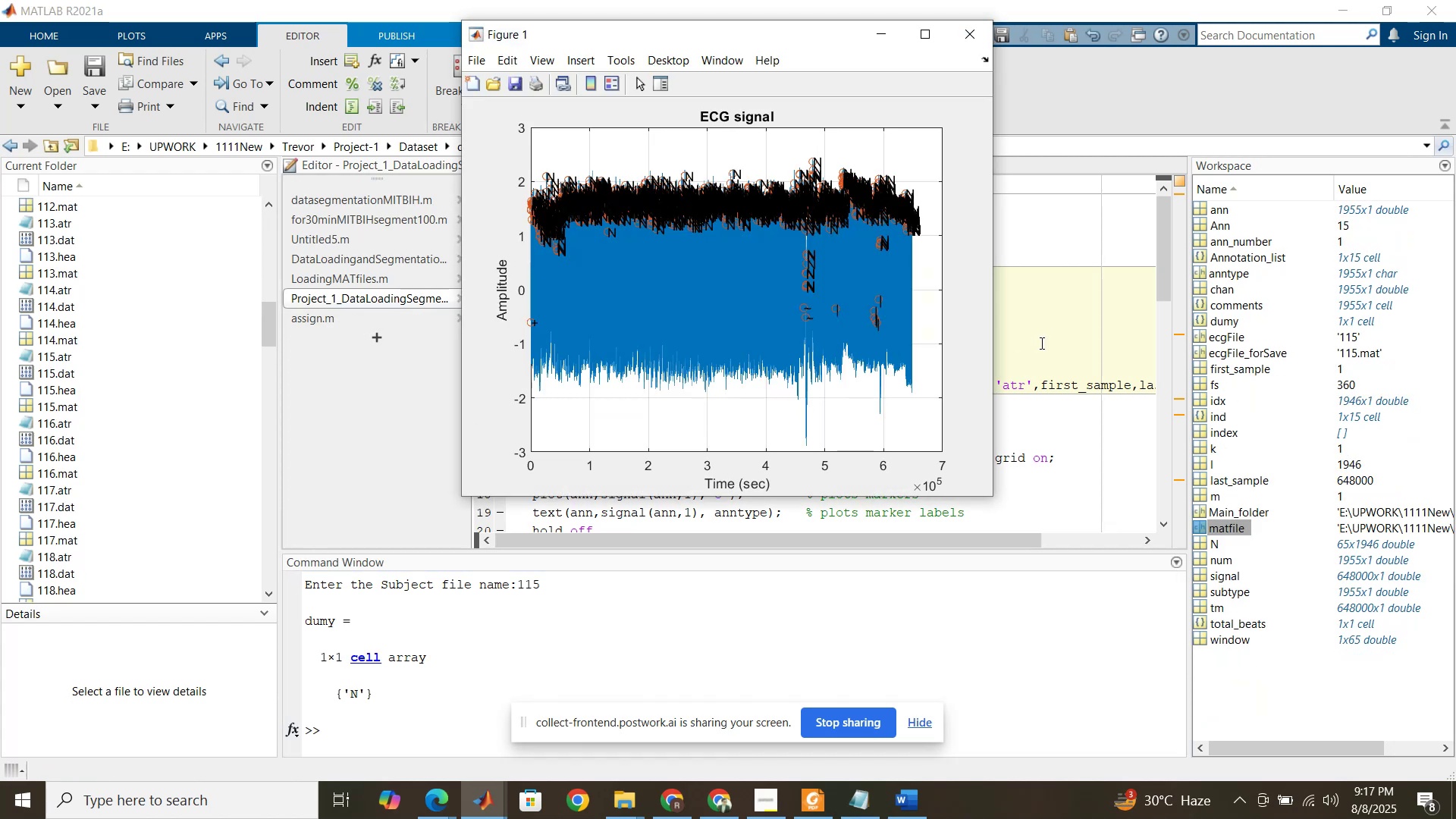 
left_click([1040, 343])
 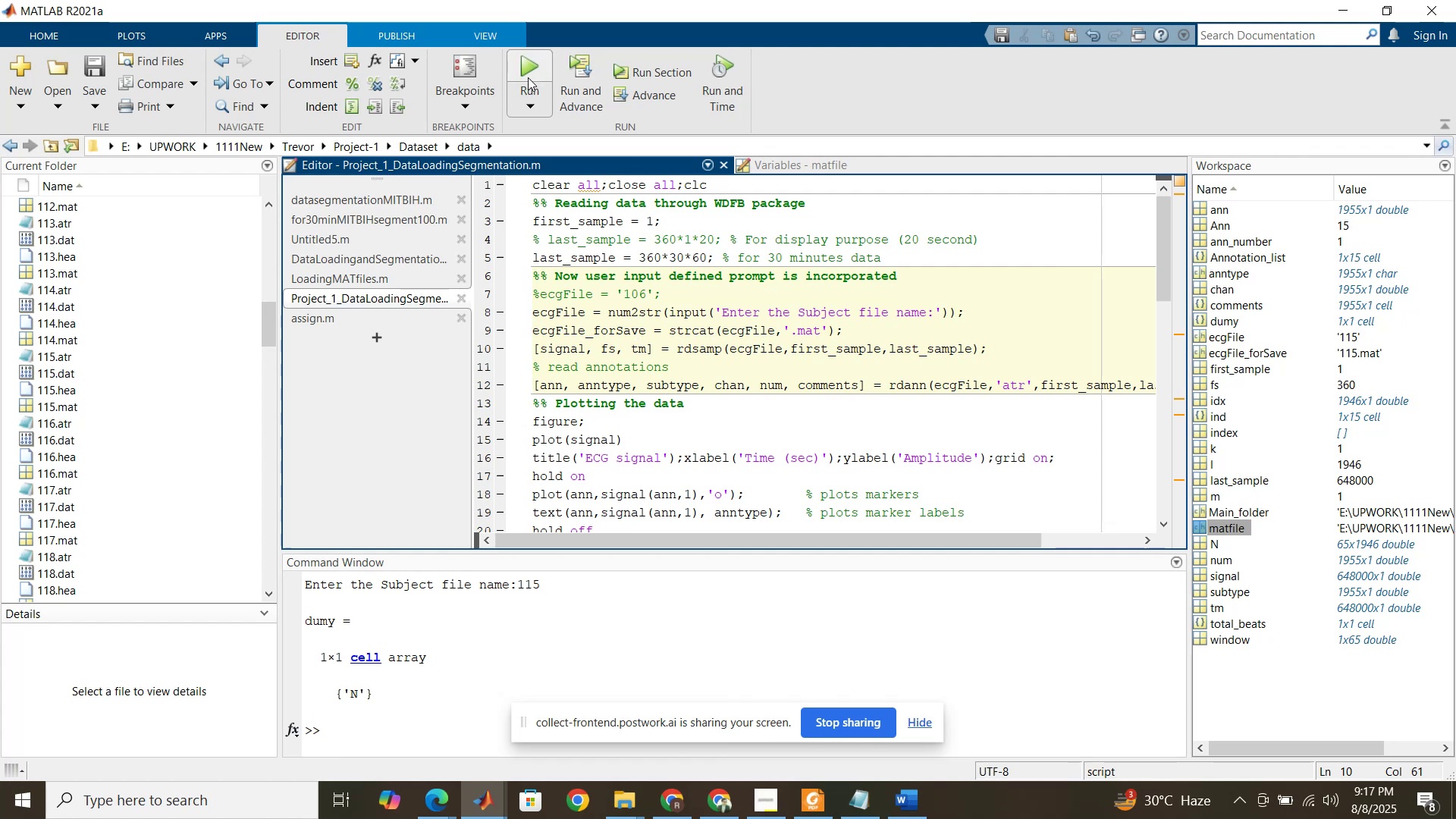 
wait(5.1)
 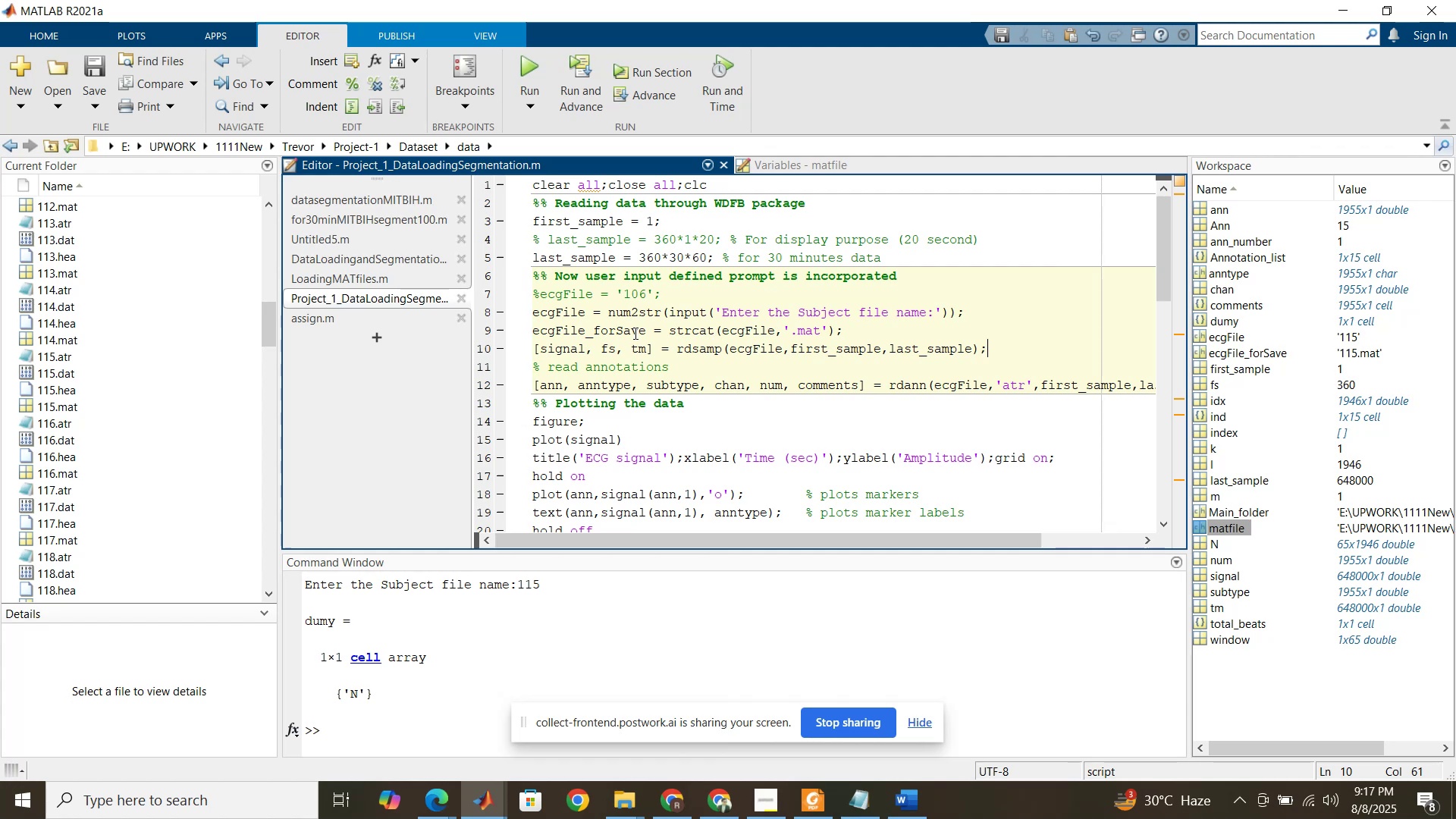 
left_click([528, 62])
 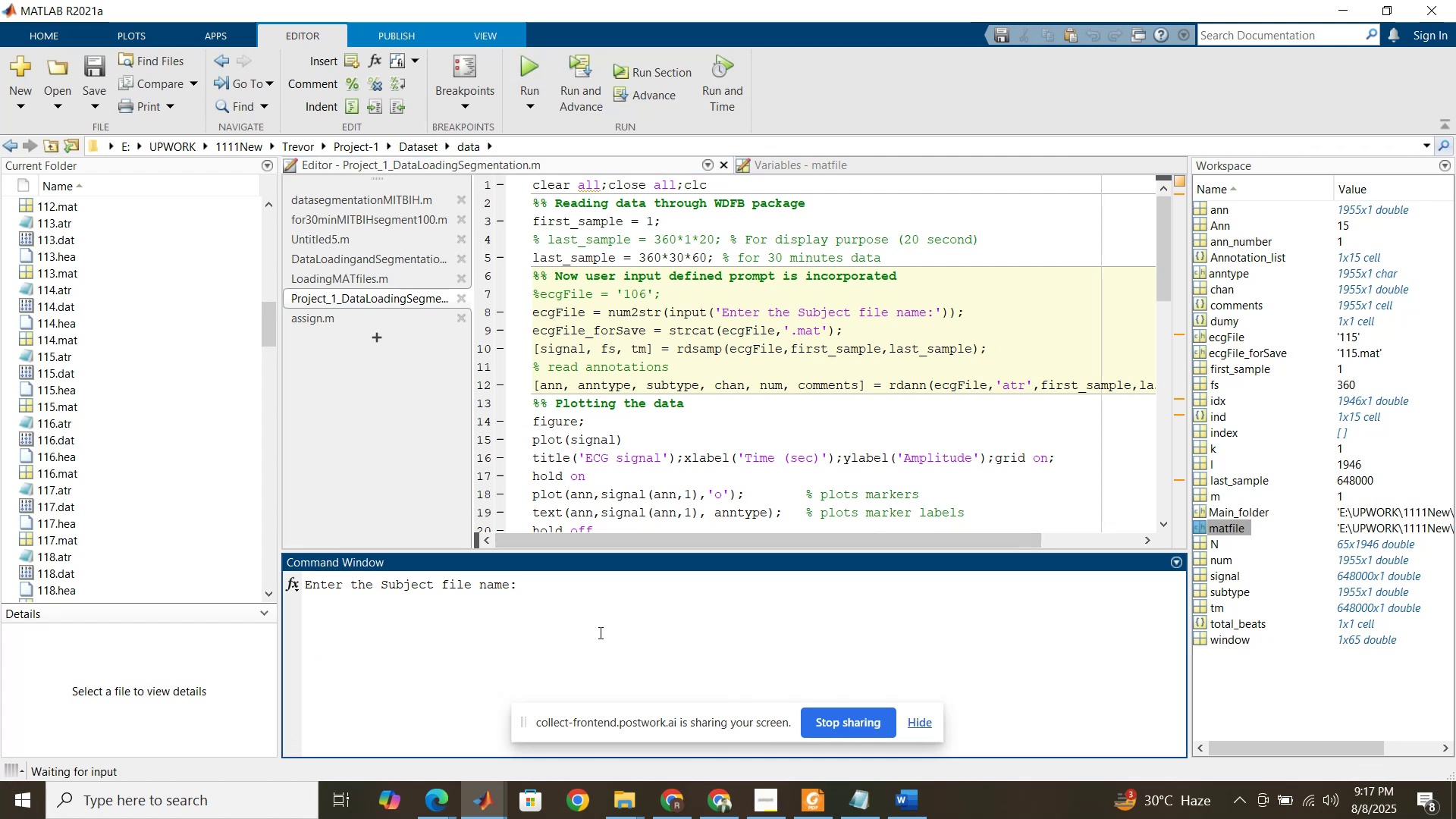 
left_click([628, 796])
 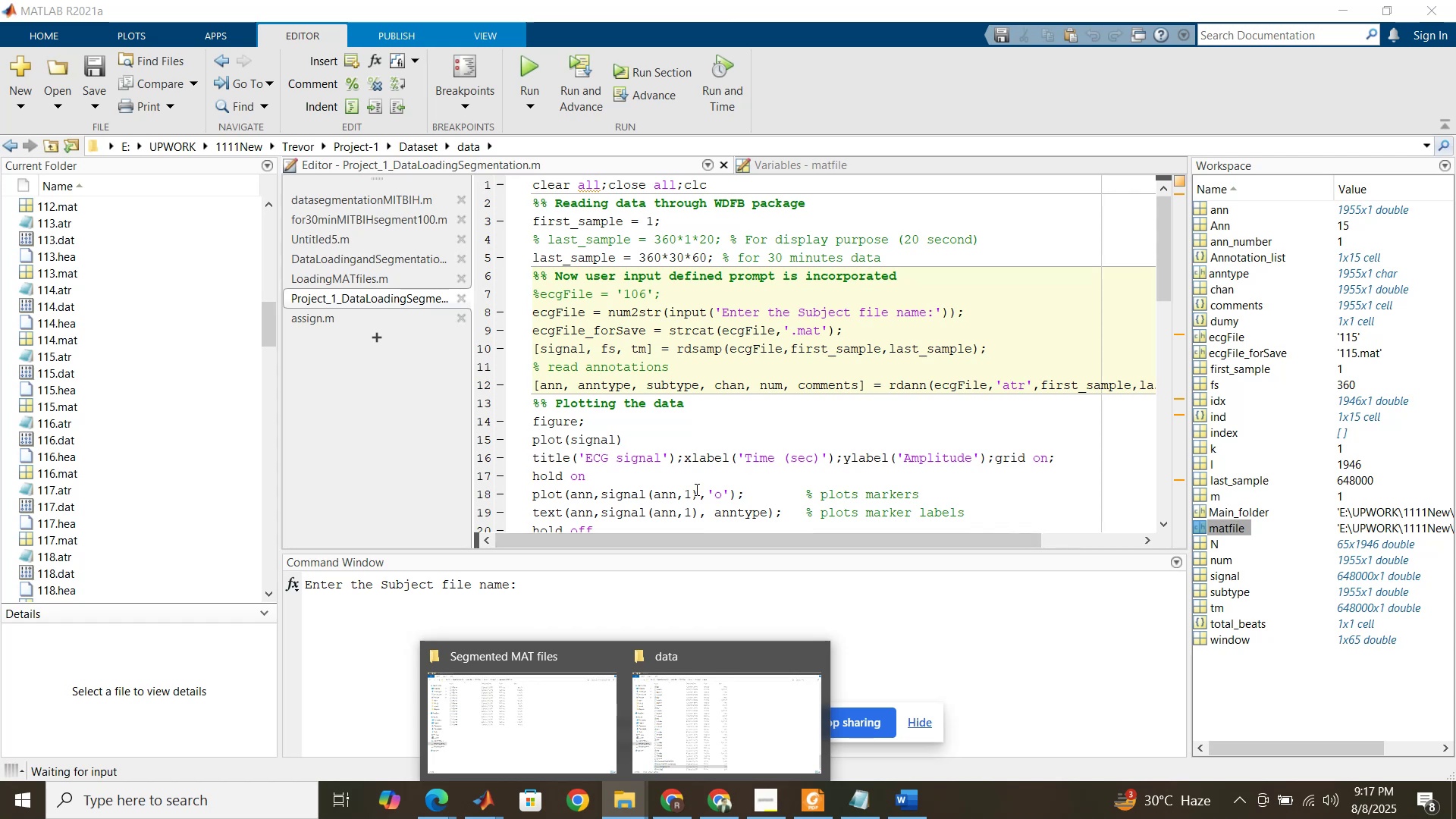 
left_click([647, 585])
 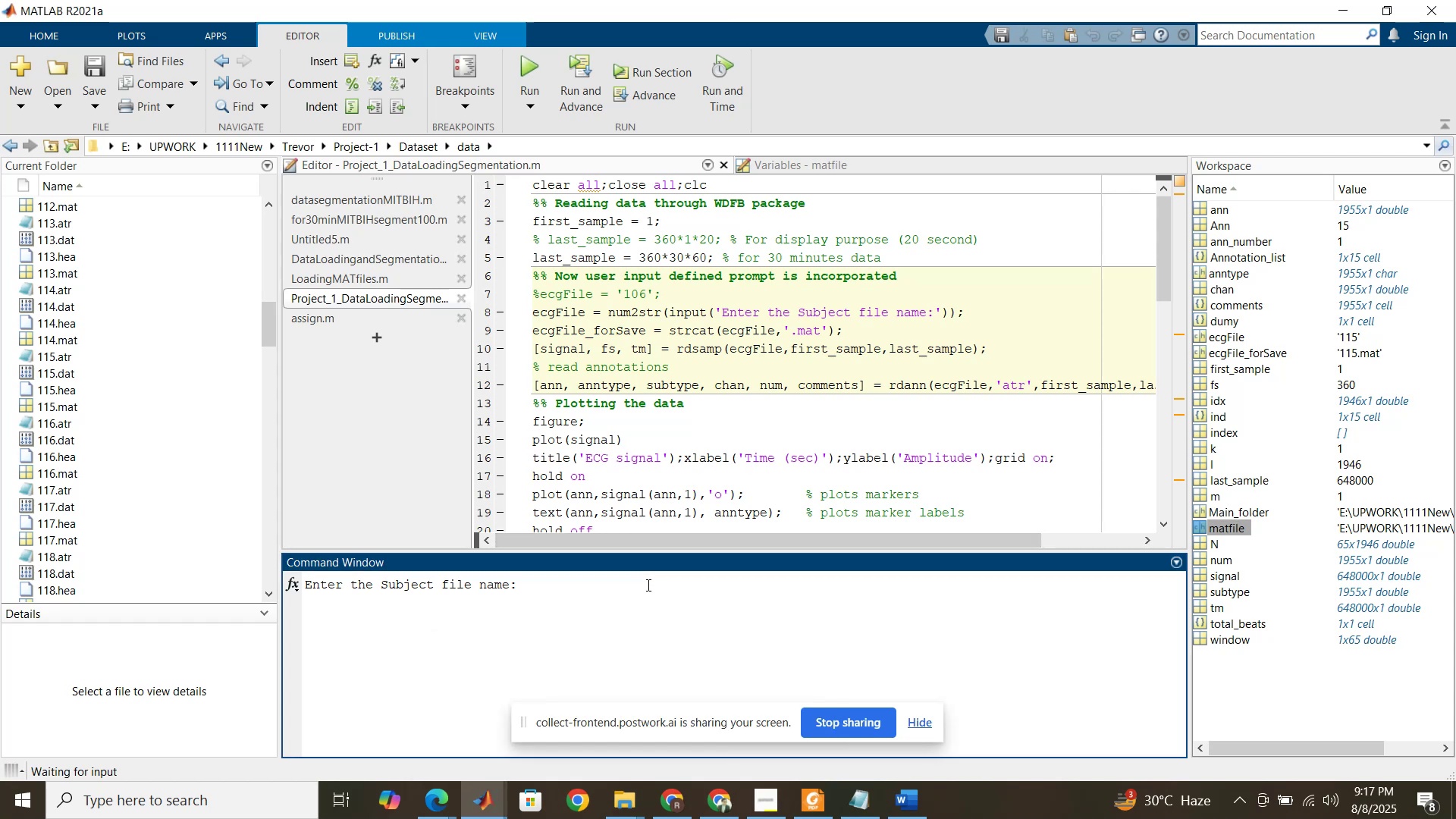 
key(Numpad1)
 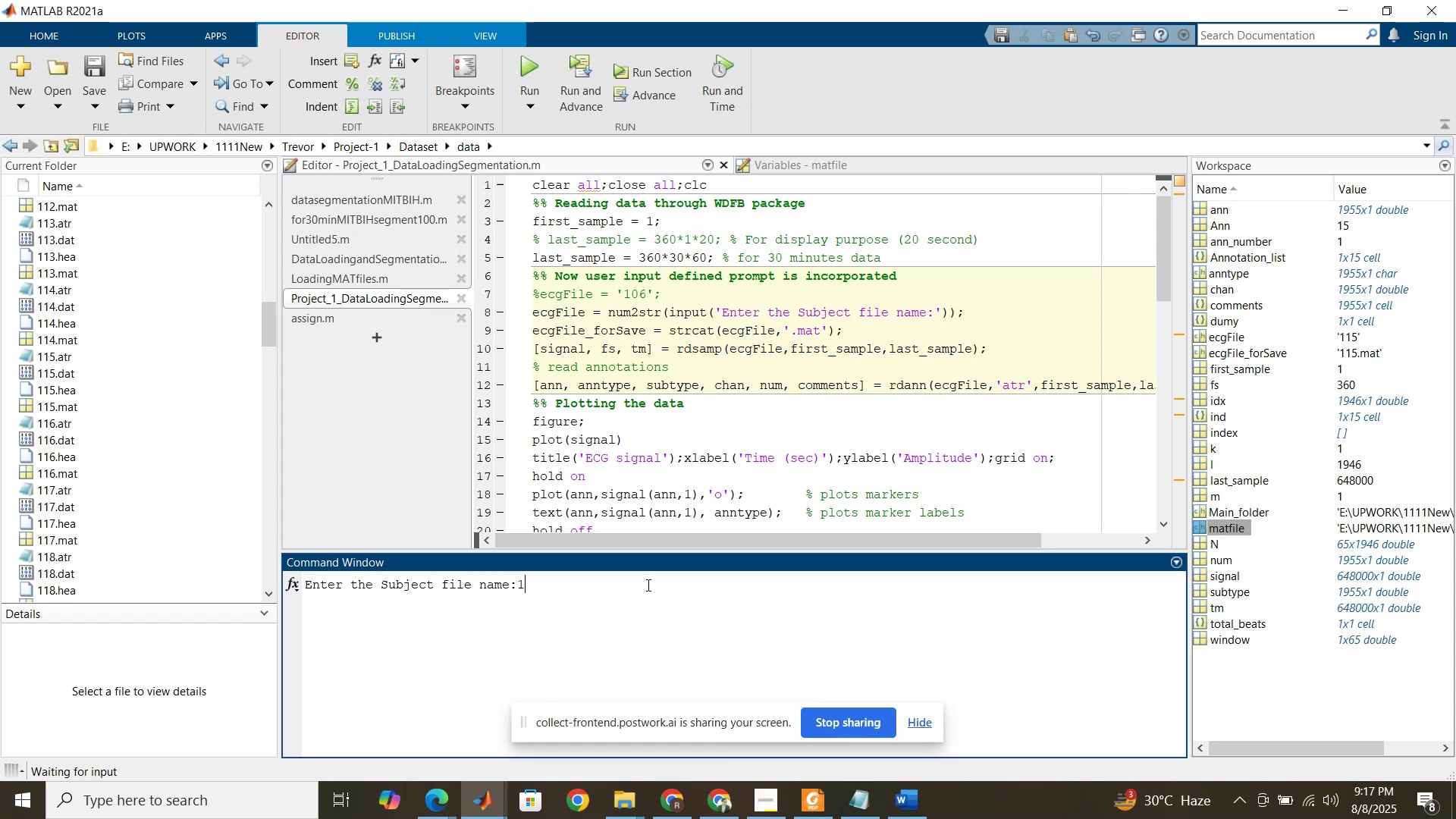 
key(Numpad1)
 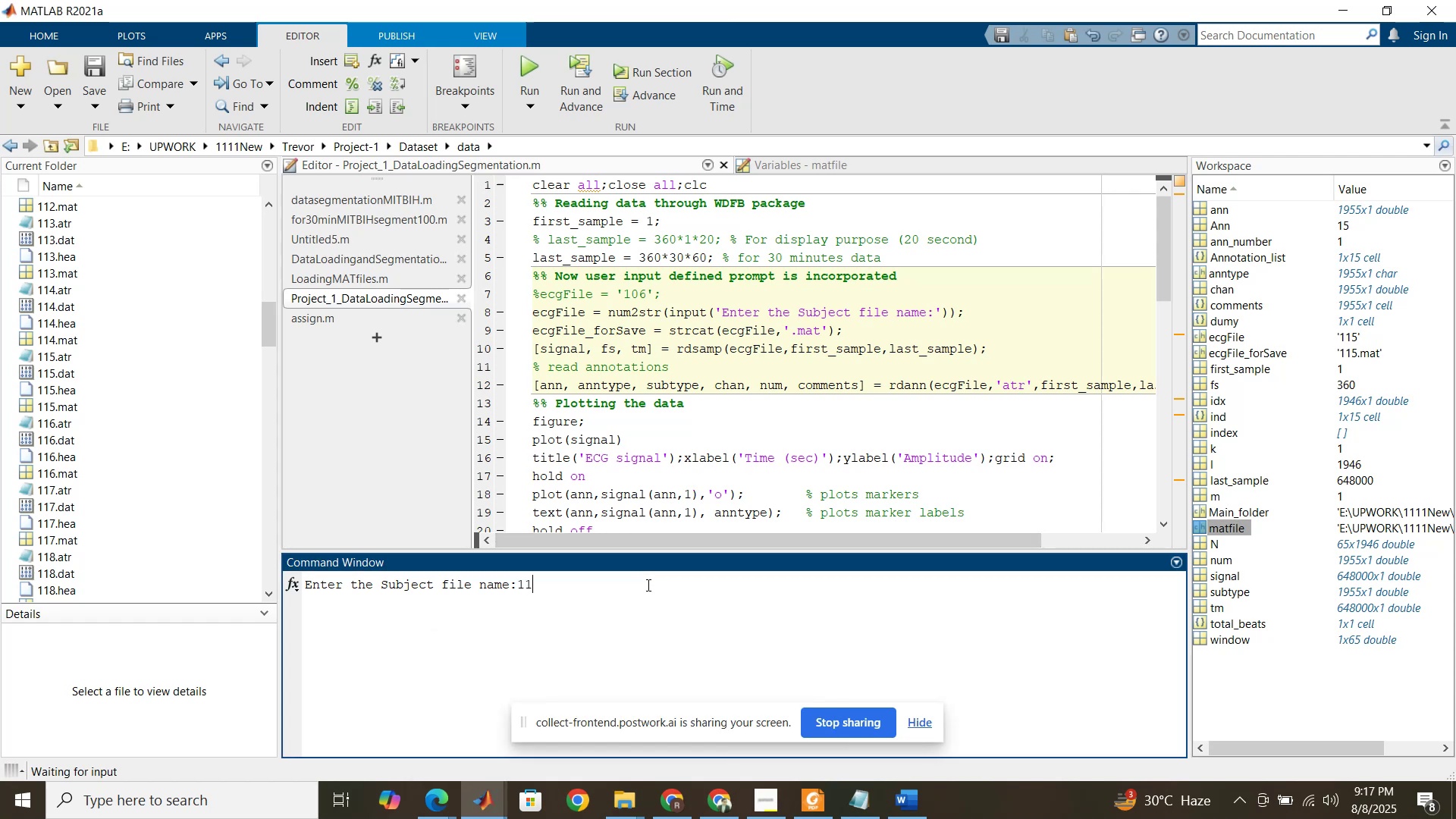 
key(Numpad6)
 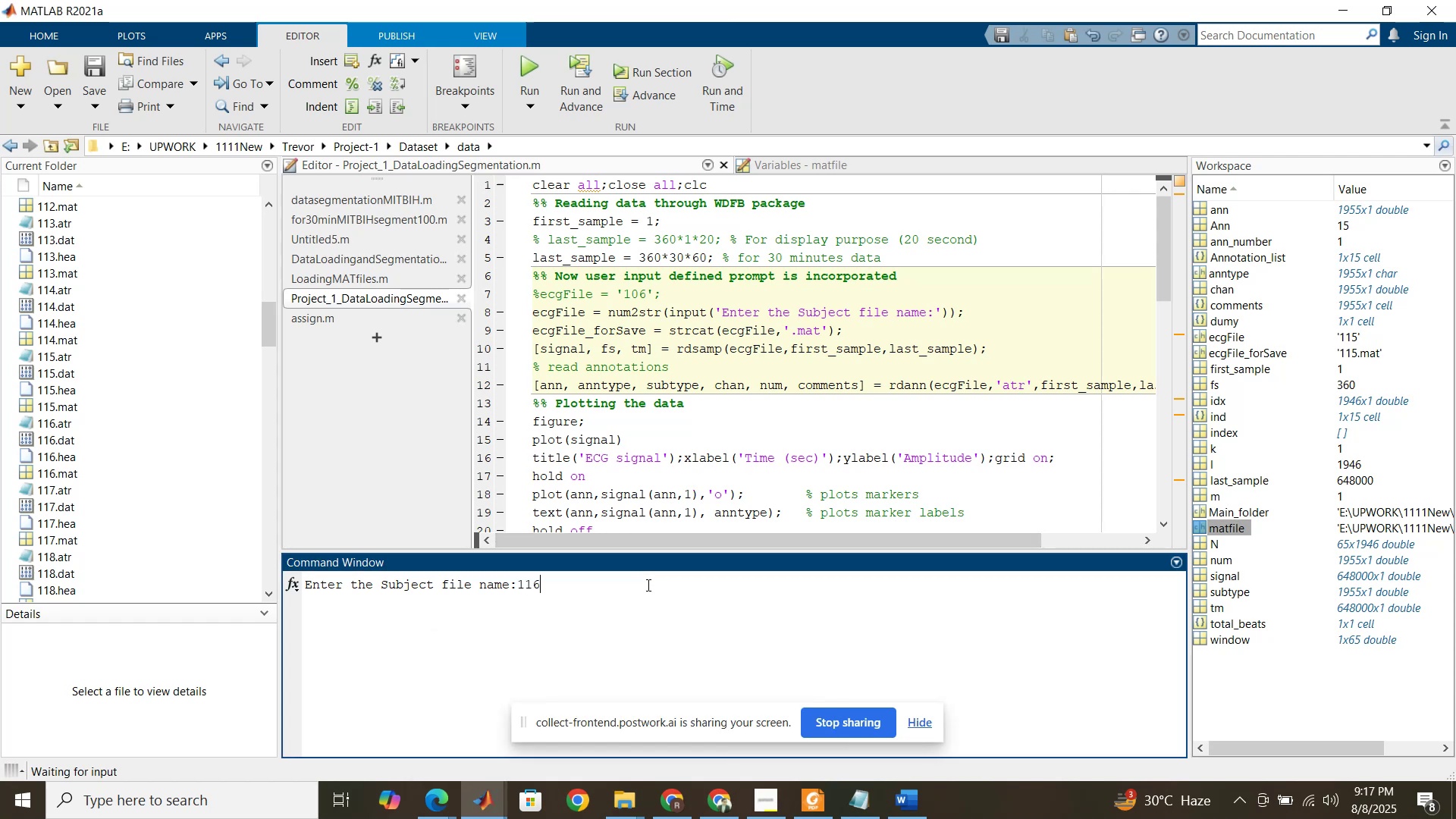 
key(NumpadEnter)
 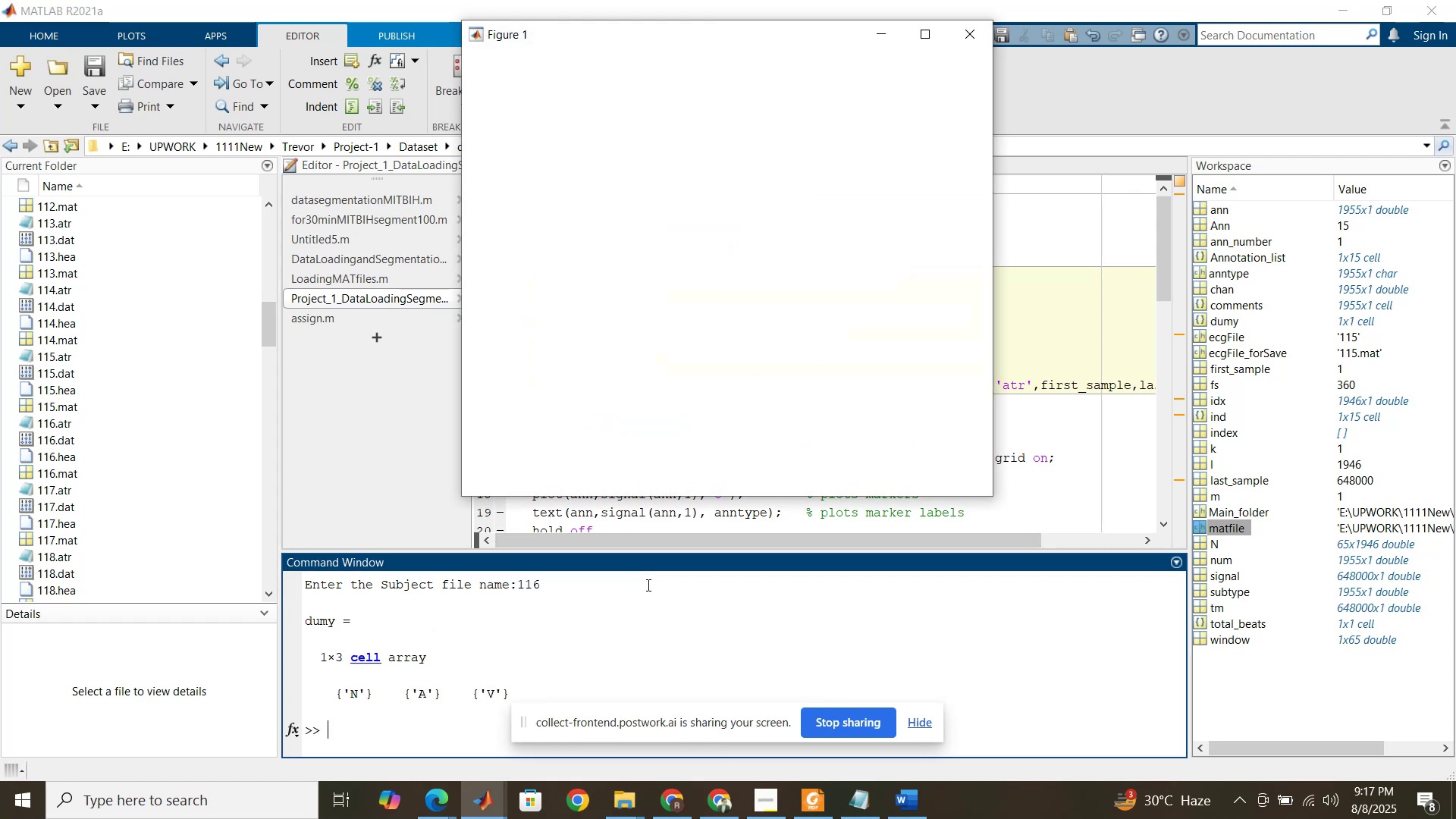 
wait(8.89)
 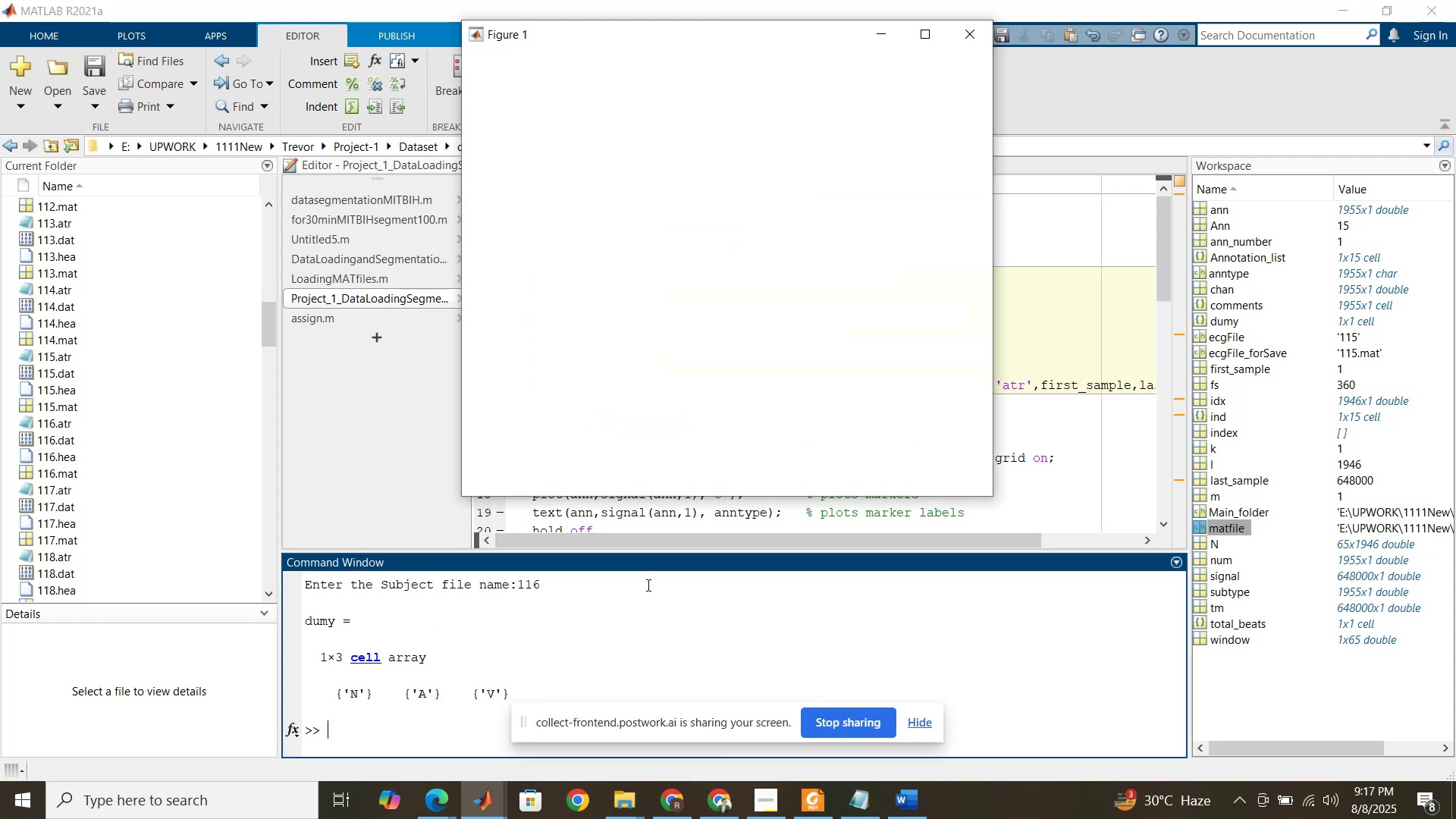 
left_click([1024, 394])
 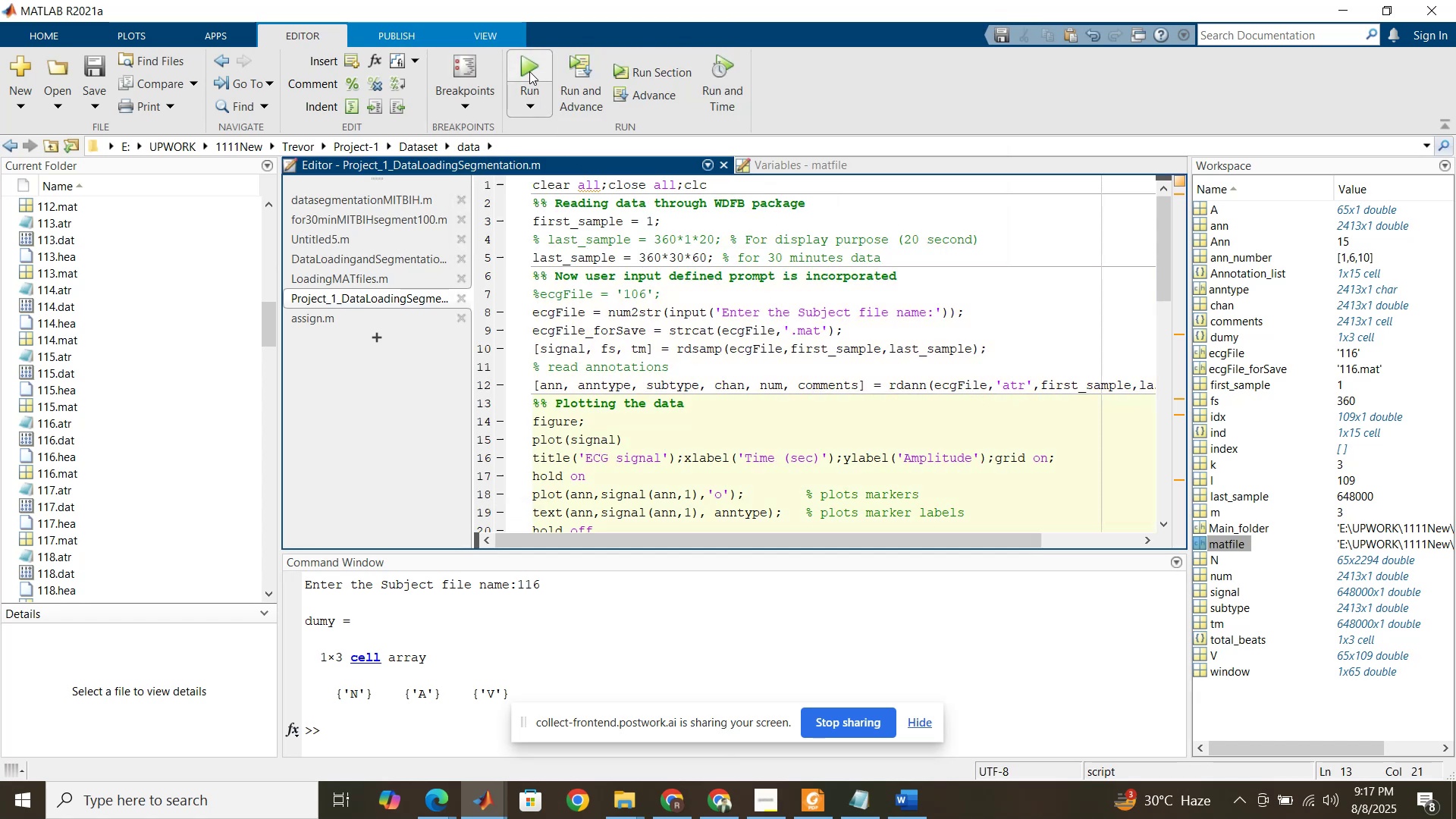 
left_click([529, 71])
 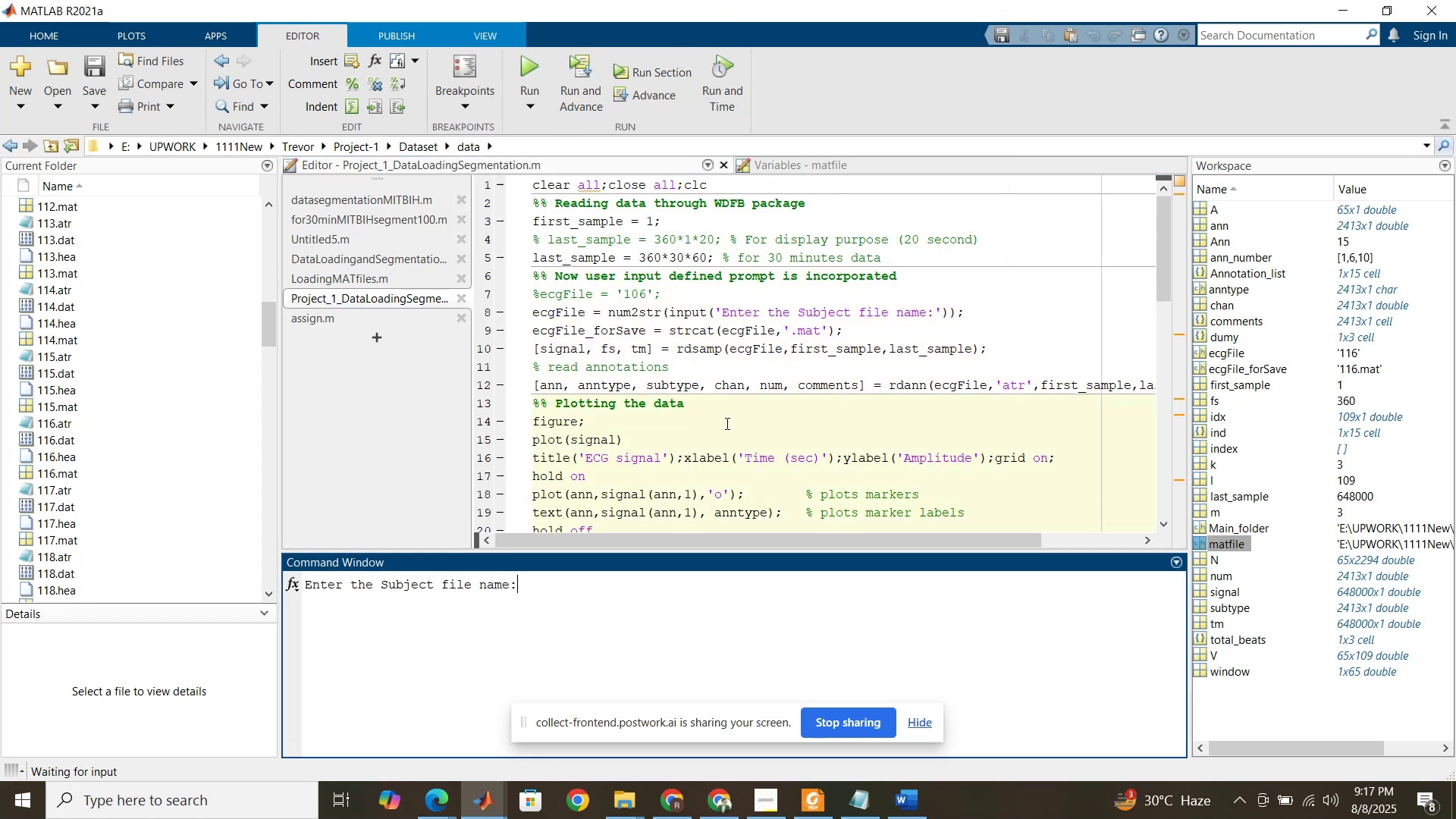 
key(Numpad1)
 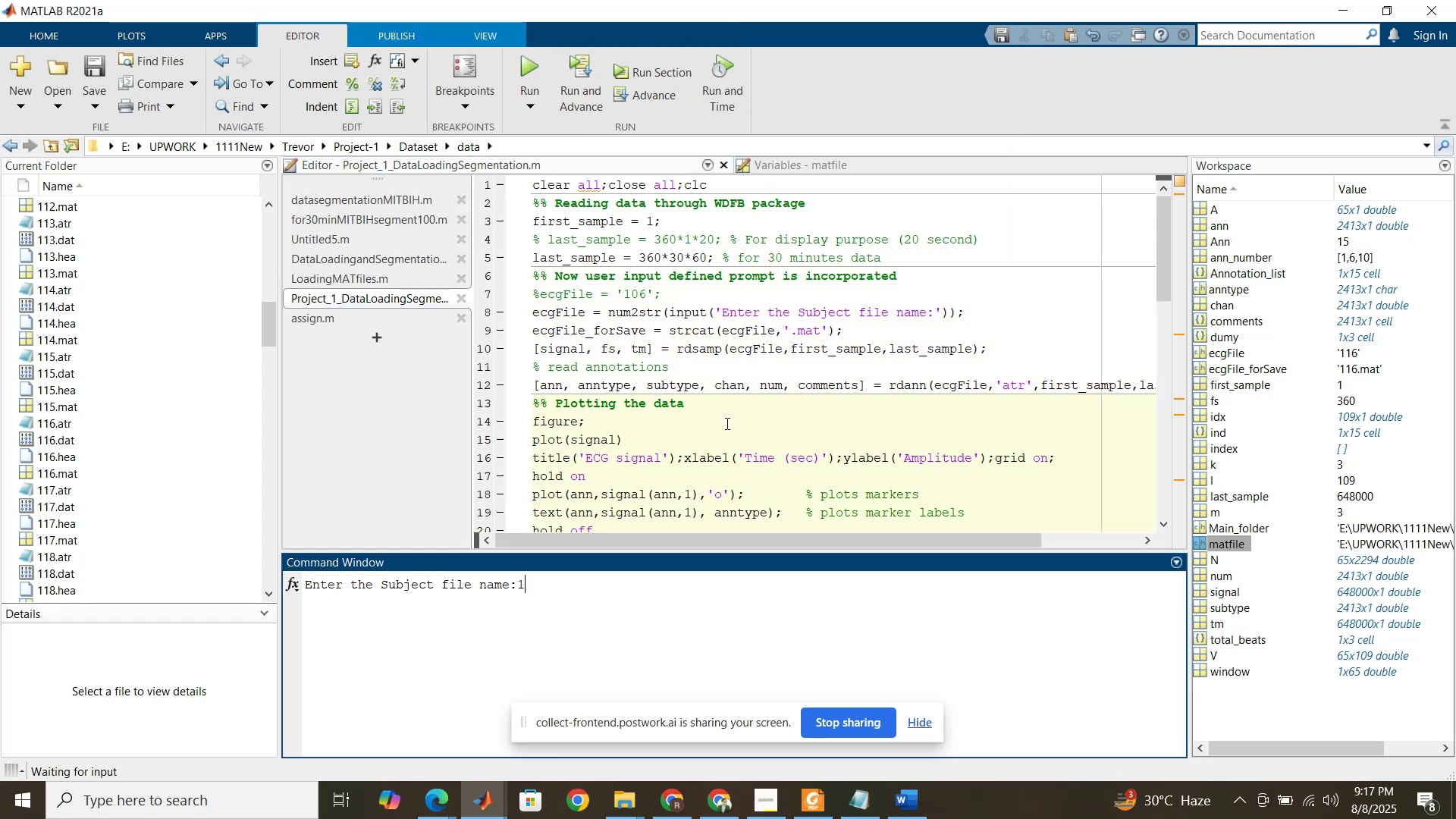 
key(Numpad1)
 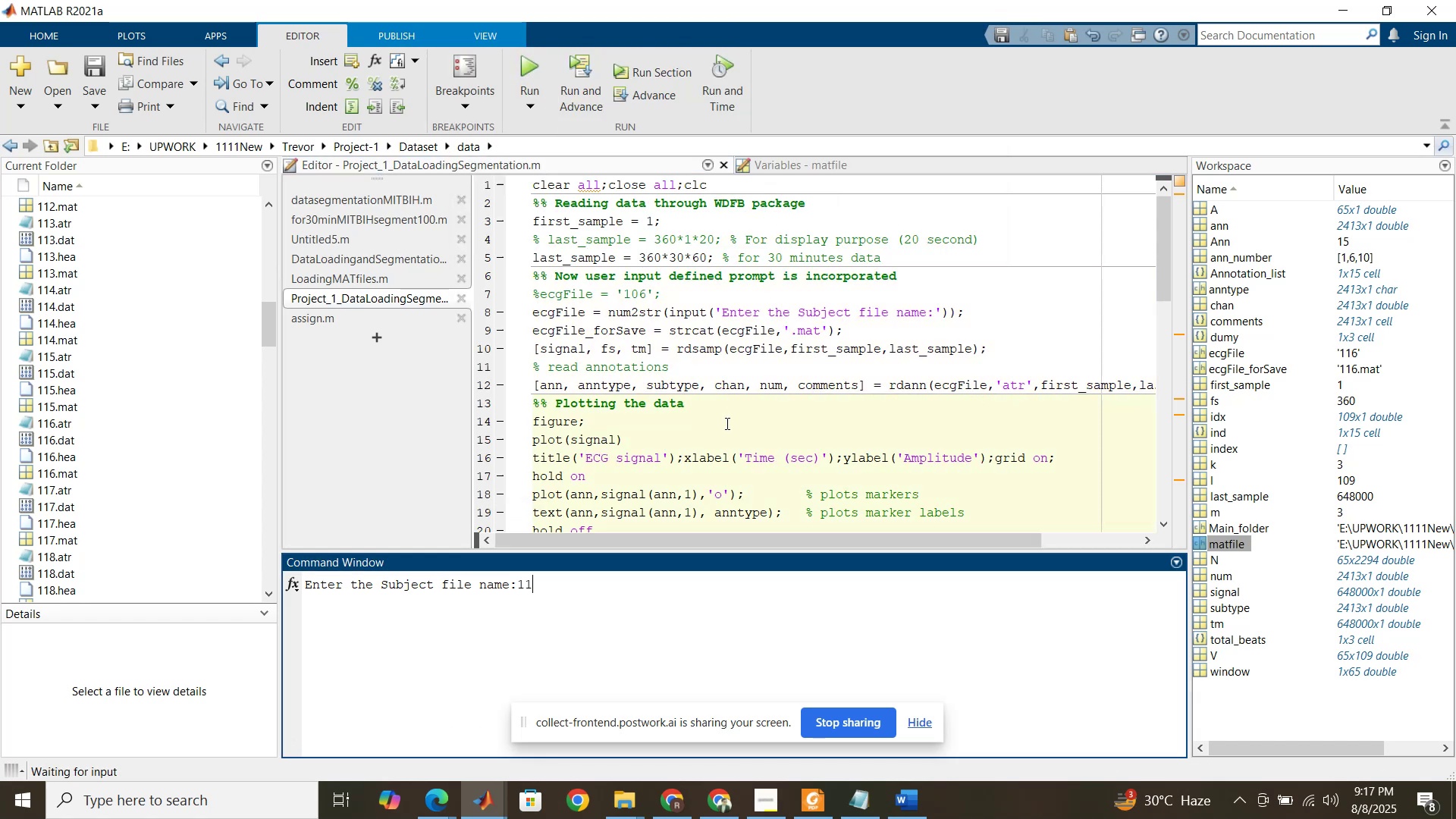 
key(Numpad7)
 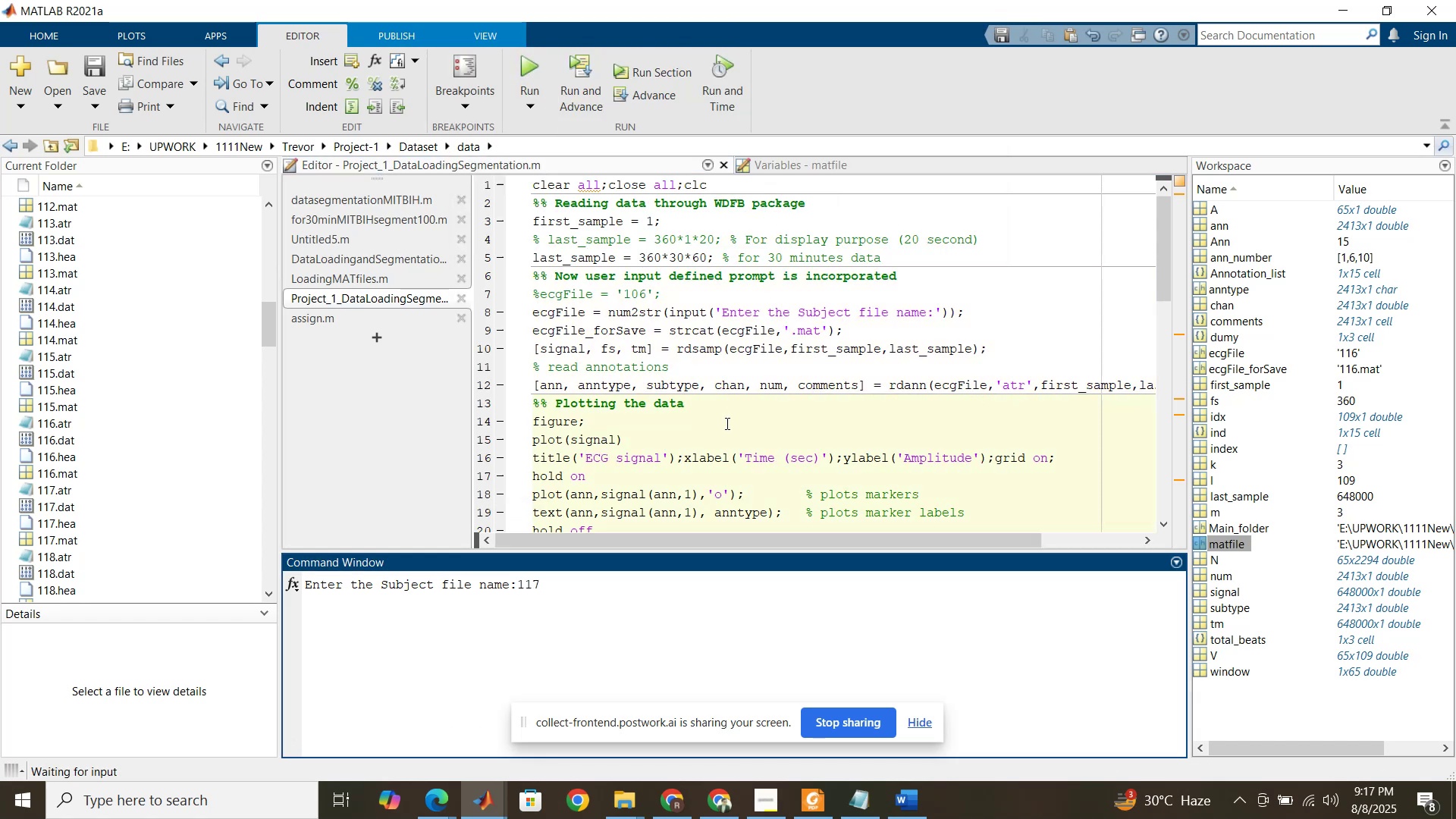 
key(NumpadEnter)
 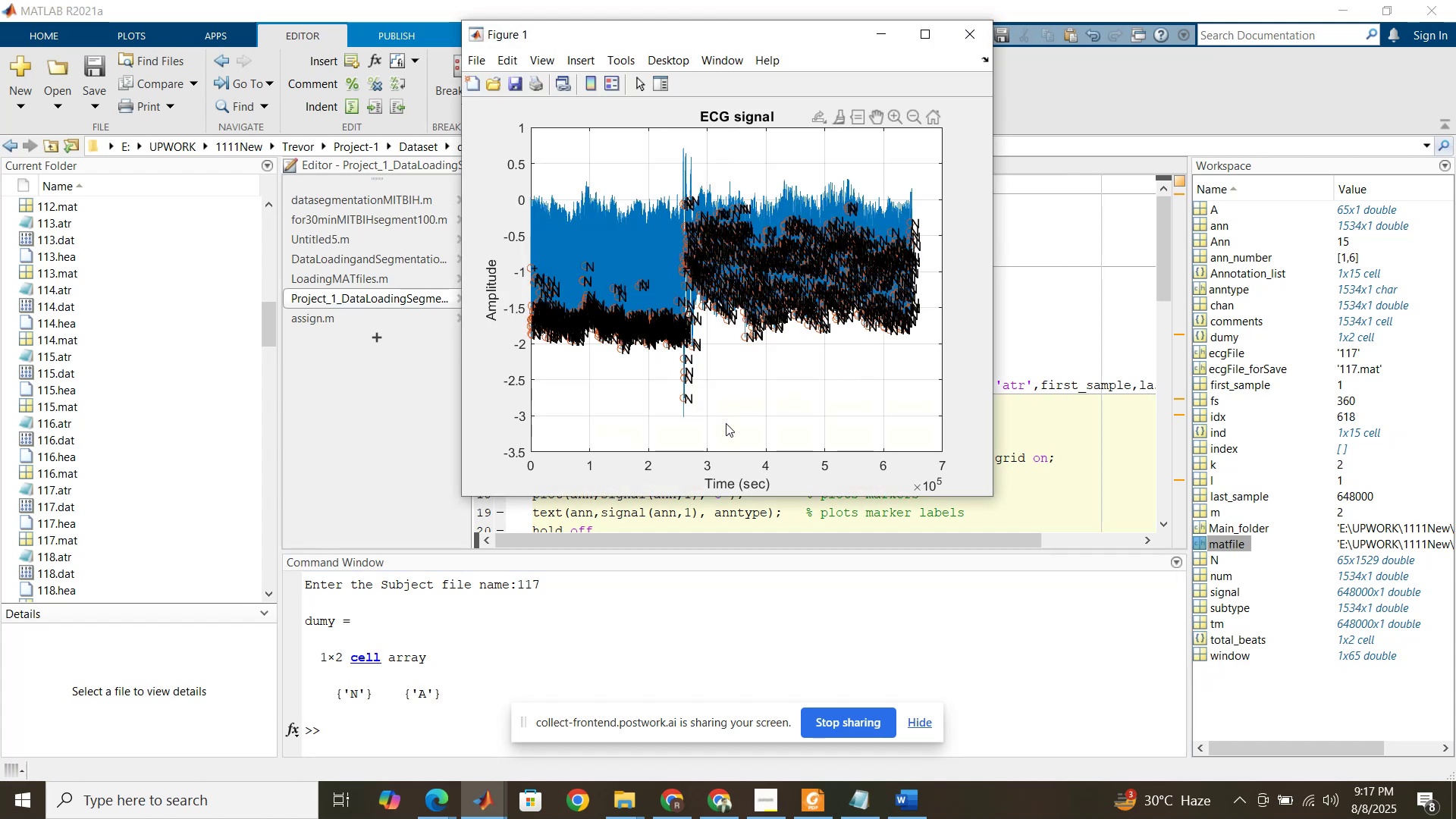 
wait(9.67)
 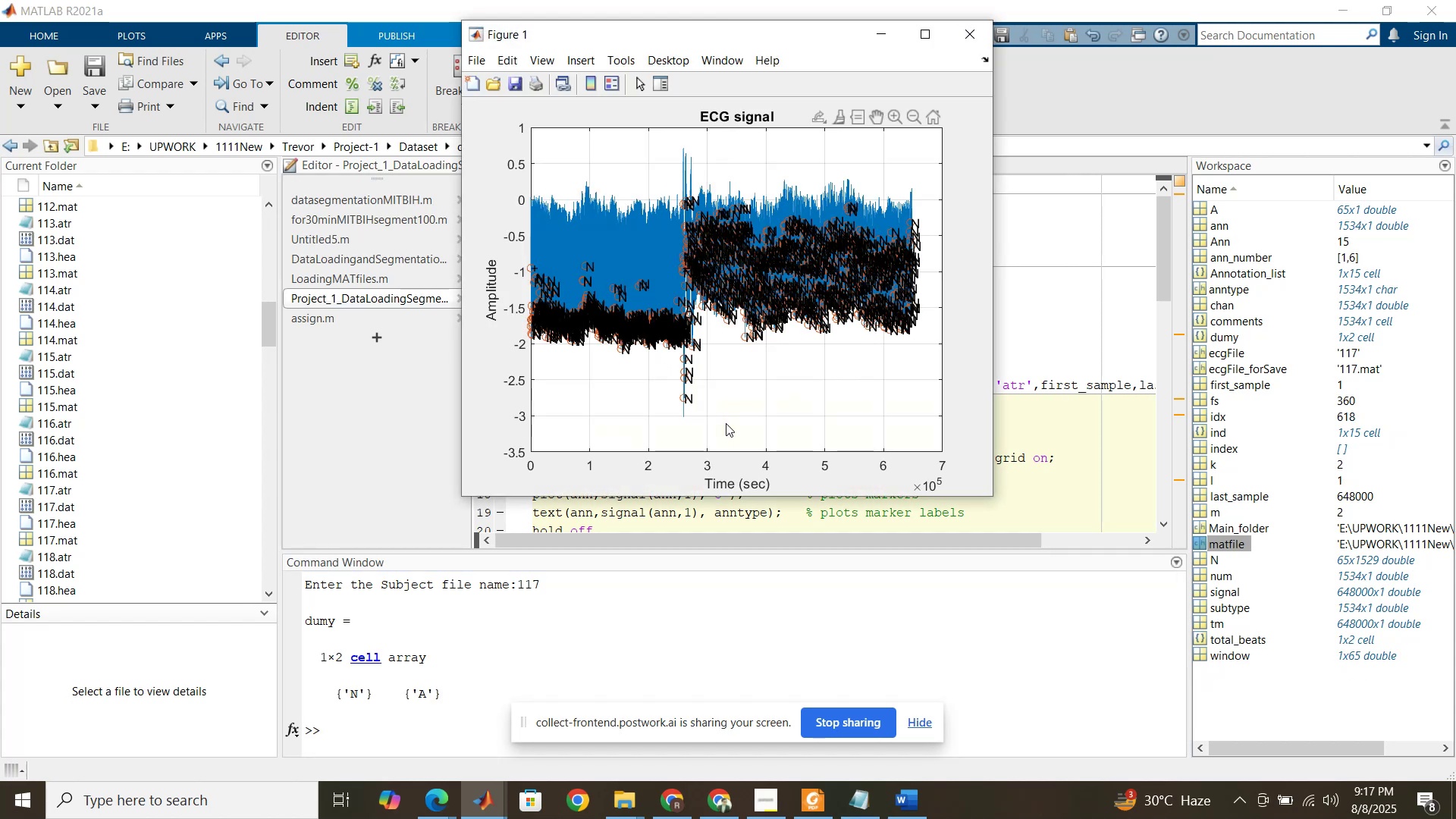 
left_click([765, 595])
 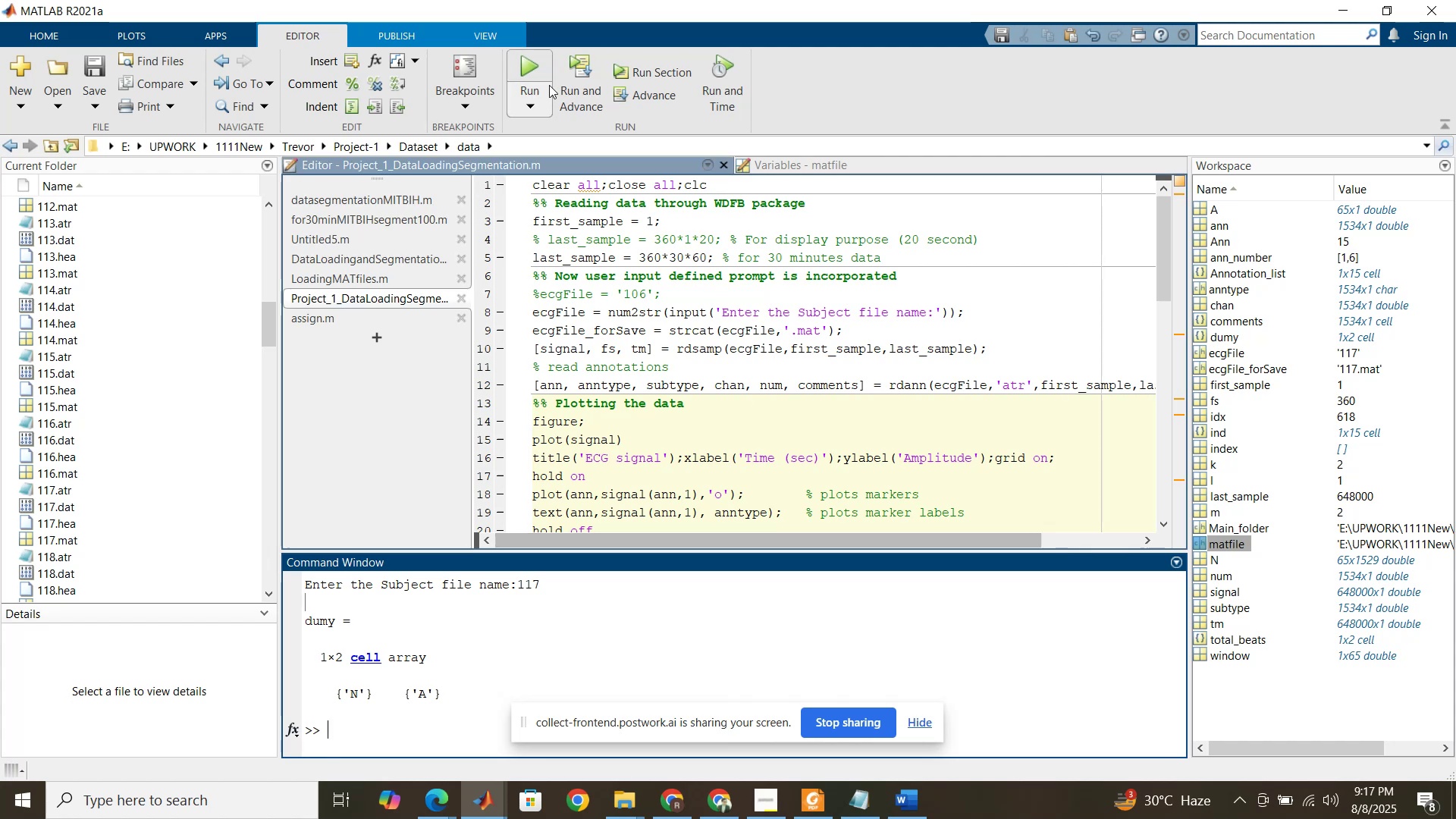 
left_click([532, 70])
 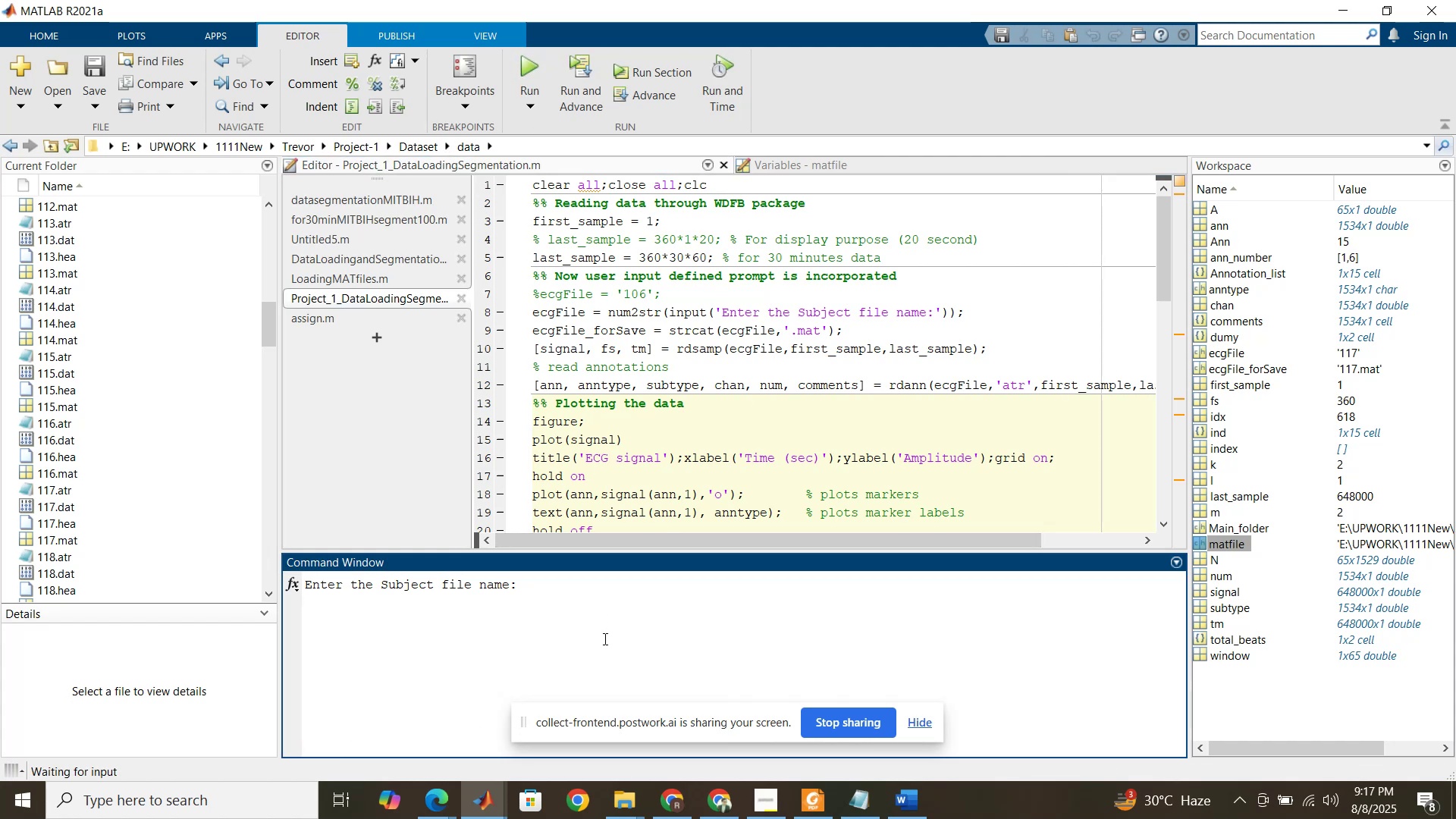 
key(Numpad1)
 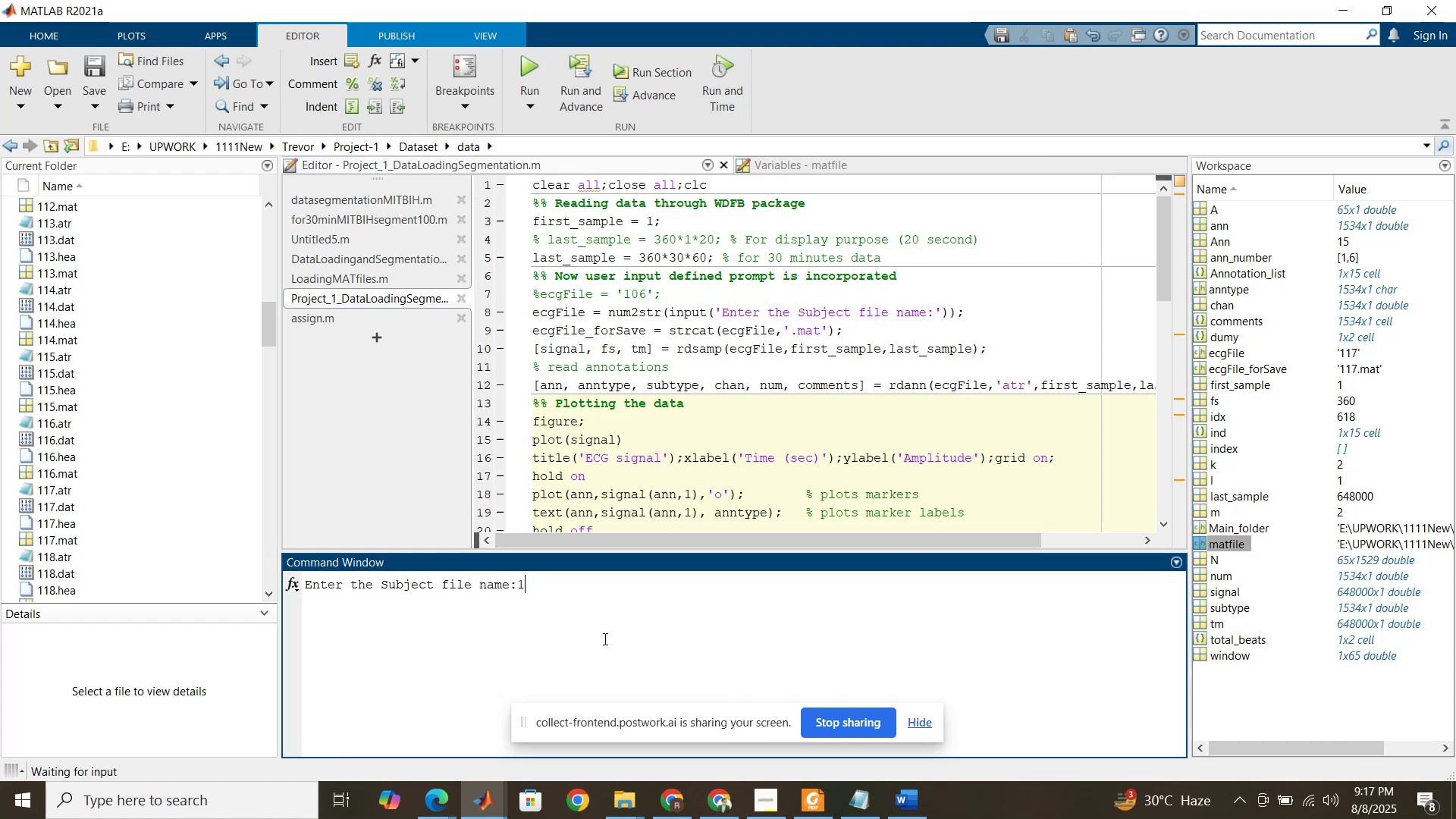 
key(Numpad1)
 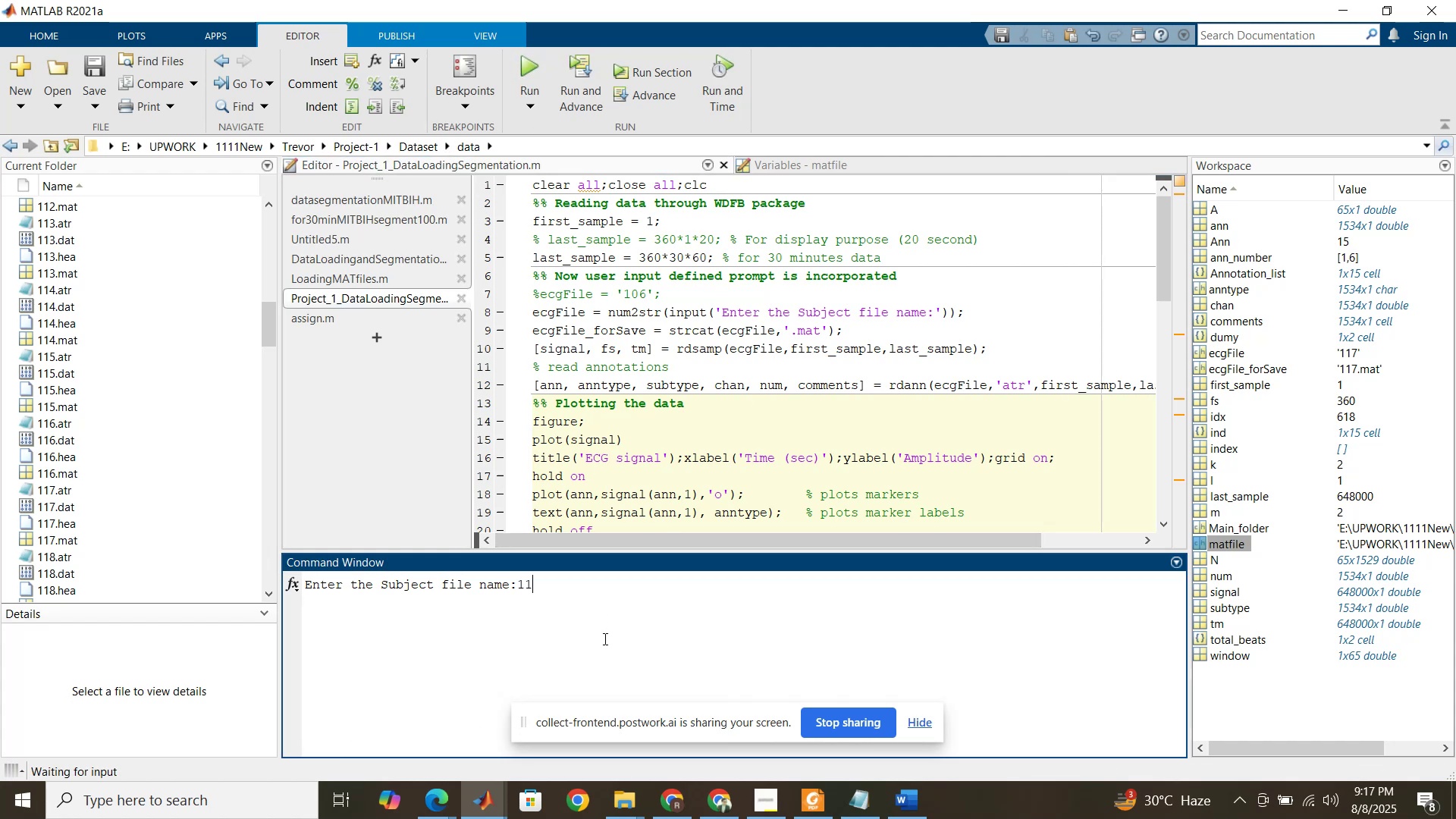 
key(Numpad8)
 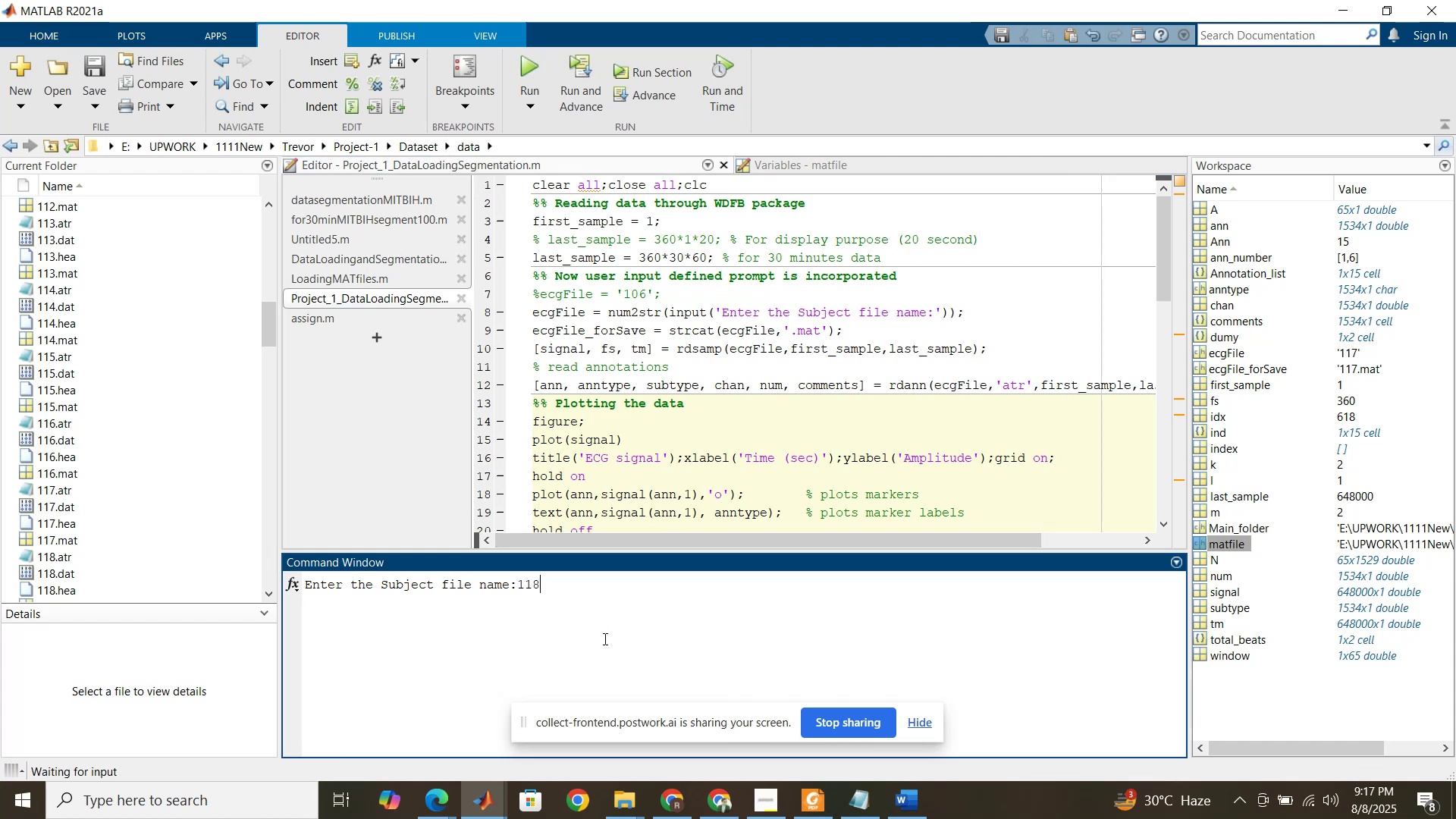 
key(NumpadEnter)
 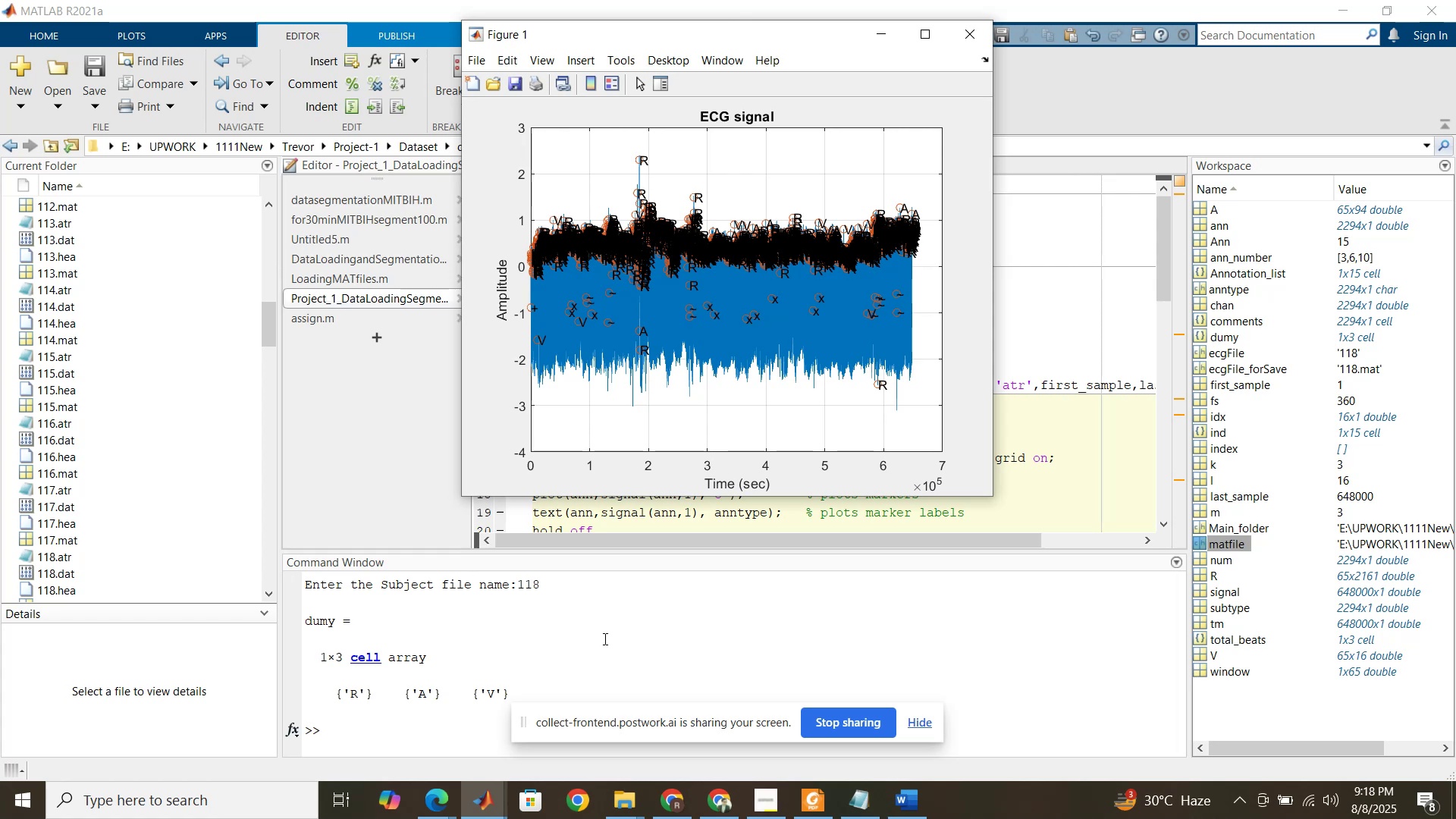 
wait(20.48)
 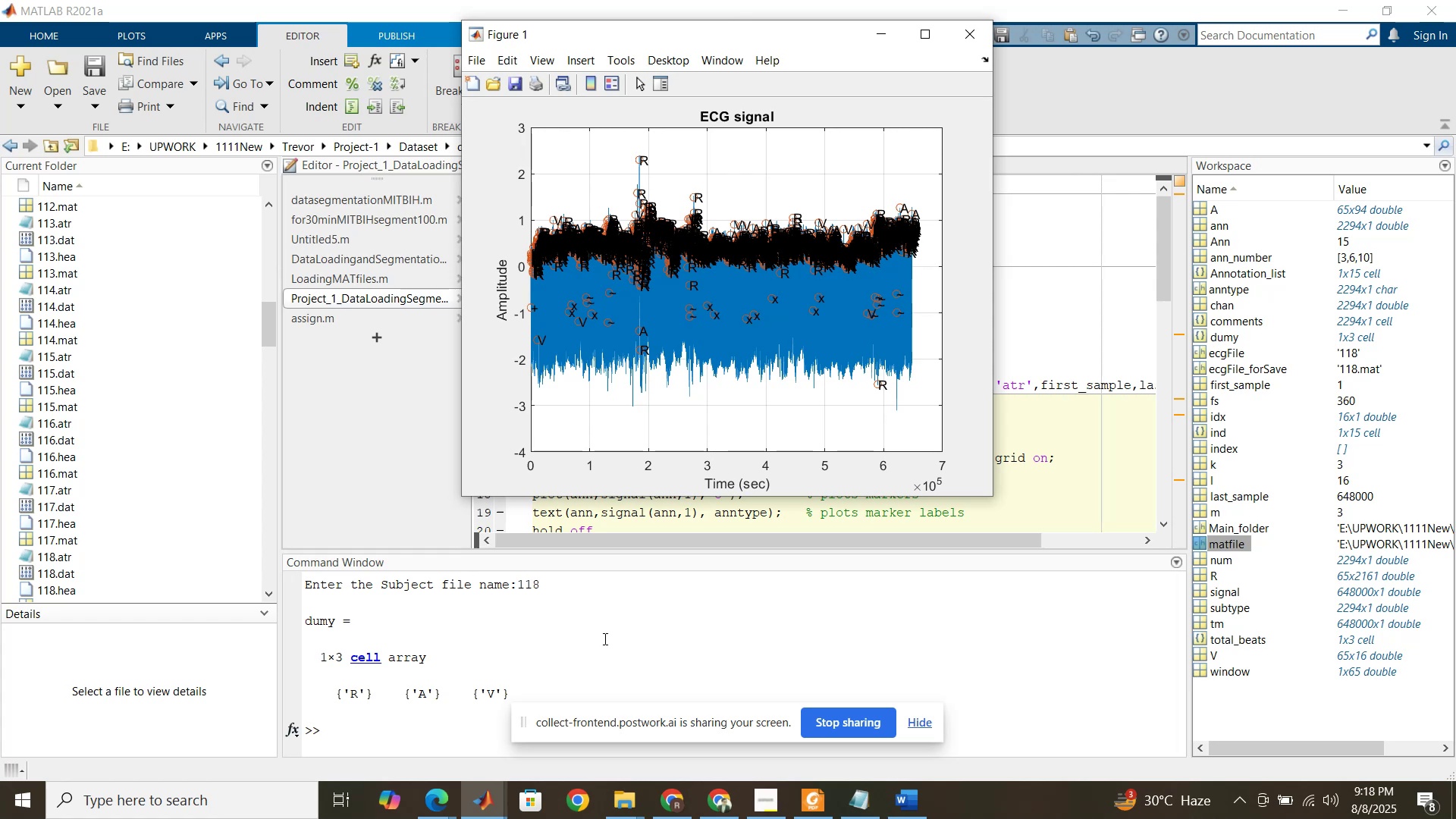 
left_click([823, 803])
 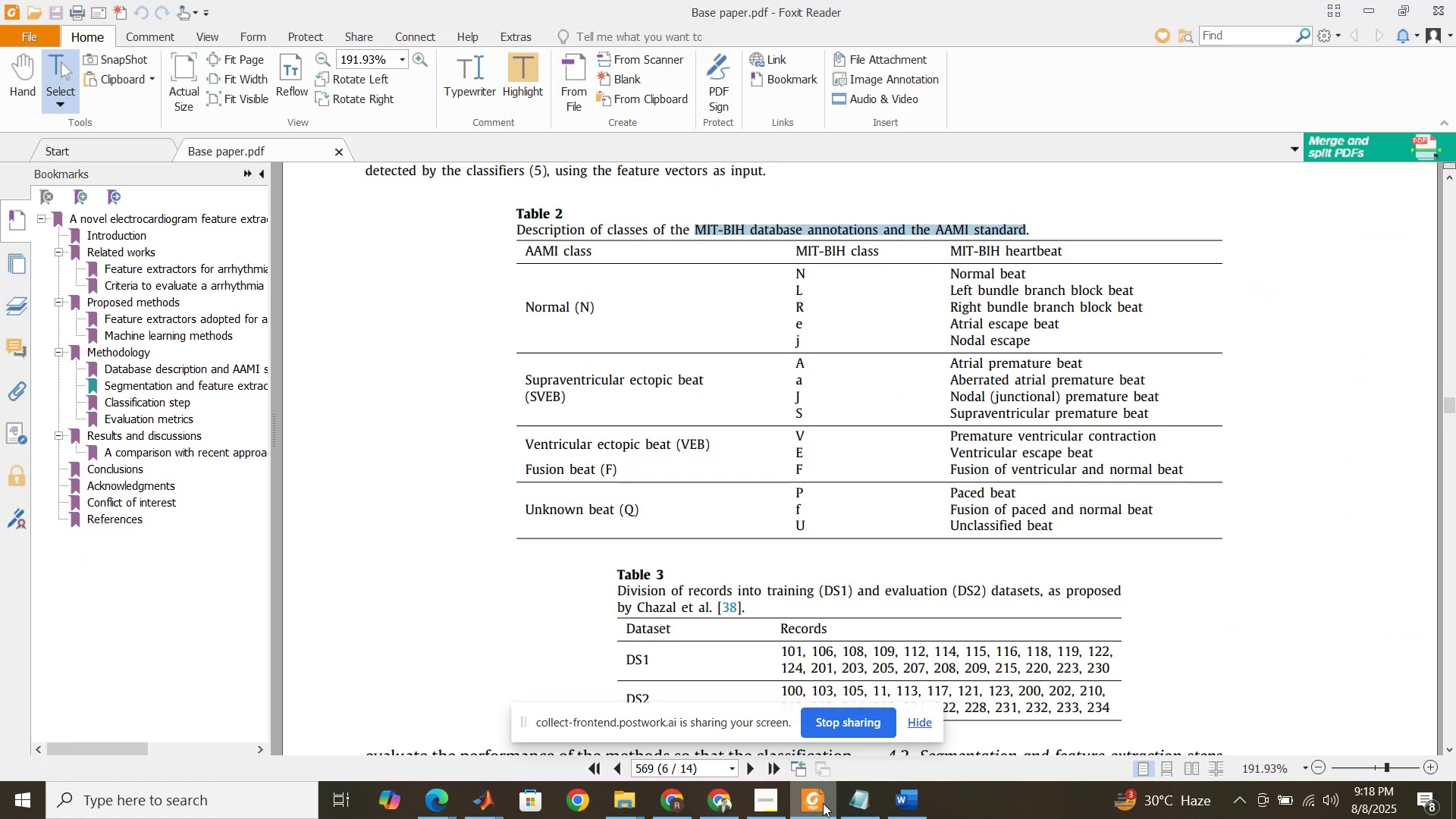 
left_click([823, 803])
 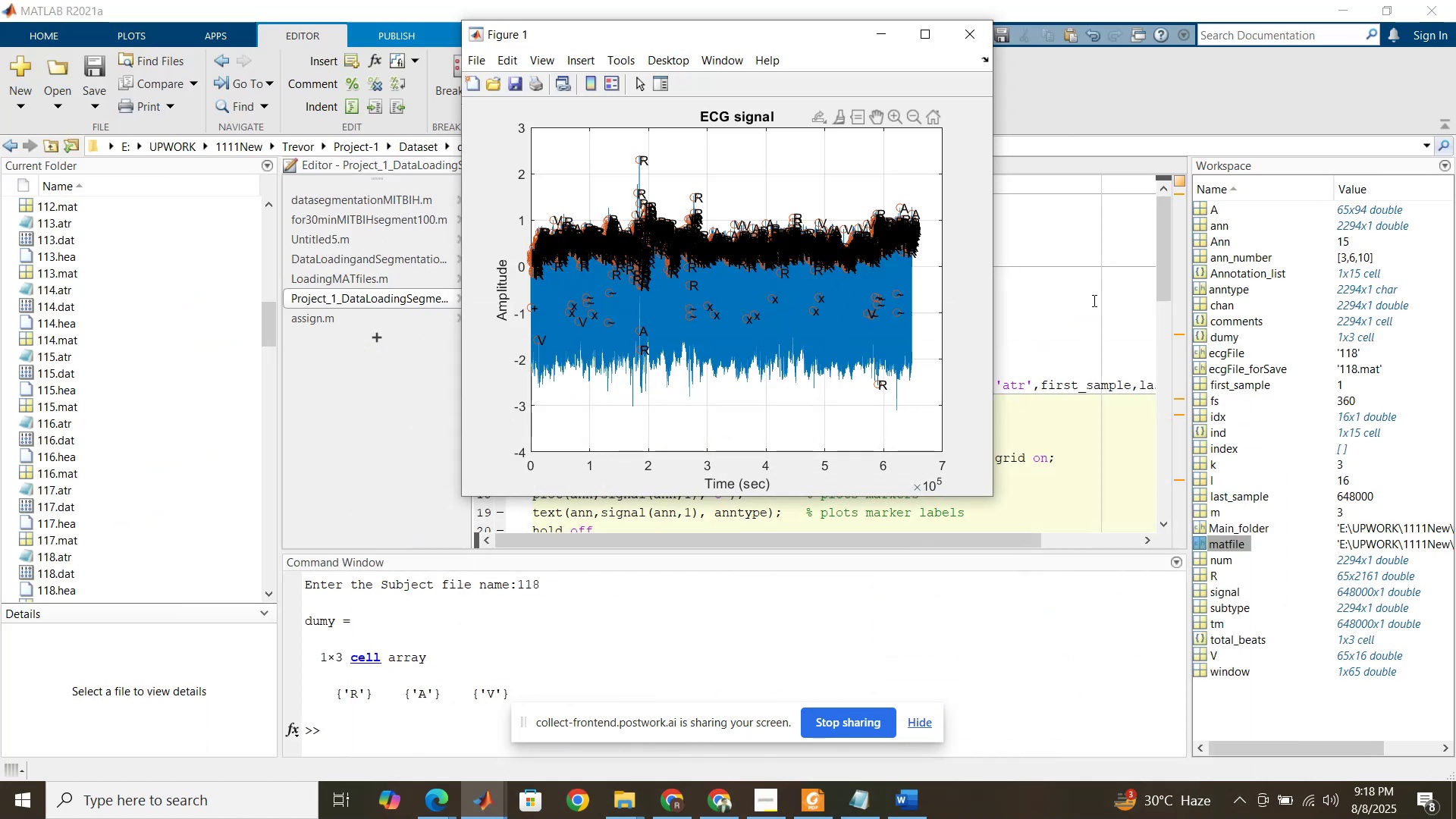 
wait(5.42)
 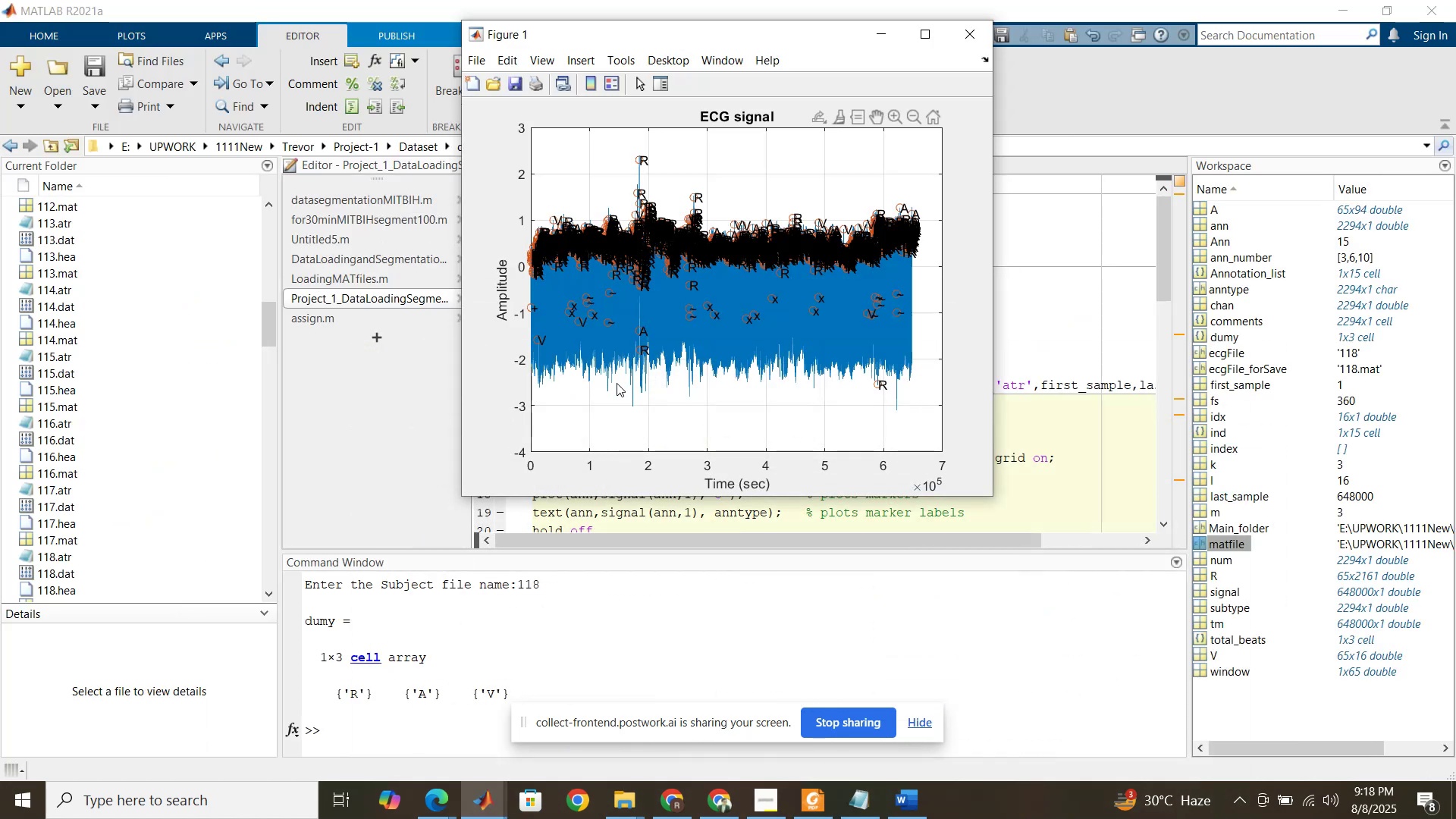 
left_click([1165, 277])
 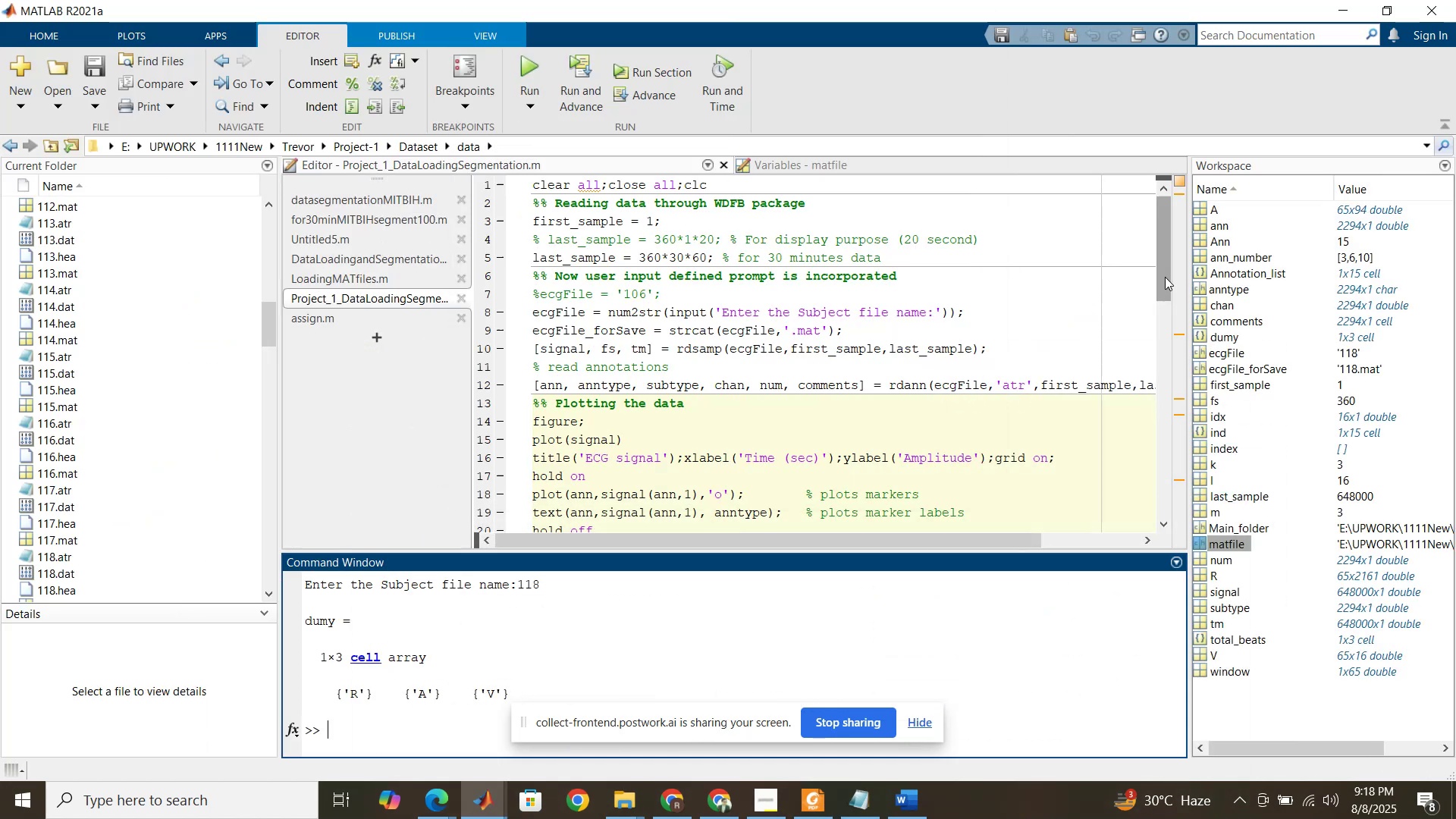 
left_click_drag(start_coordinate=[1165, 277], to_coordinate=[1143, 291])
 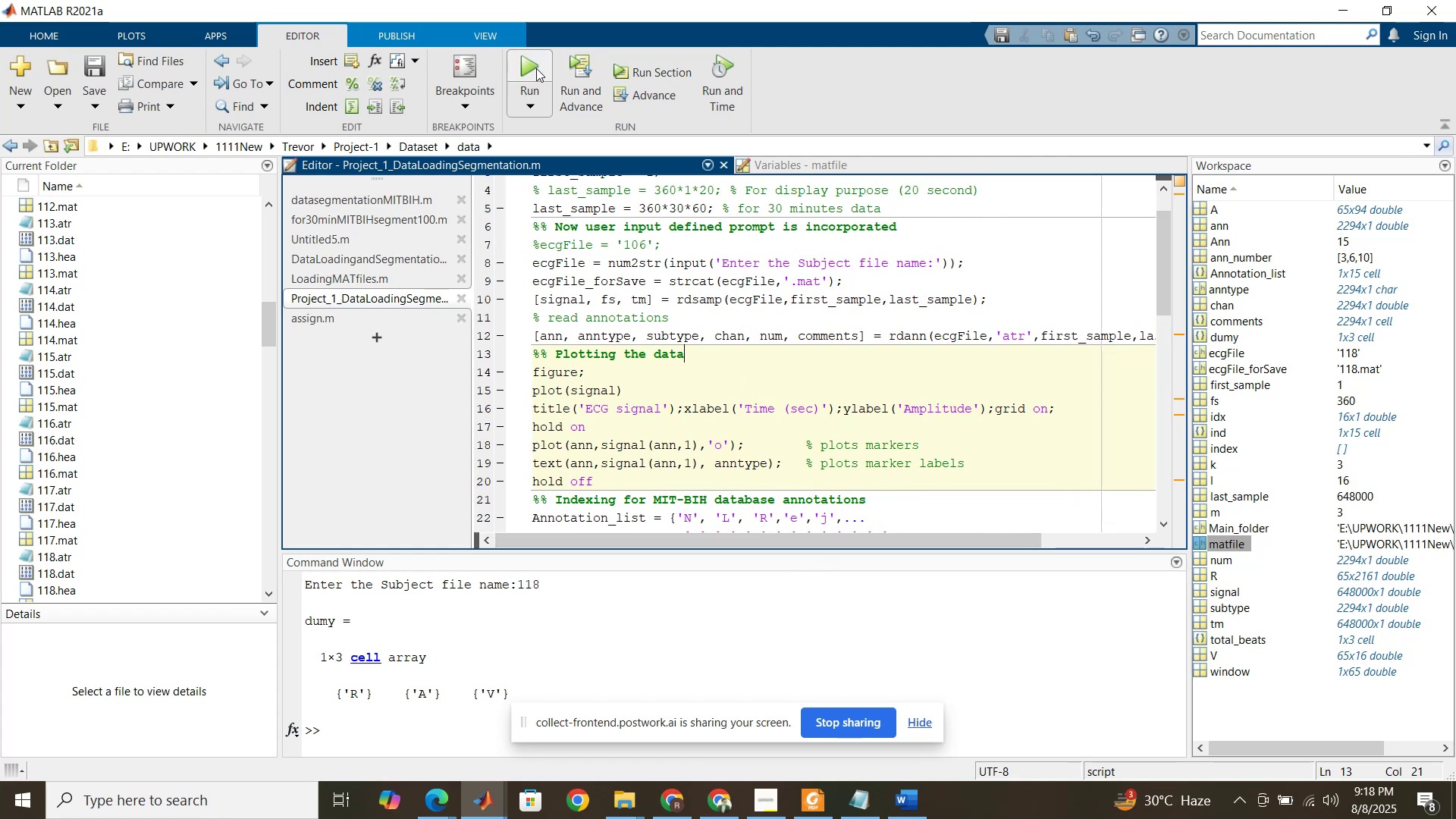 
scroll: coordinate [145, 376], scroll_direction: down, amount: 7.0
 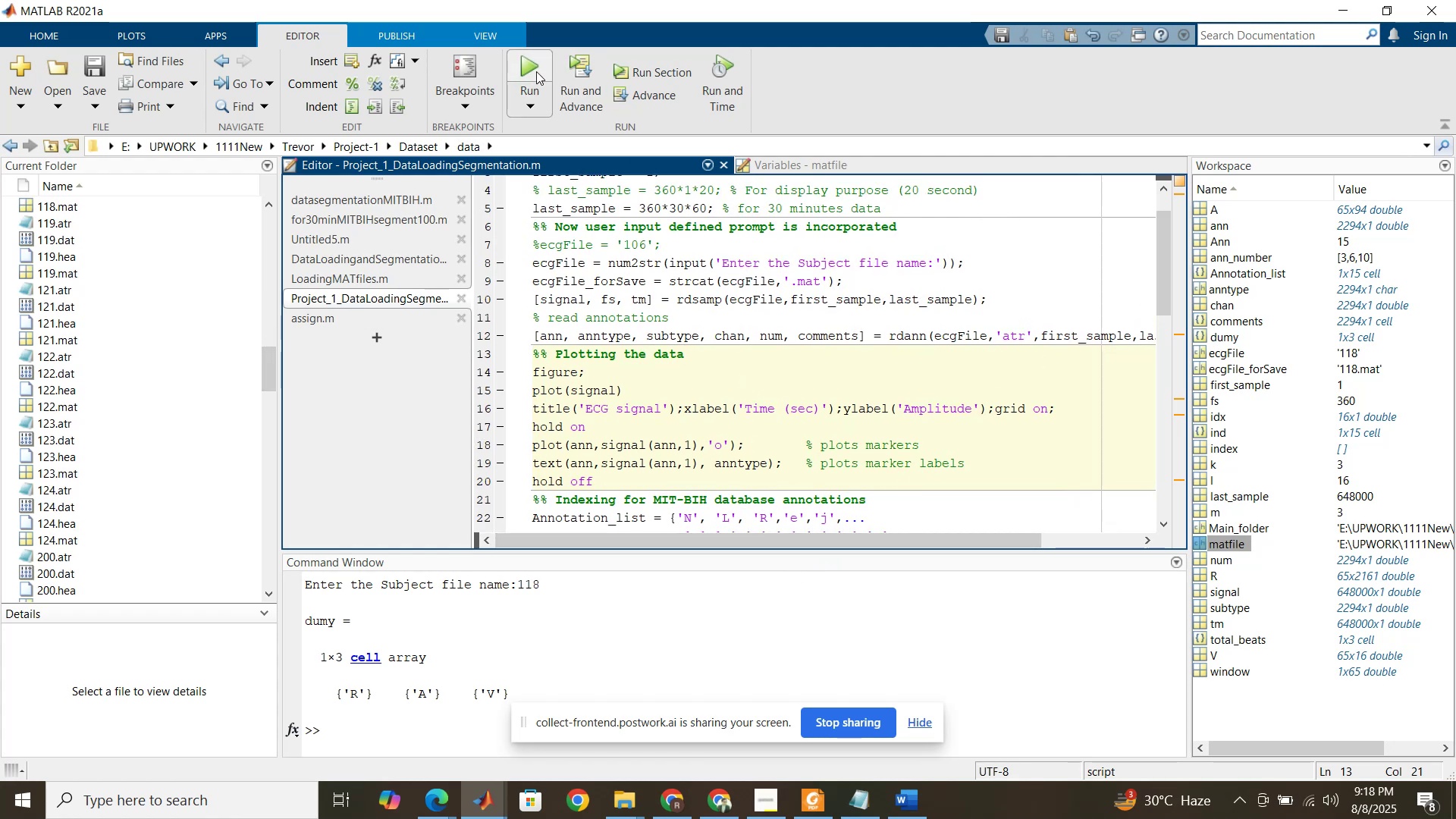 
left_click([536, 71])
 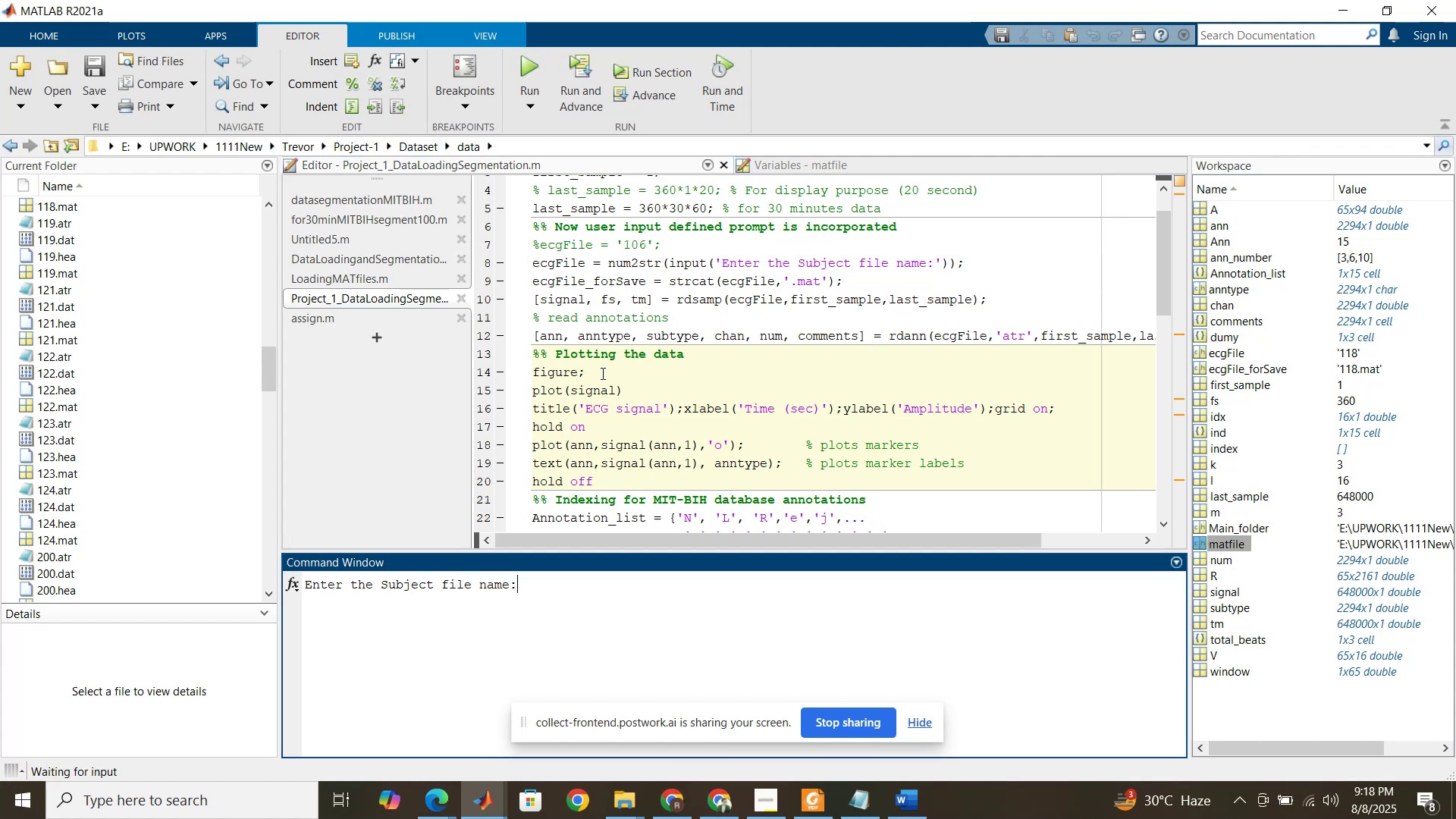 
key(Numpad1)
 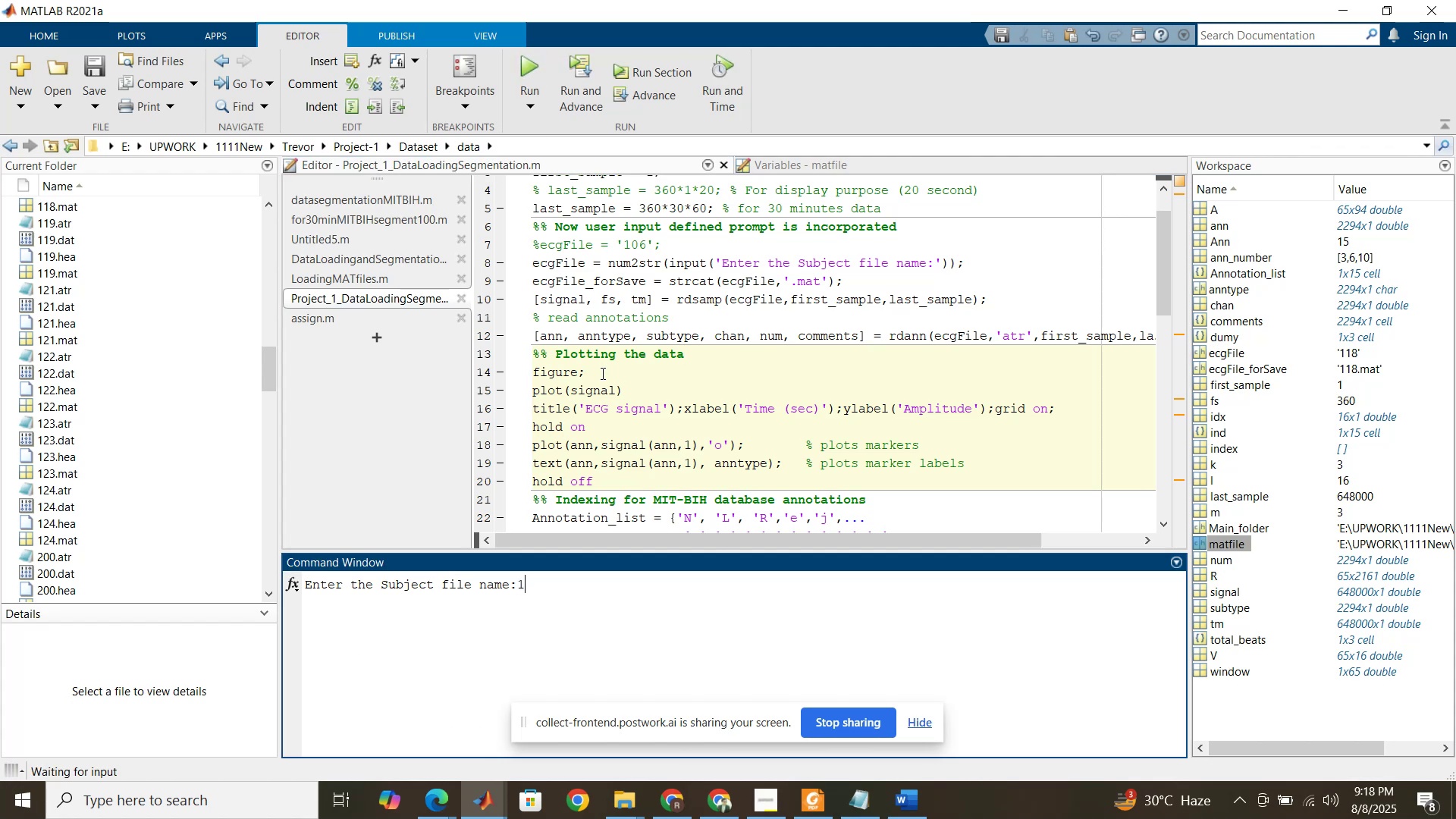 
key(Numpad1)
 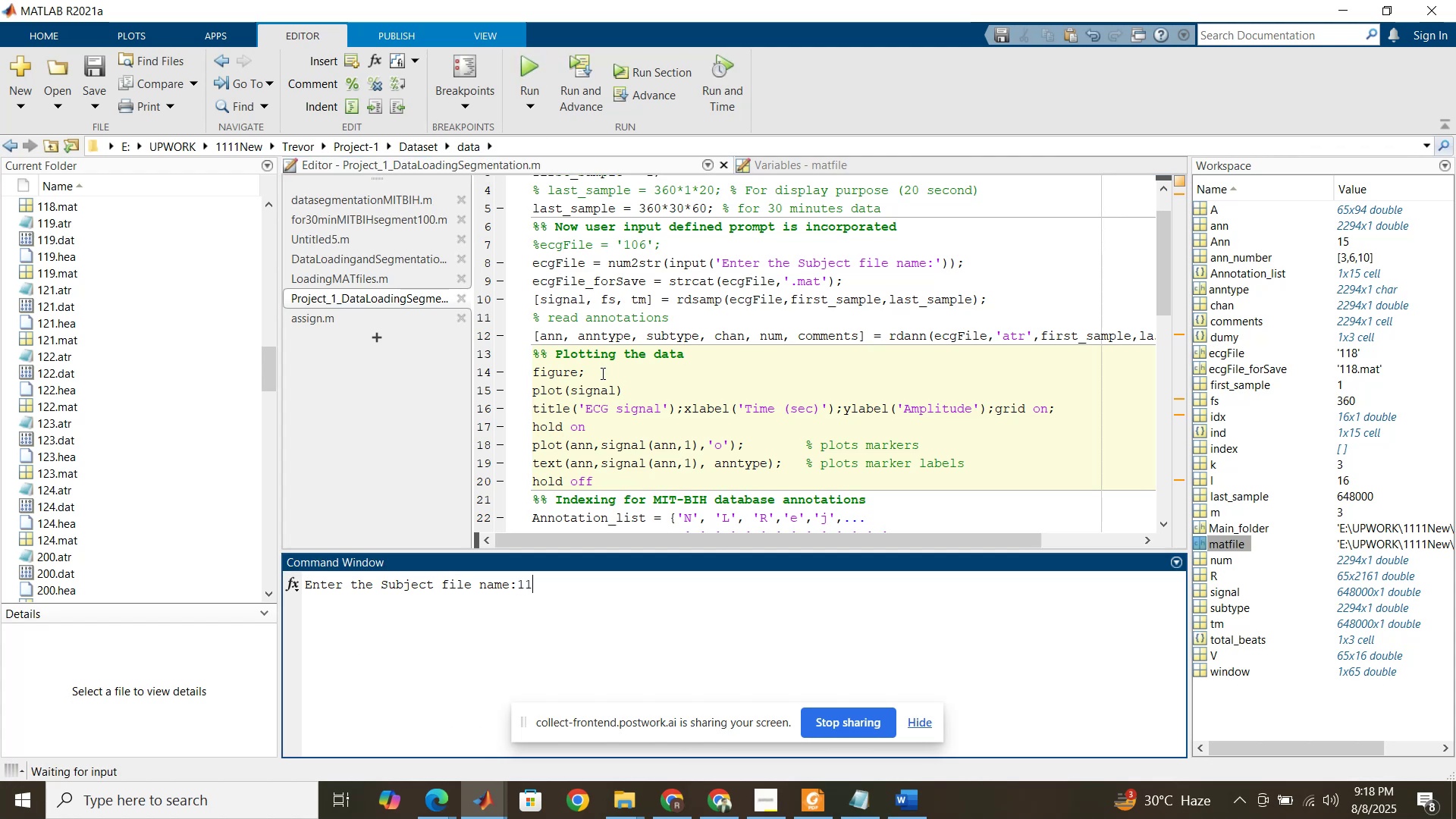 
key(Numpad9)
 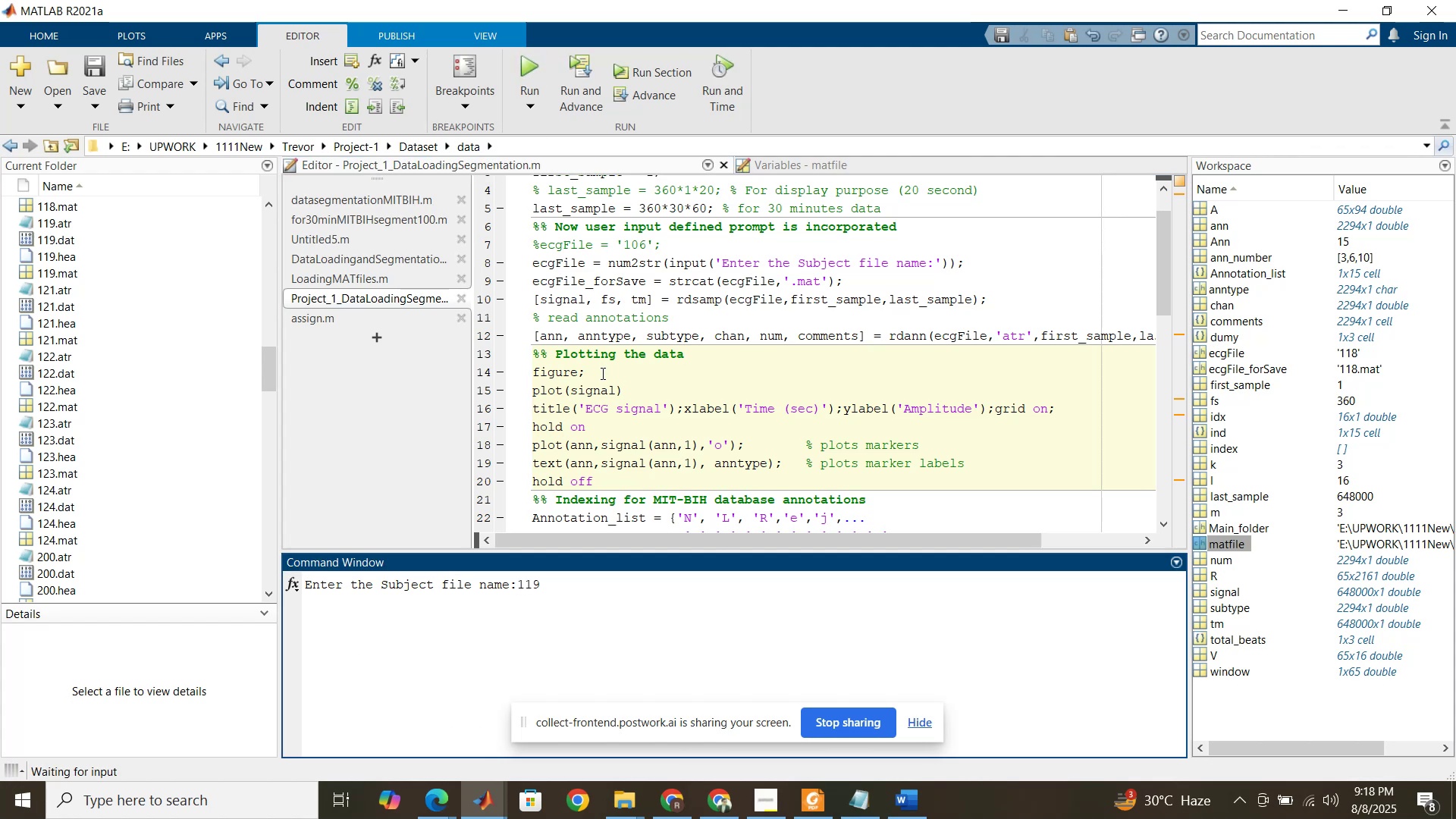 
key(NumpadEnter)
 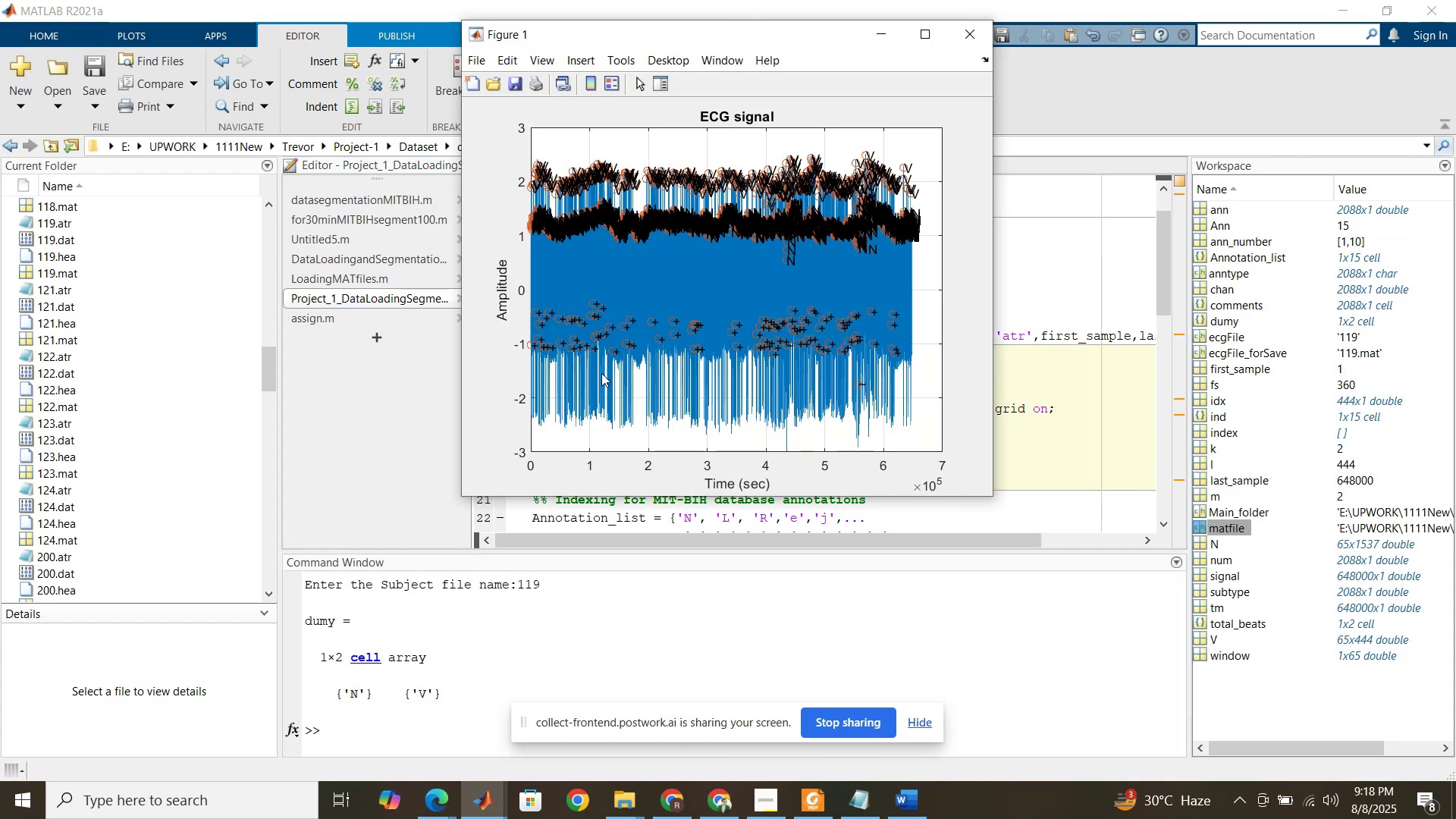 
wait(9.19)
 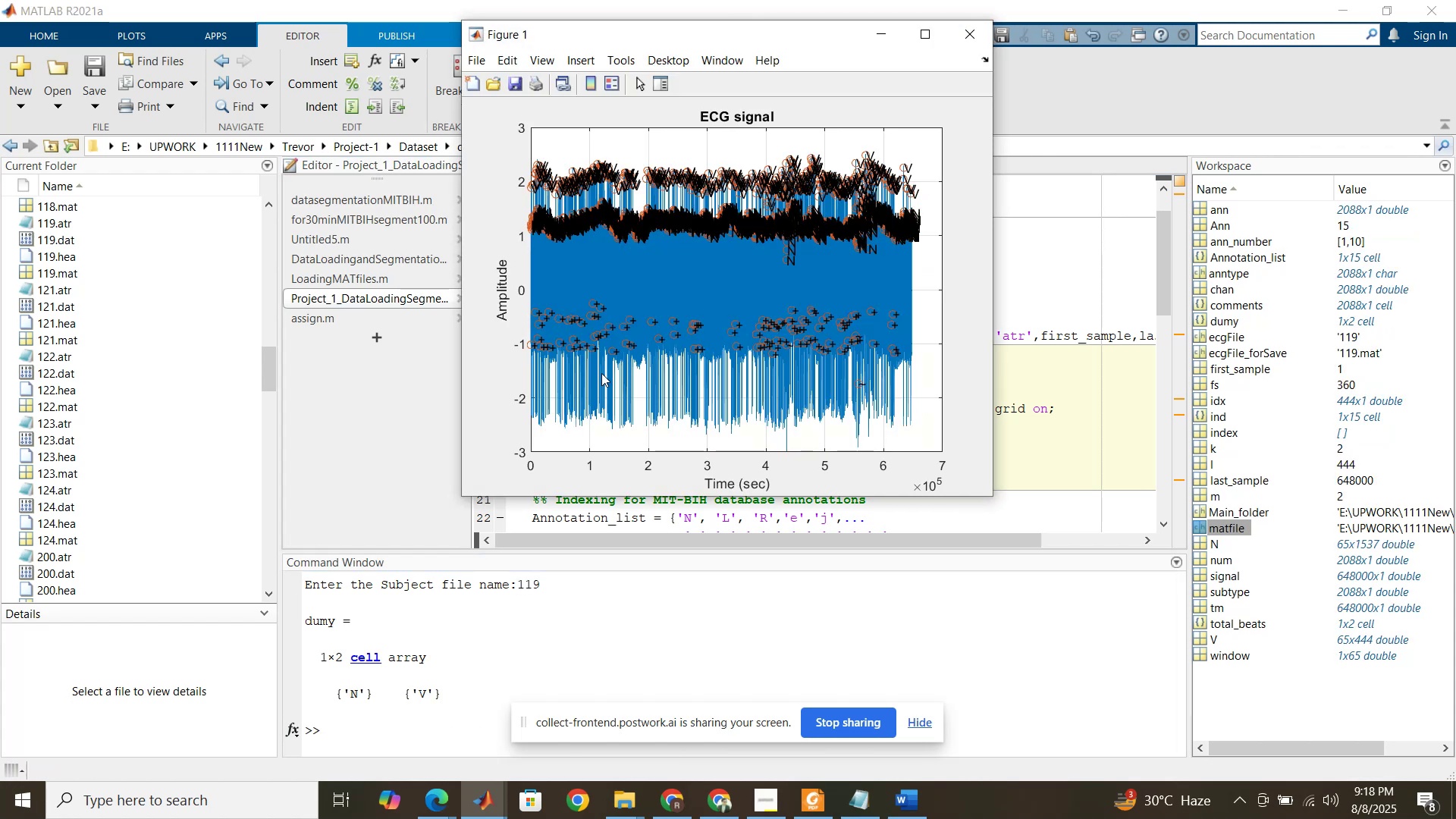 
left_click([1018, 294])
 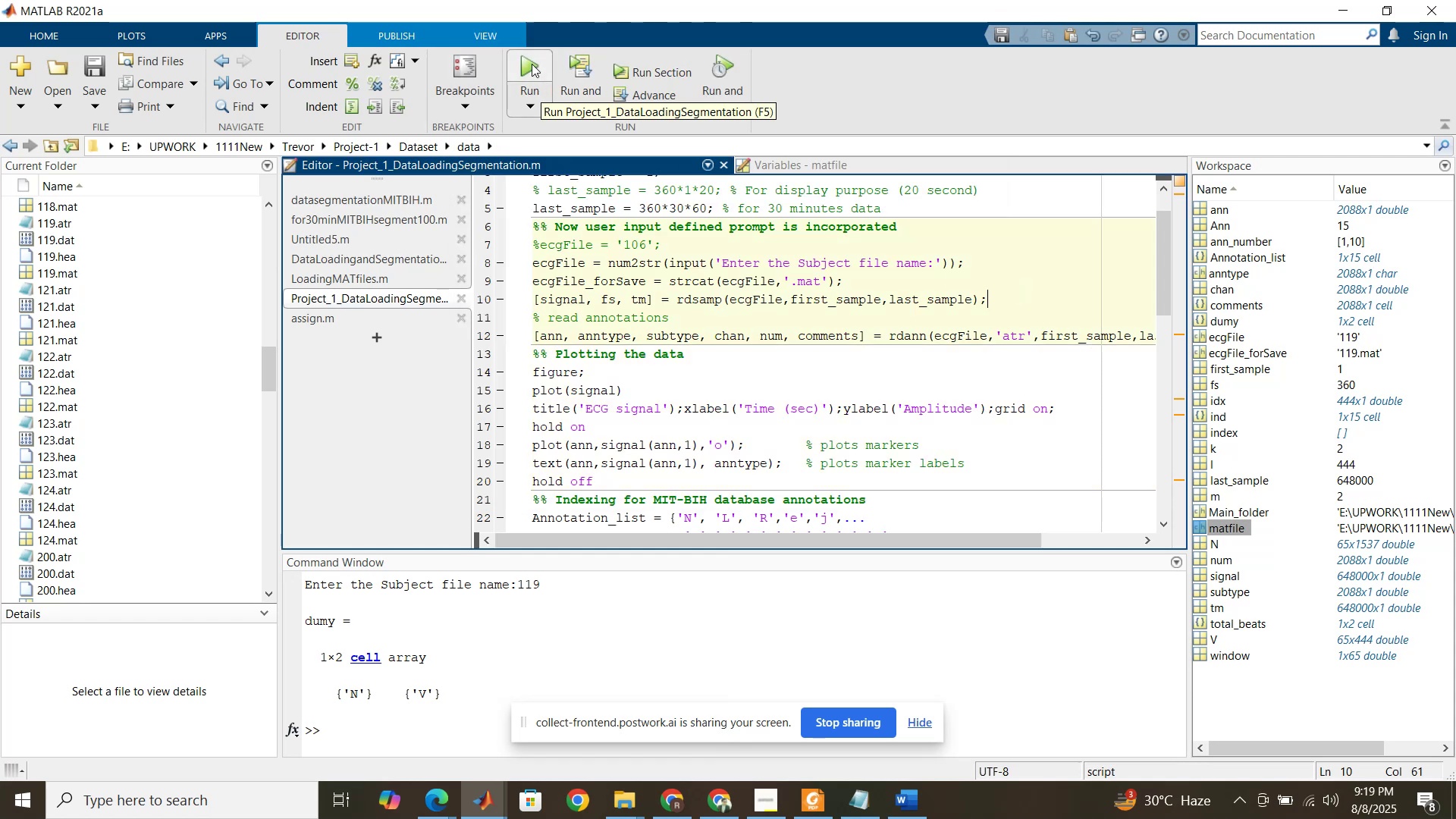 
wait(5.77)
 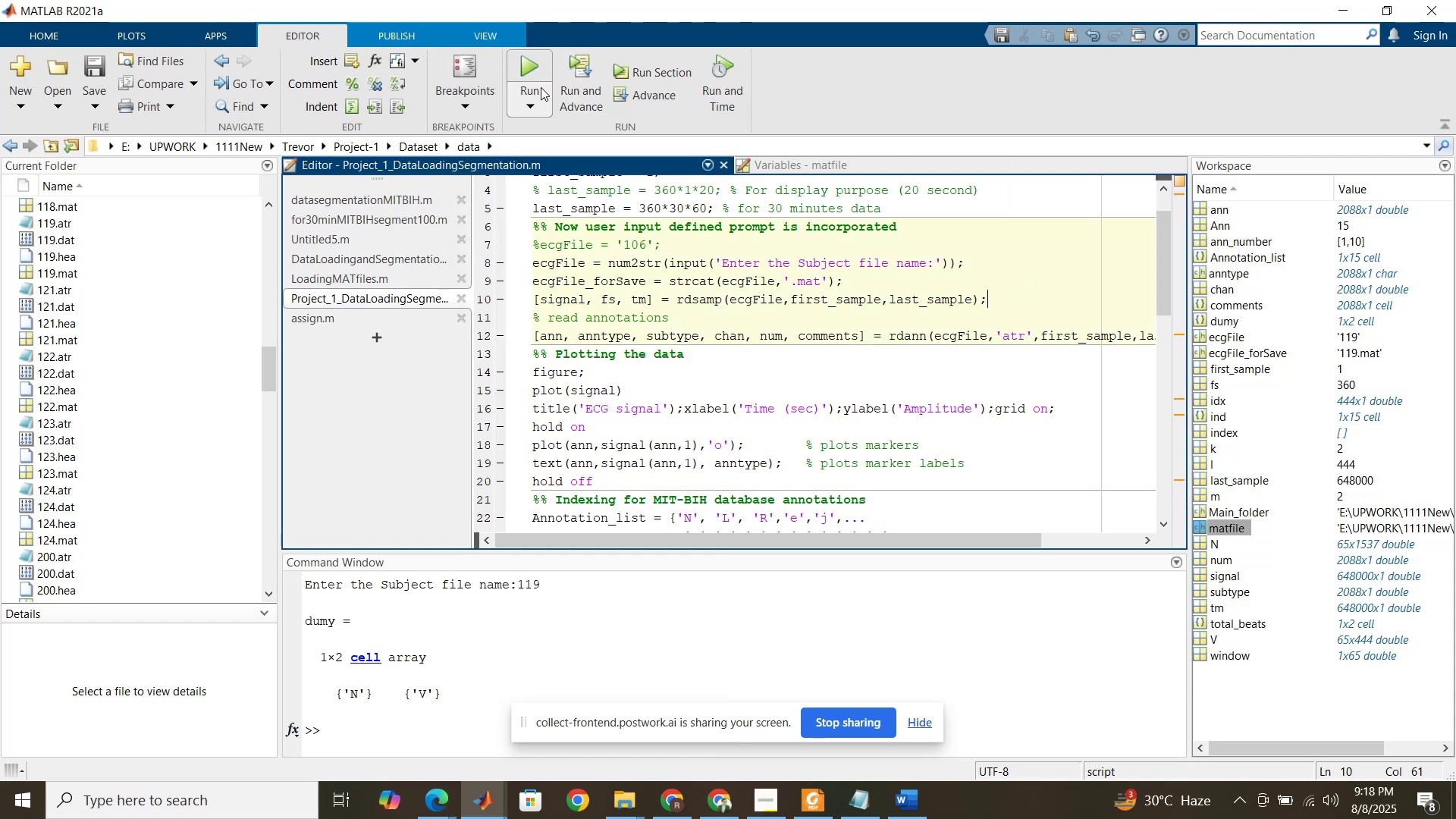 
left_click([532, 64])
 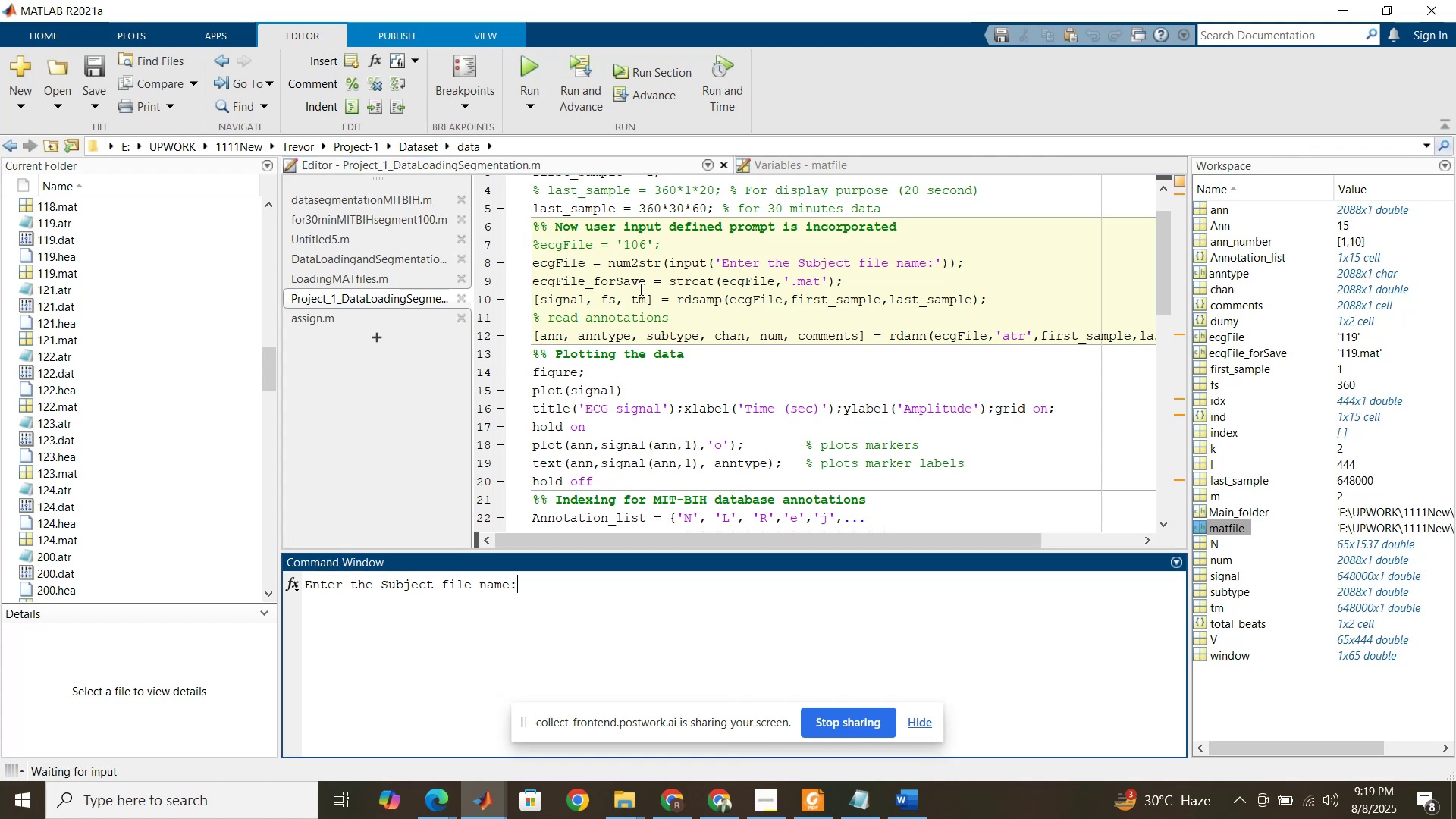 
key(Numpad1)
 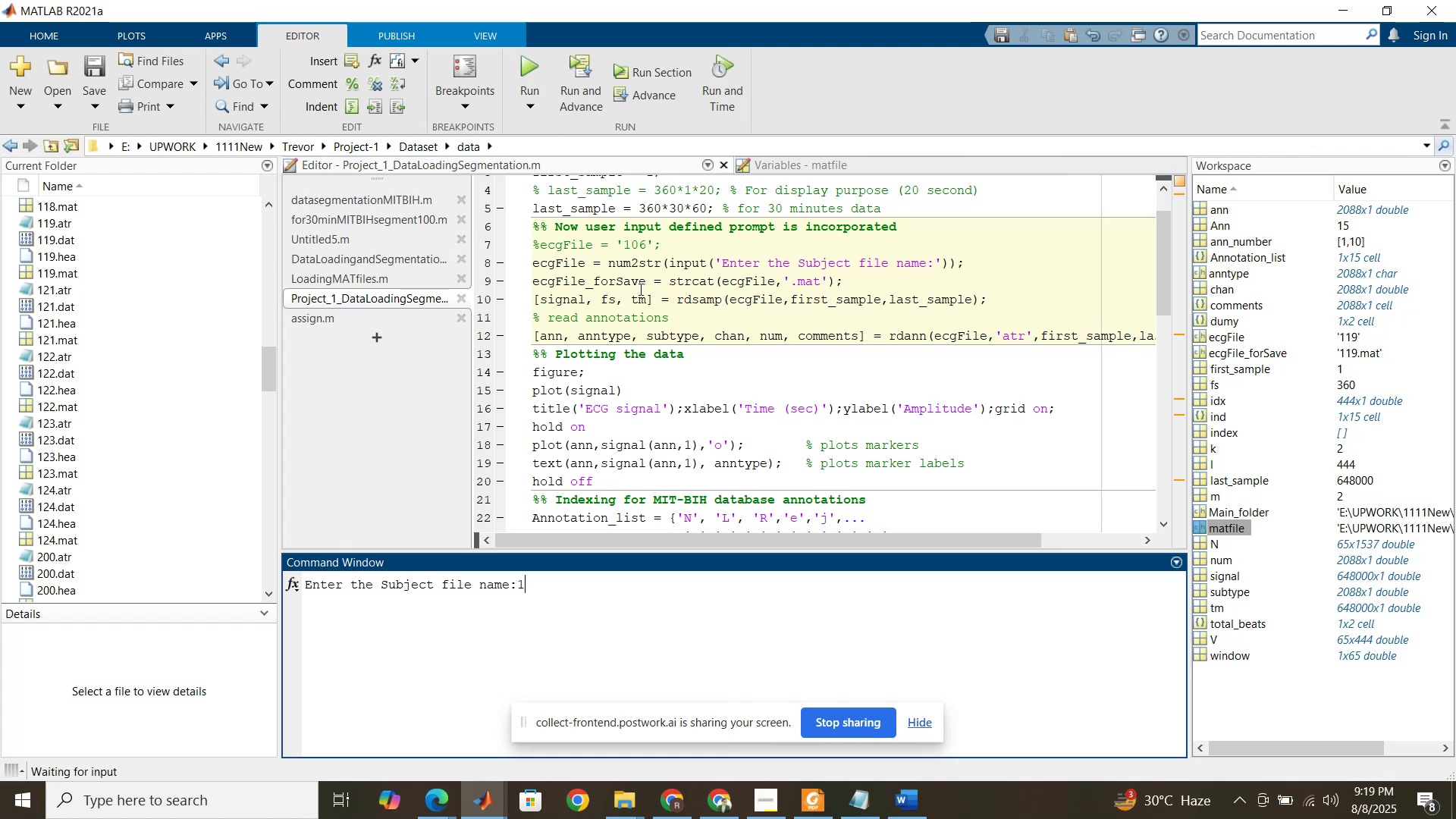 
key(Numpad2)
 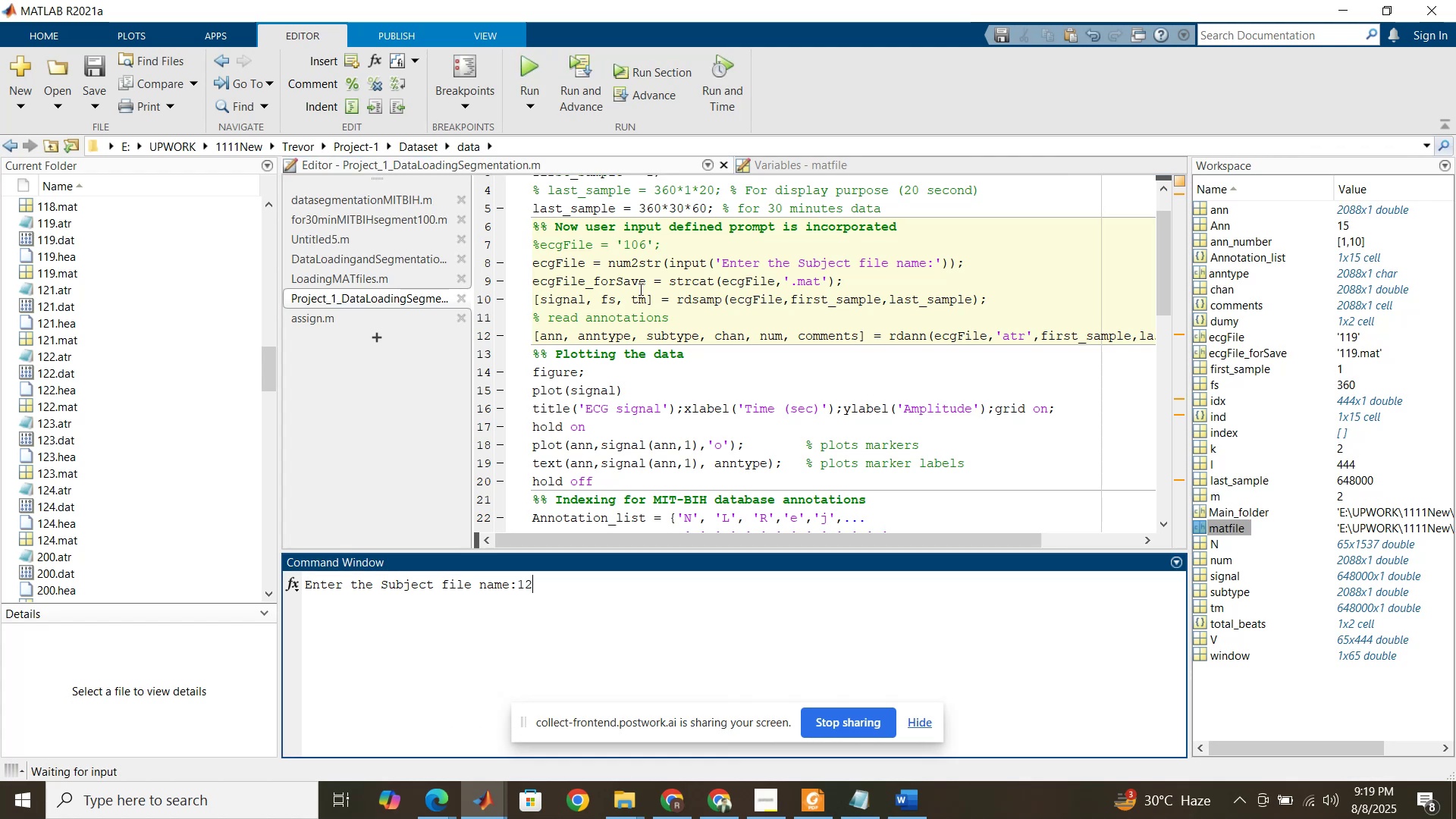 
key(Numpad1)
 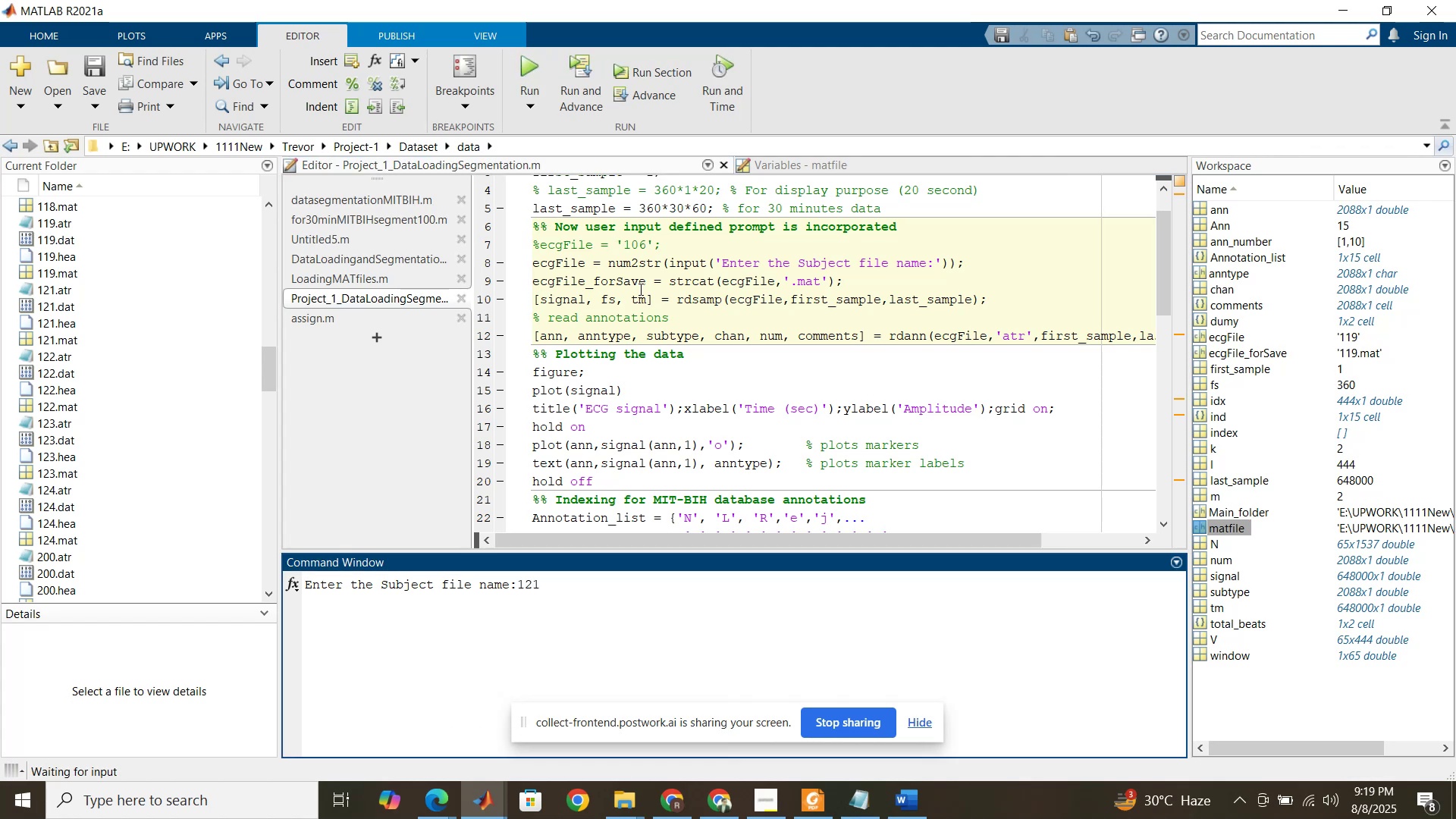 
key(NumpadEnter)
 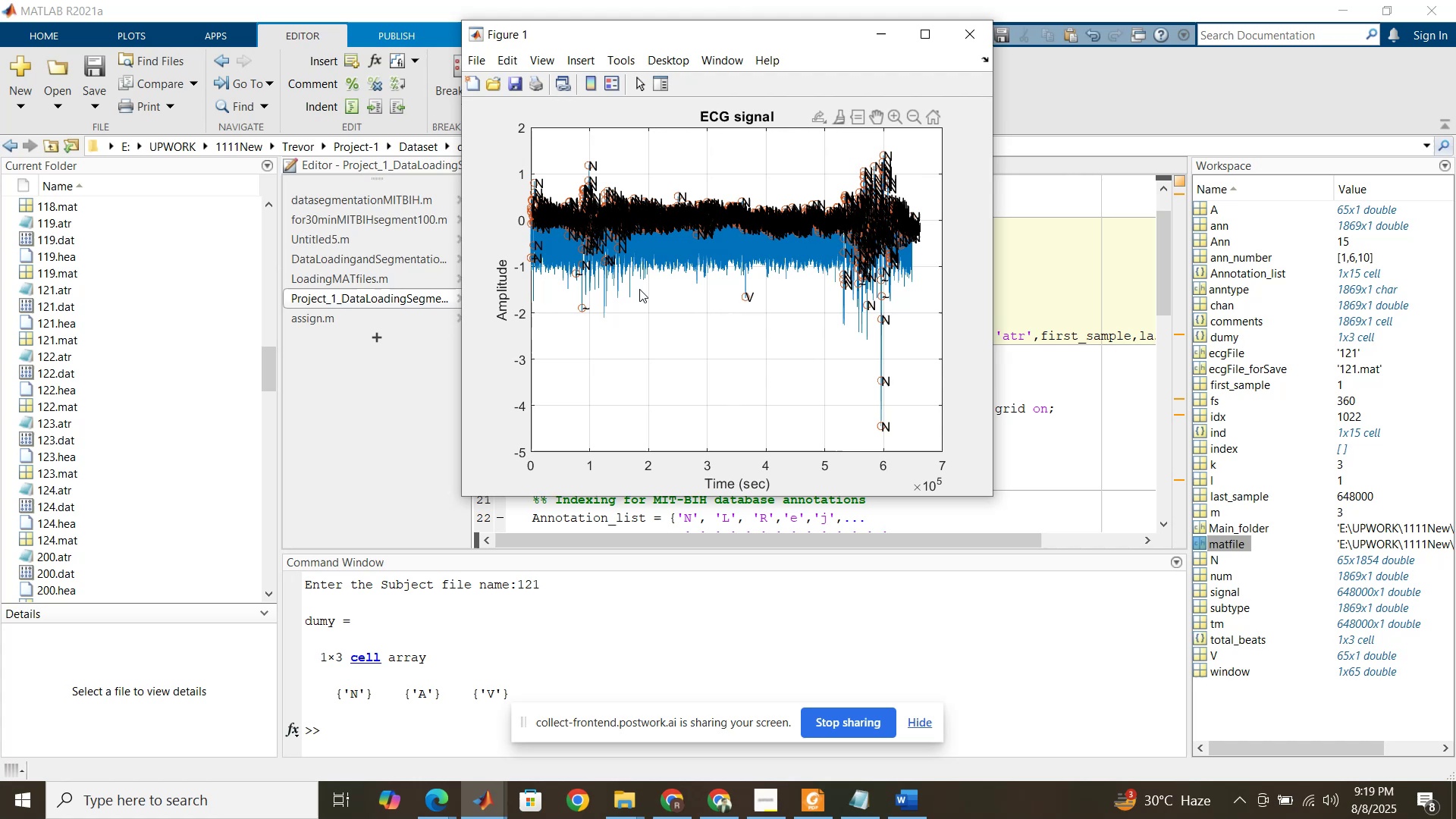 
wait(7.65)
 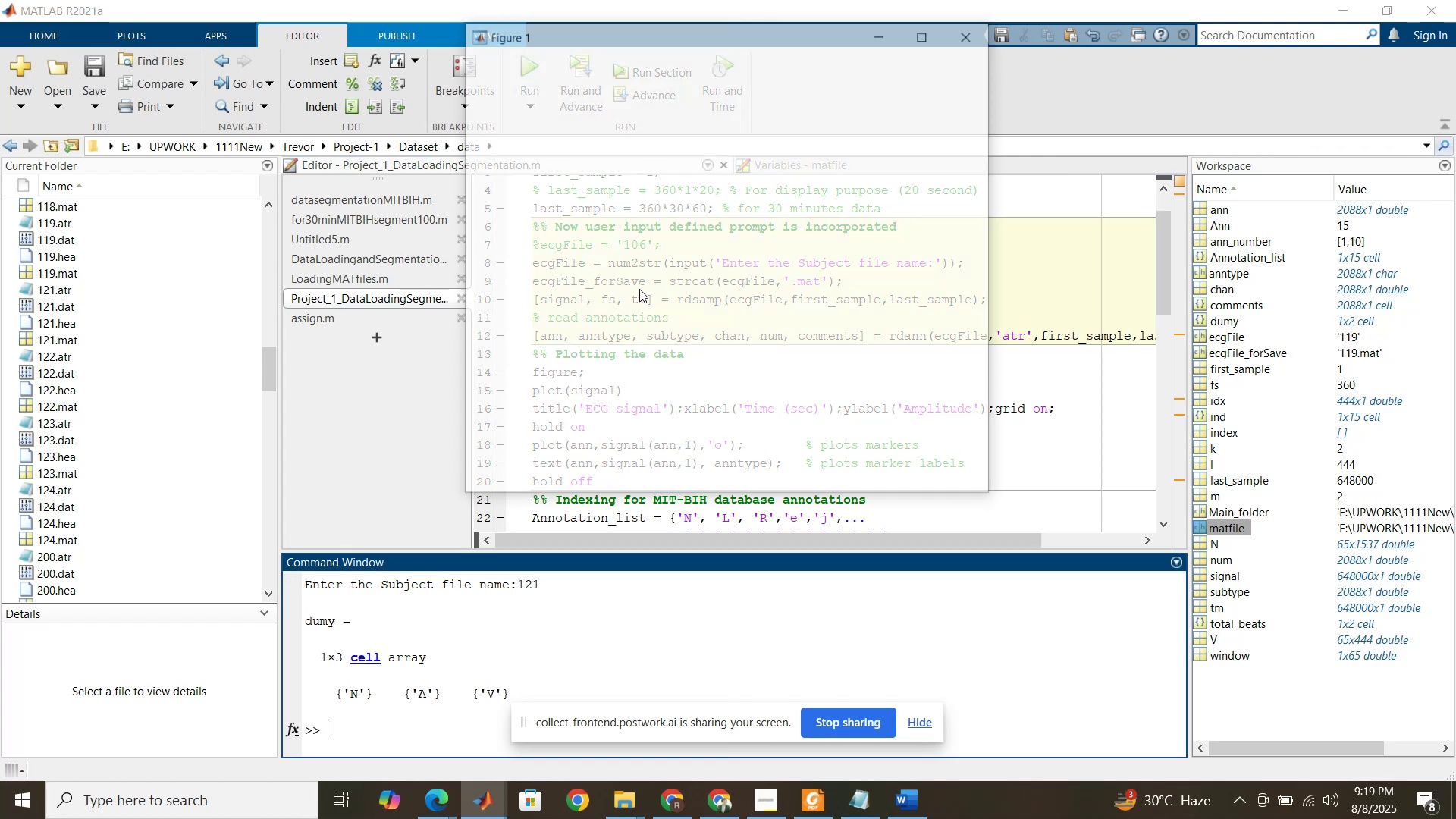 
left_click([1050, 400])
 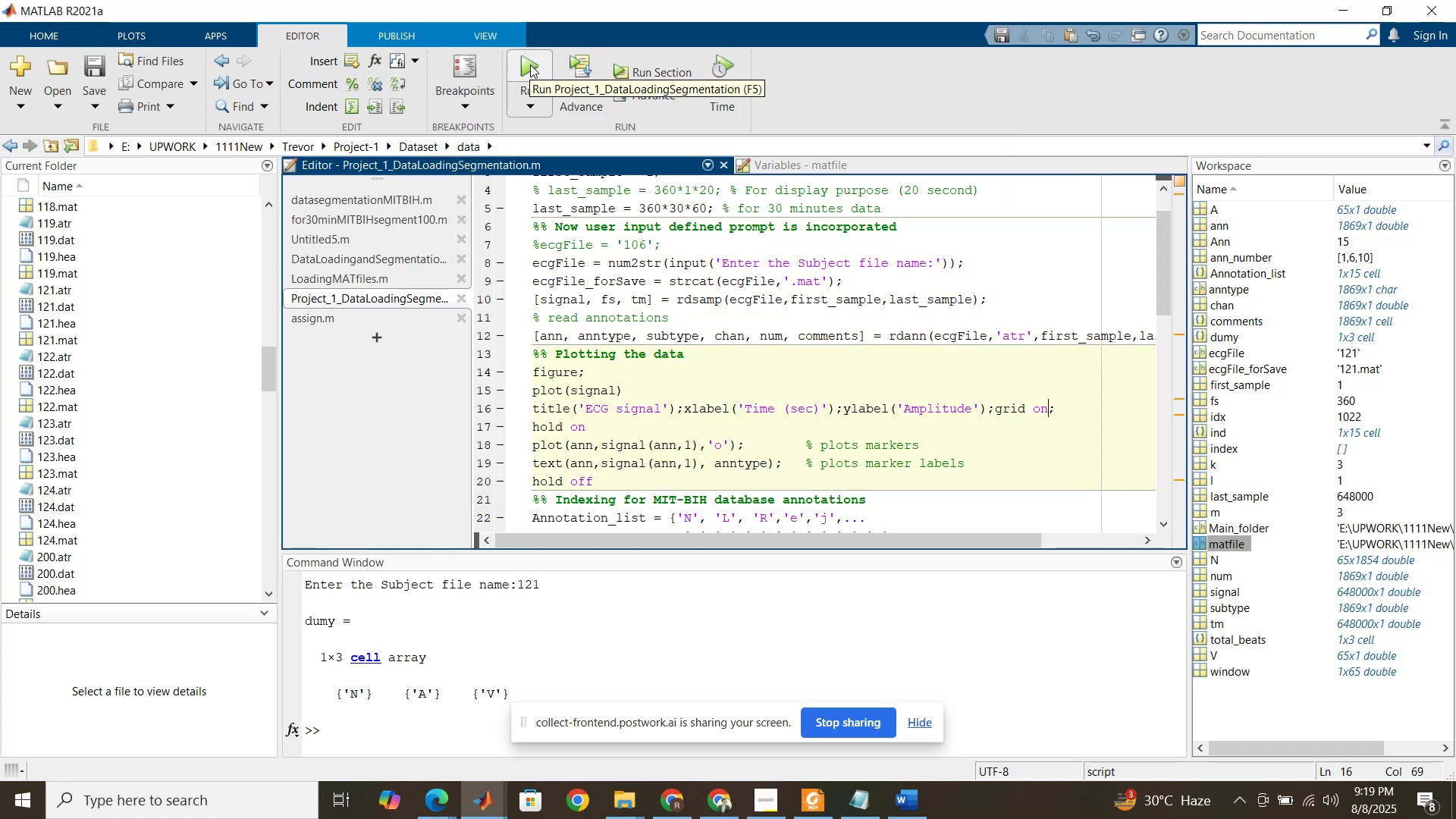 
left_click([530, 64])
 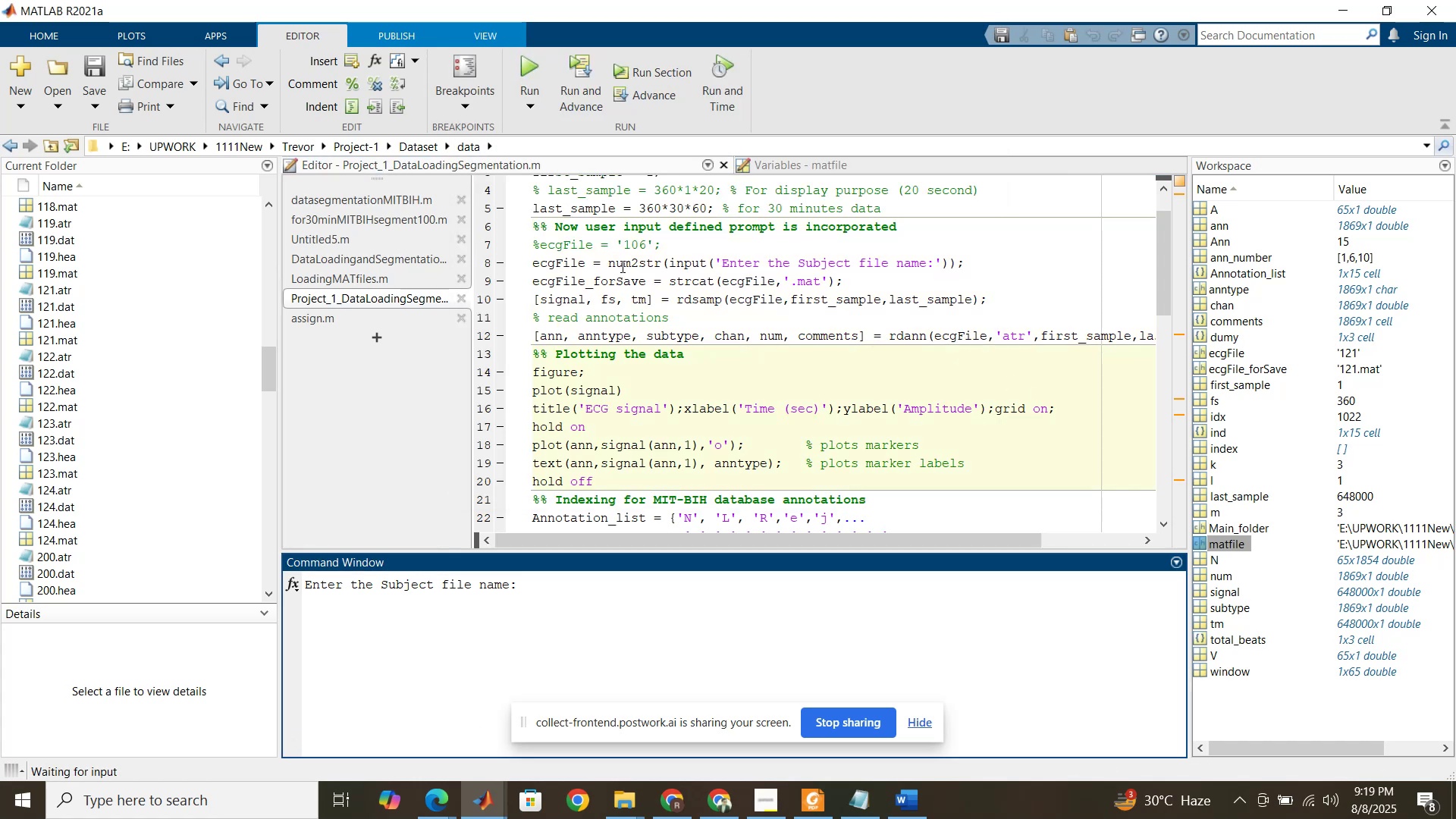 
key(Numpad1)
 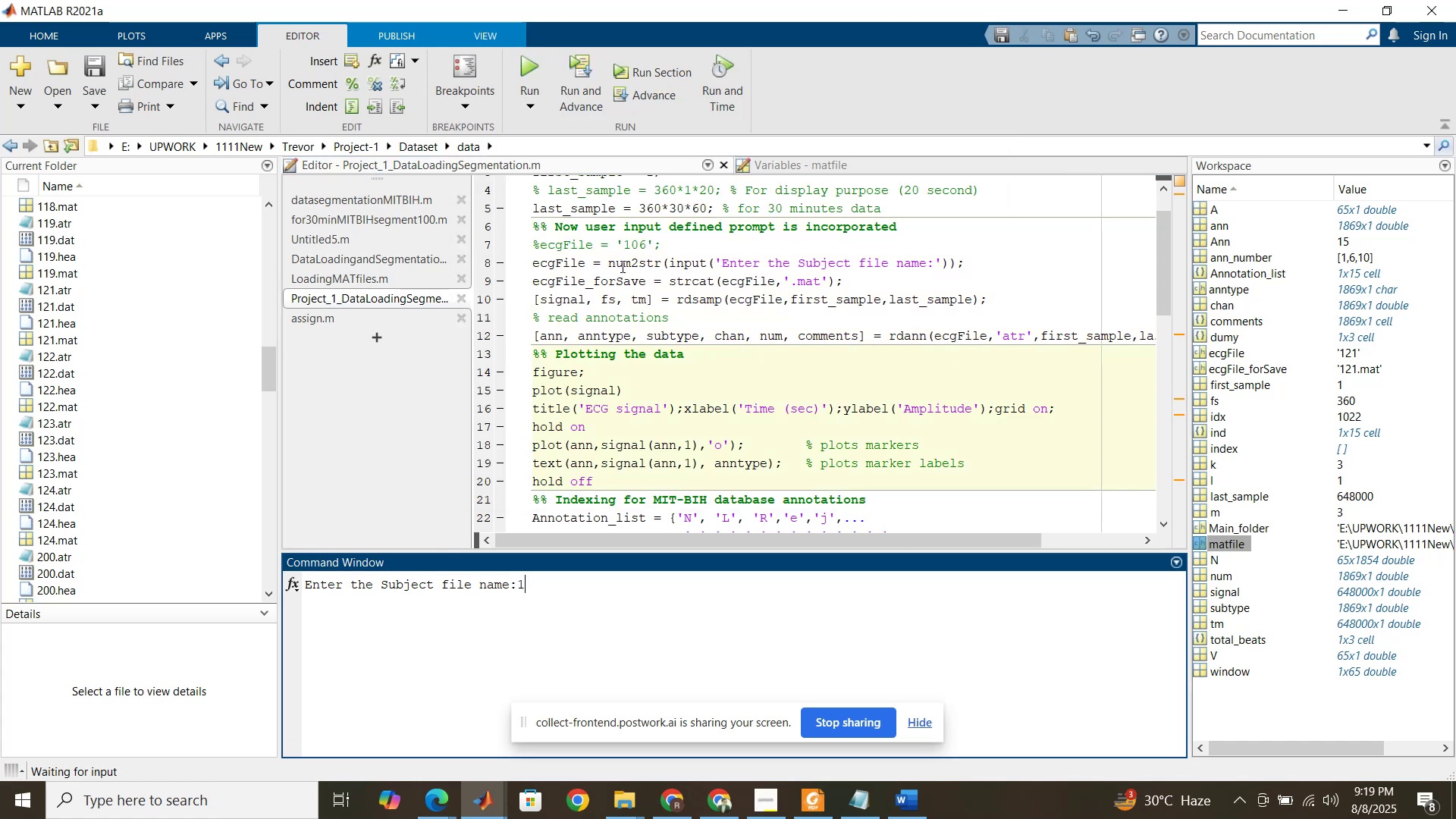 
key(Numpad2)
 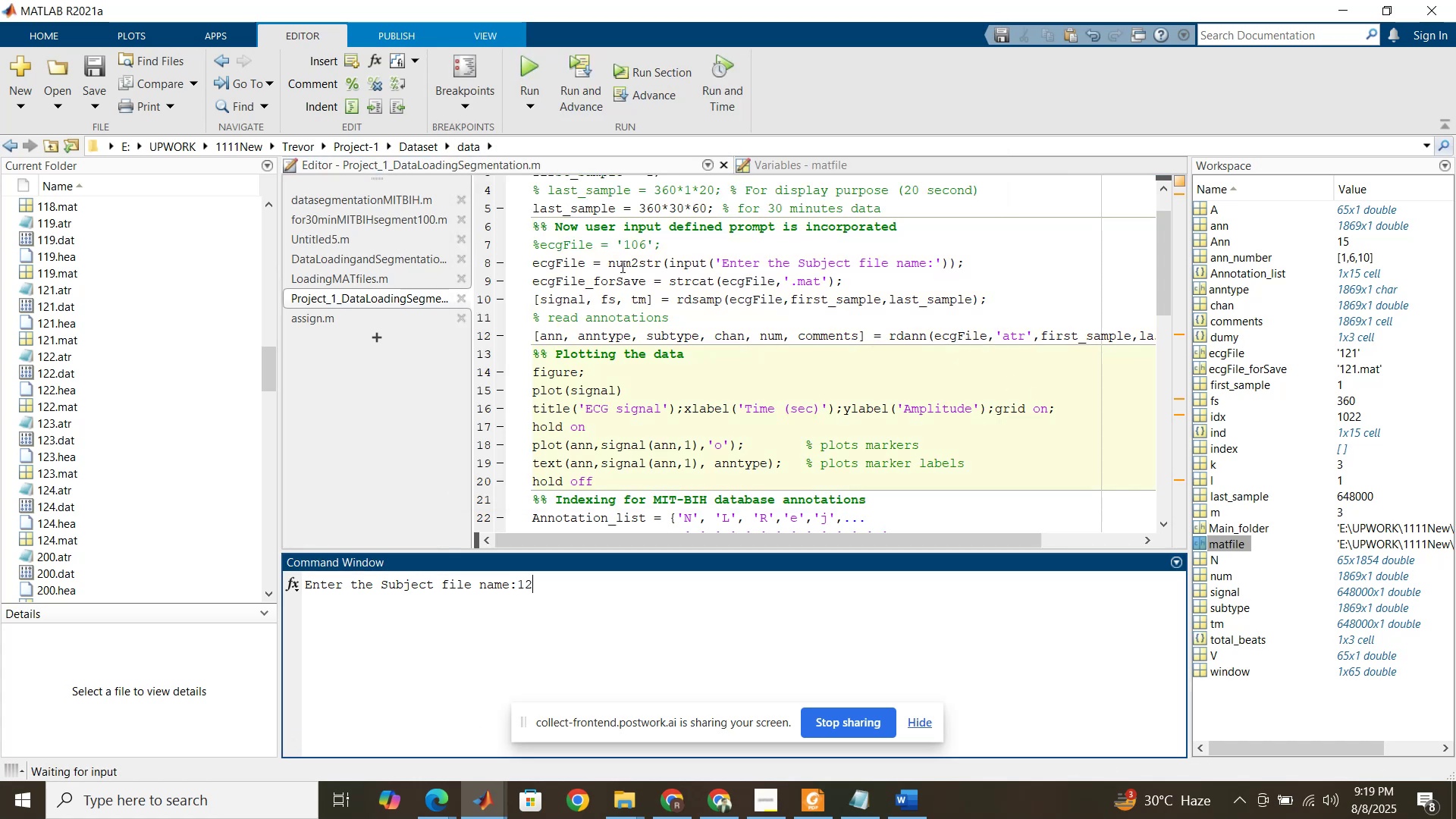 
key(Numpad2)
 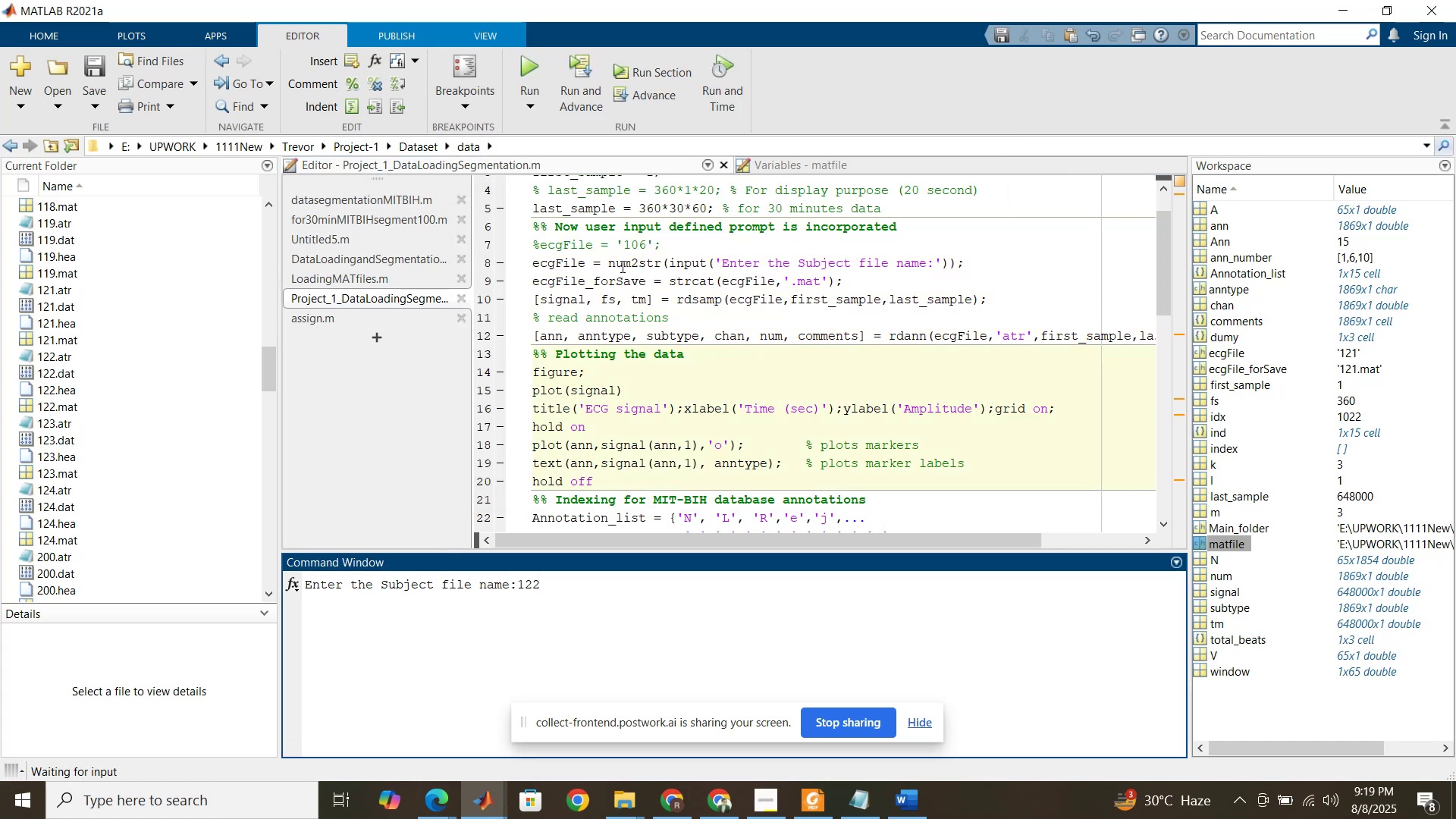 
key(NumpadEnter)
 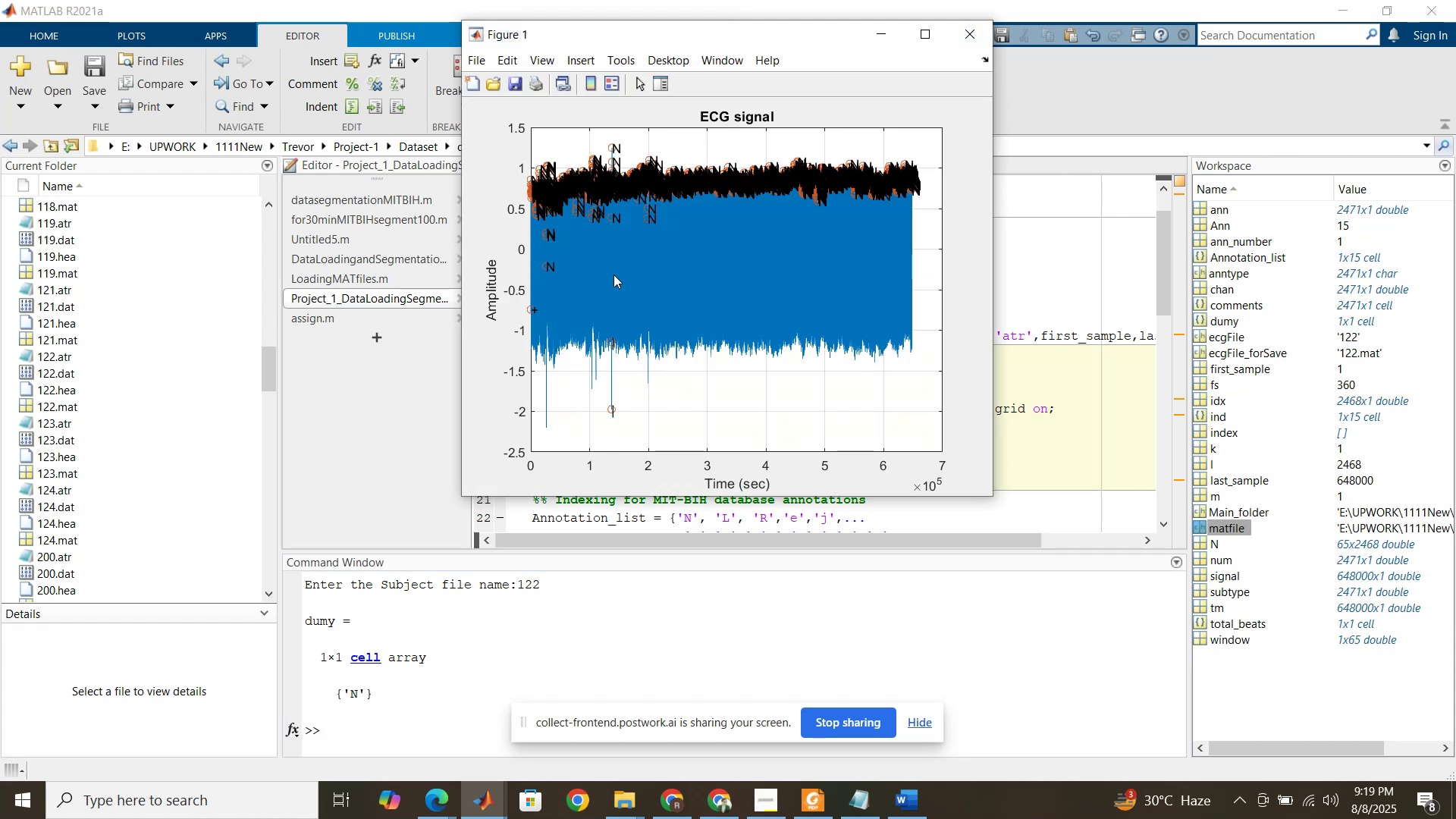 
wait(9.14)
 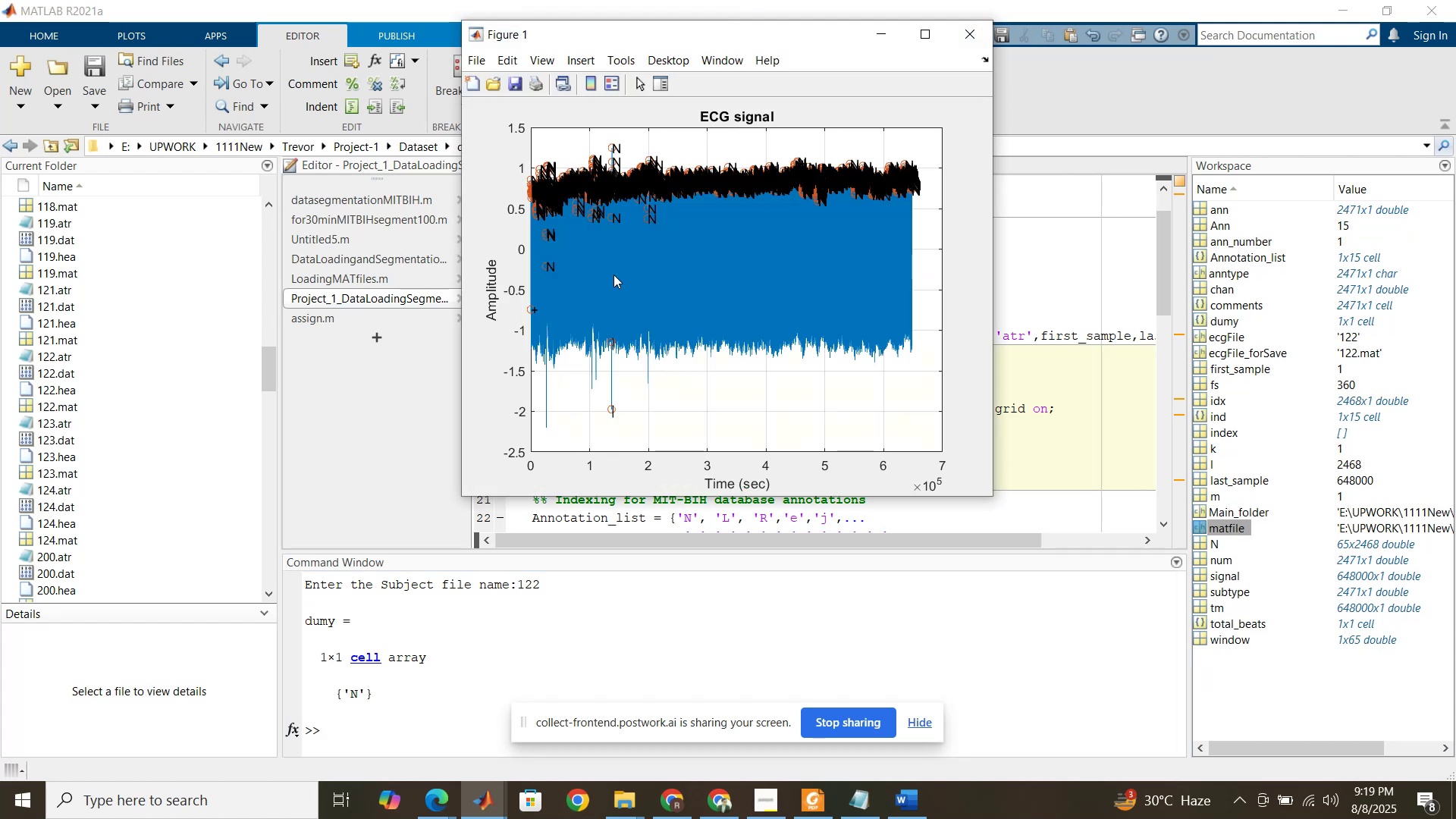 
left_click([1033, 314])
 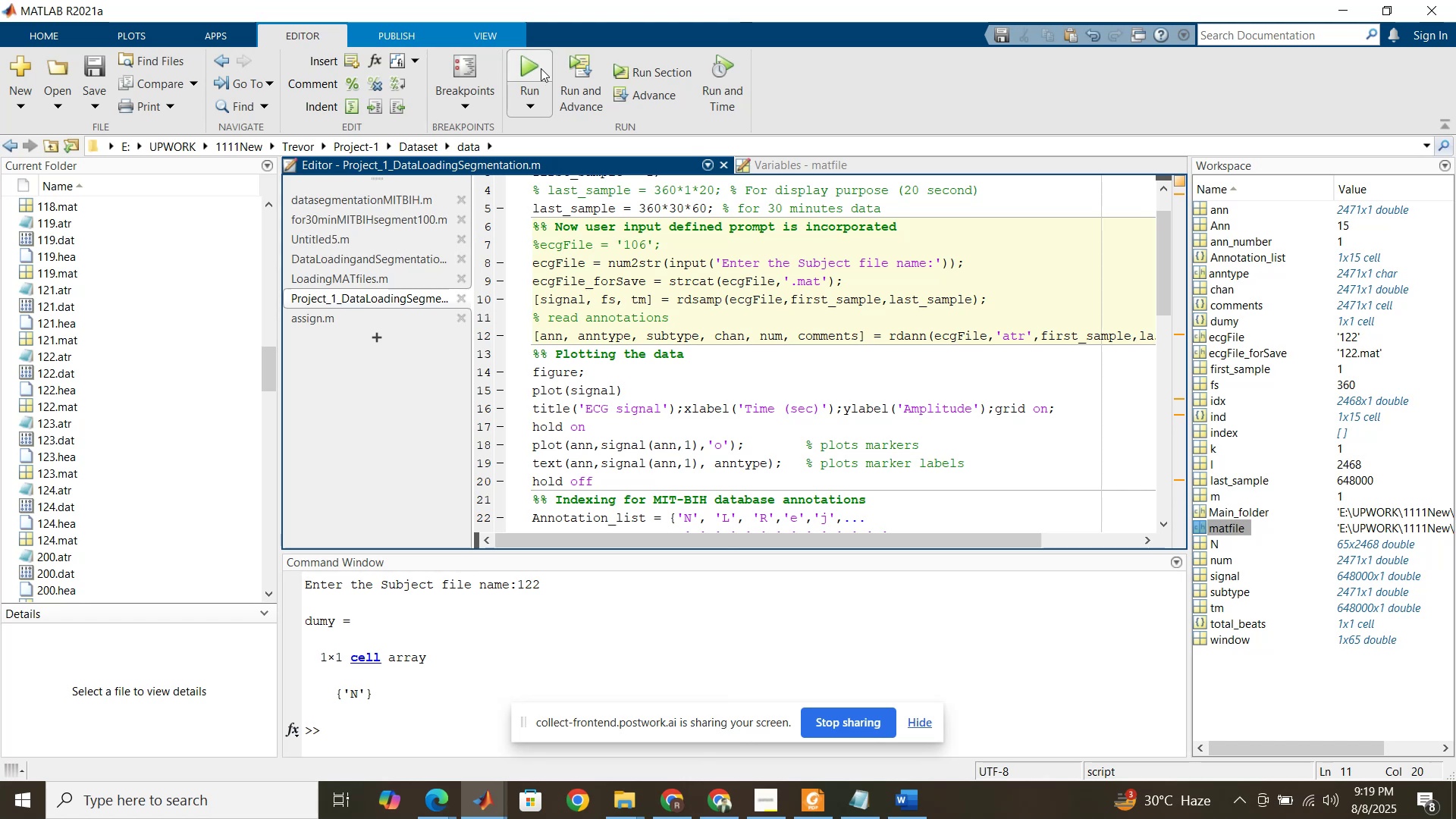 
left_click([541, 68])
 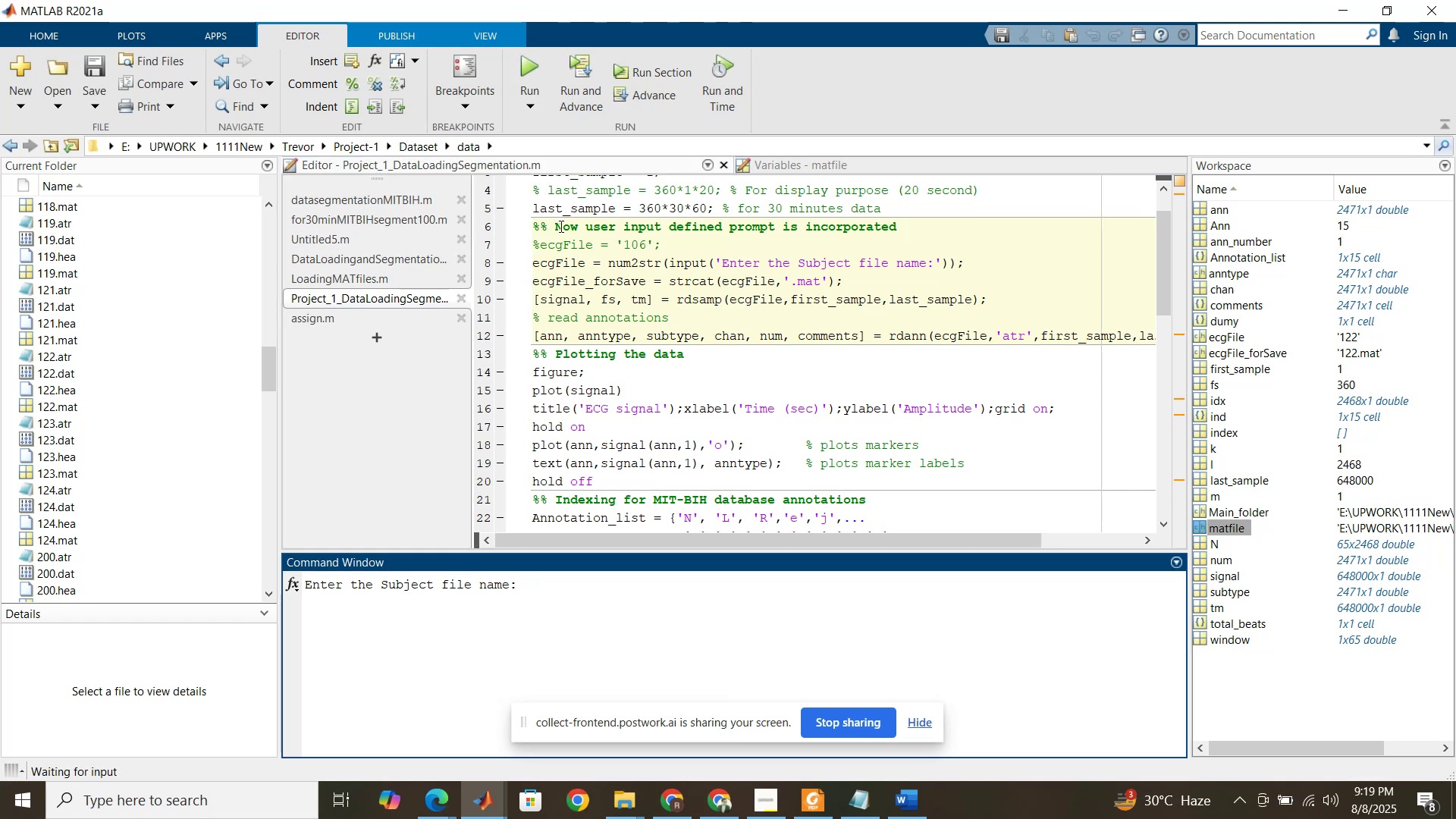 
key(Numpad1)
 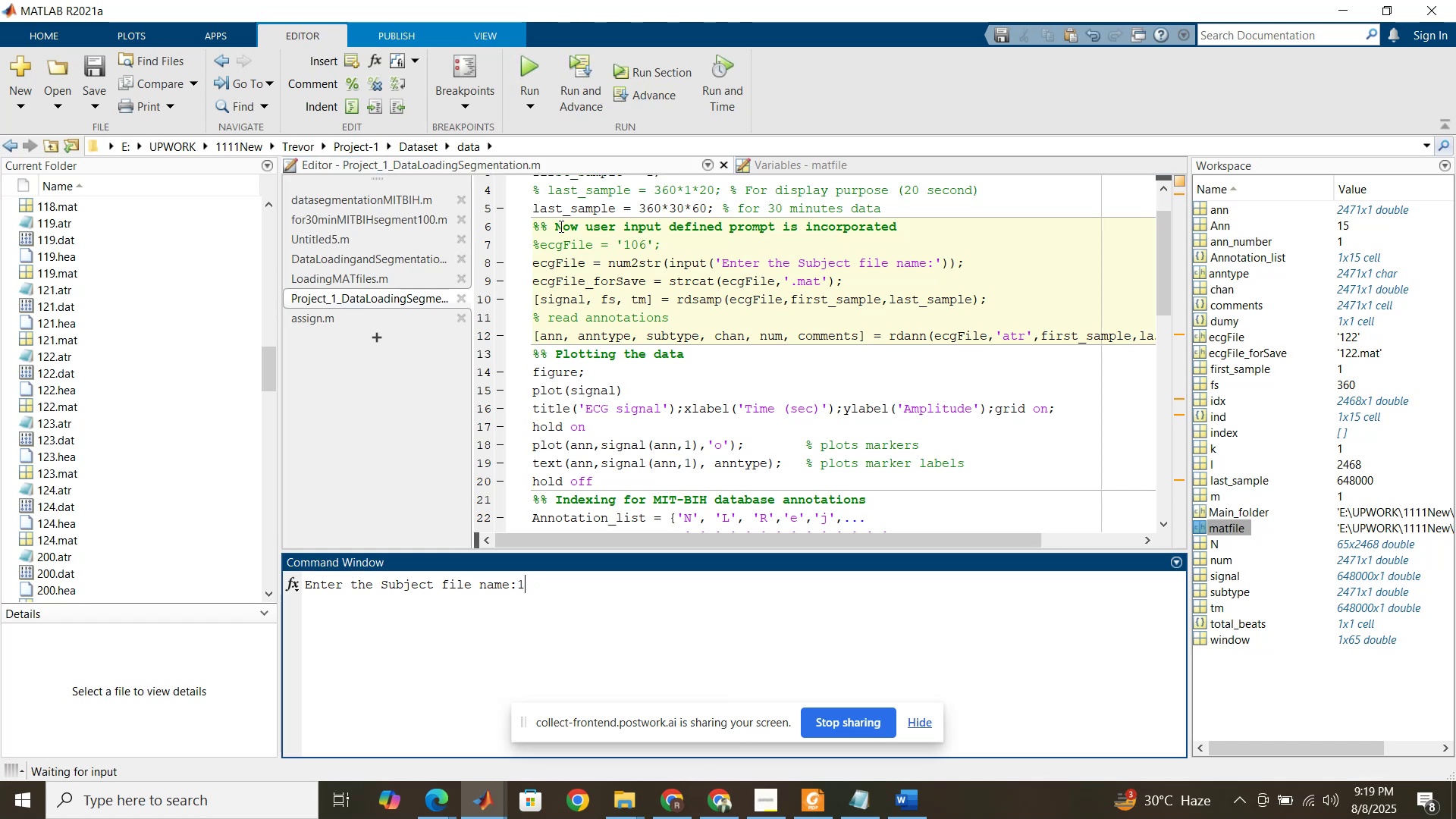 
key(Numpad2)
 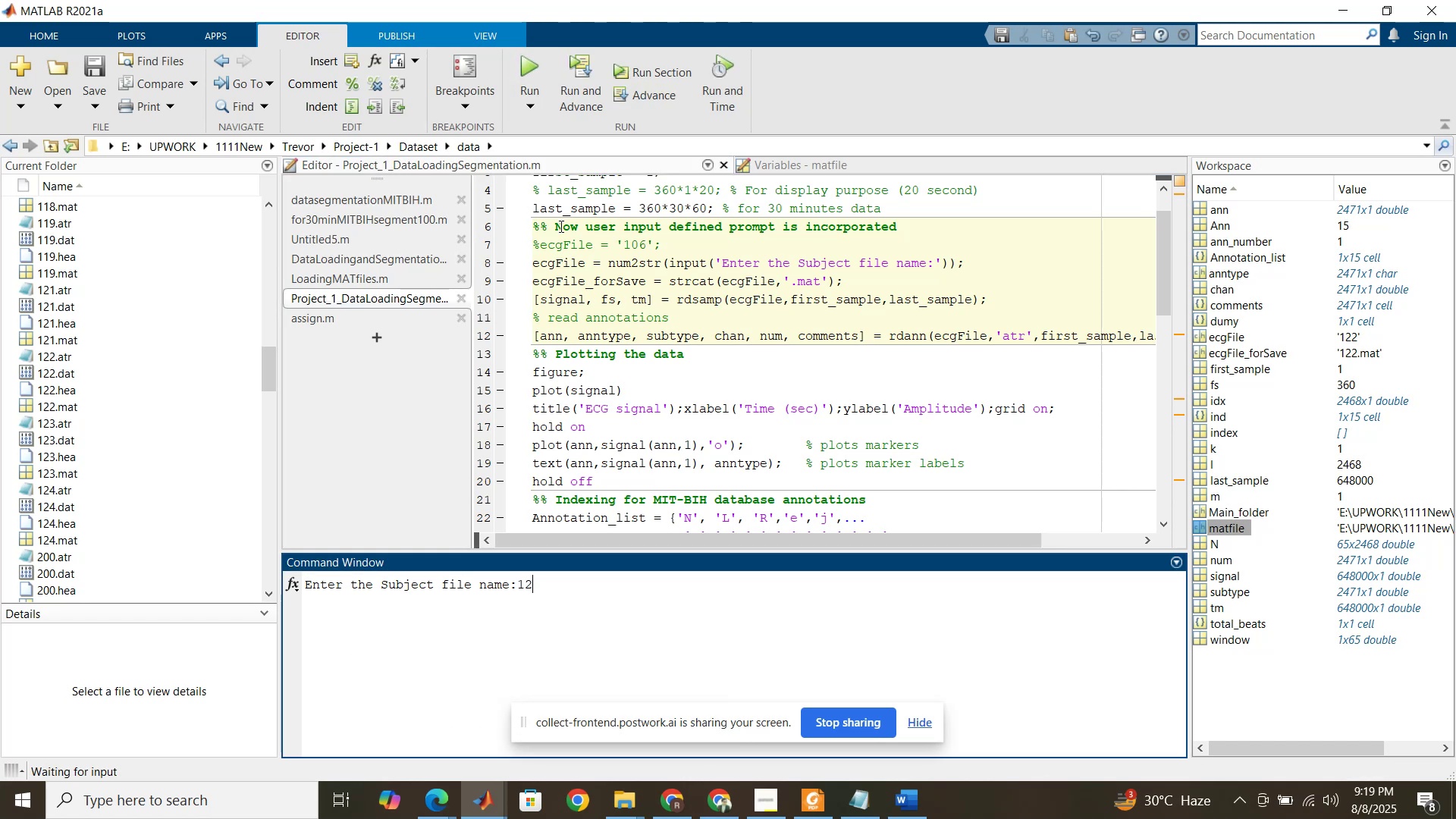 
key(Numpad3)
 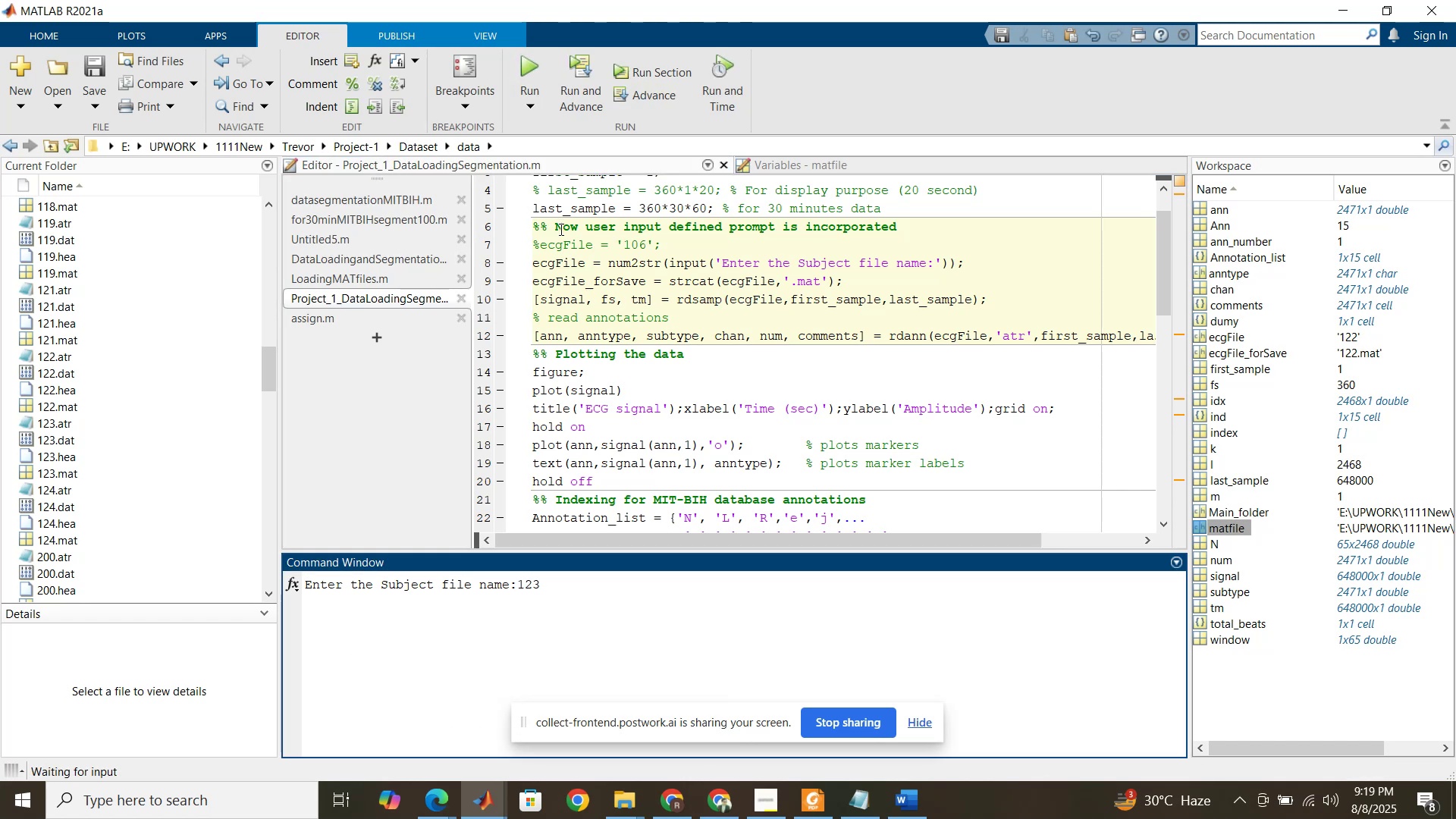 
key(NumpadEnter)
 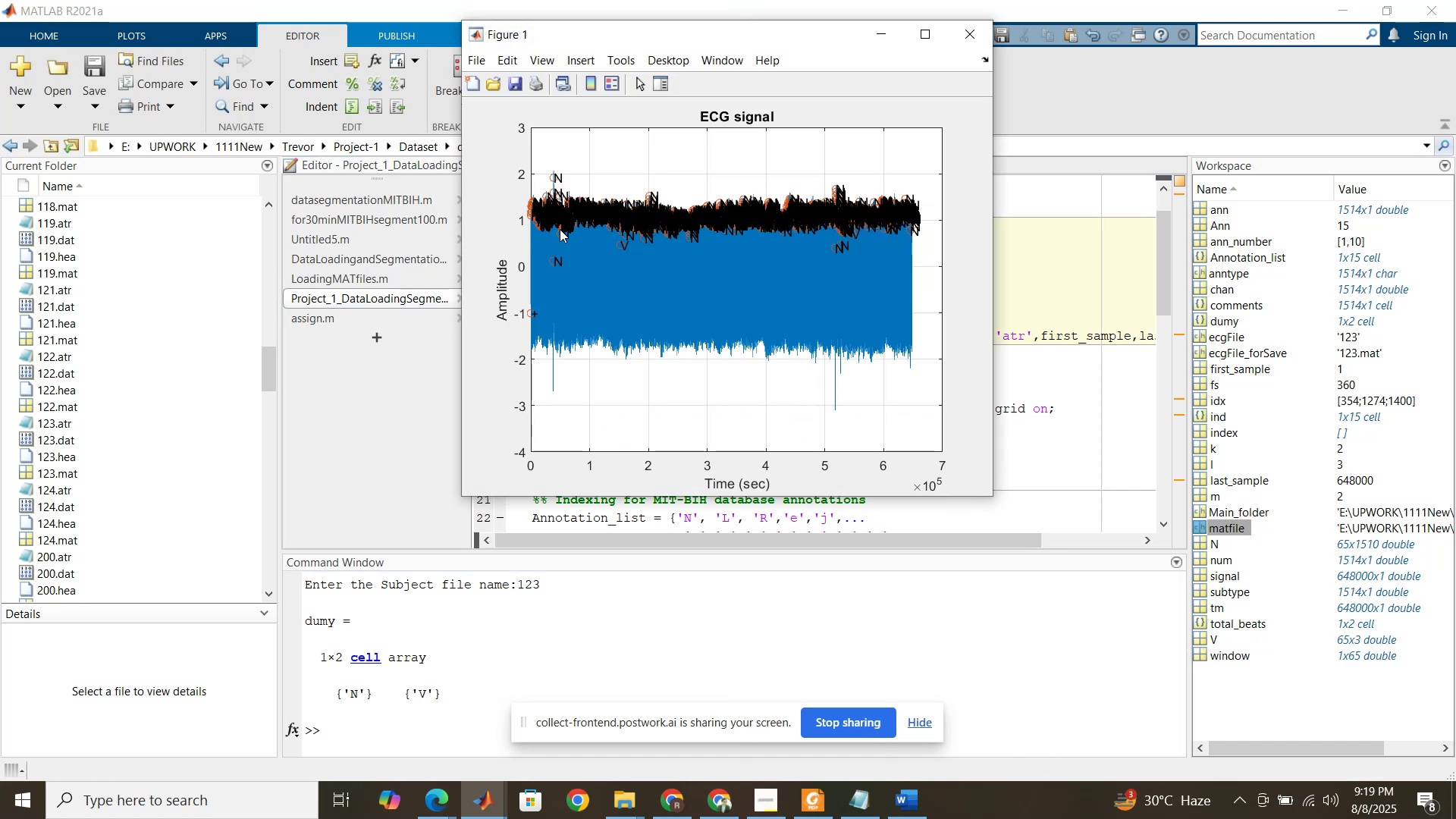 
wait(8.16)
 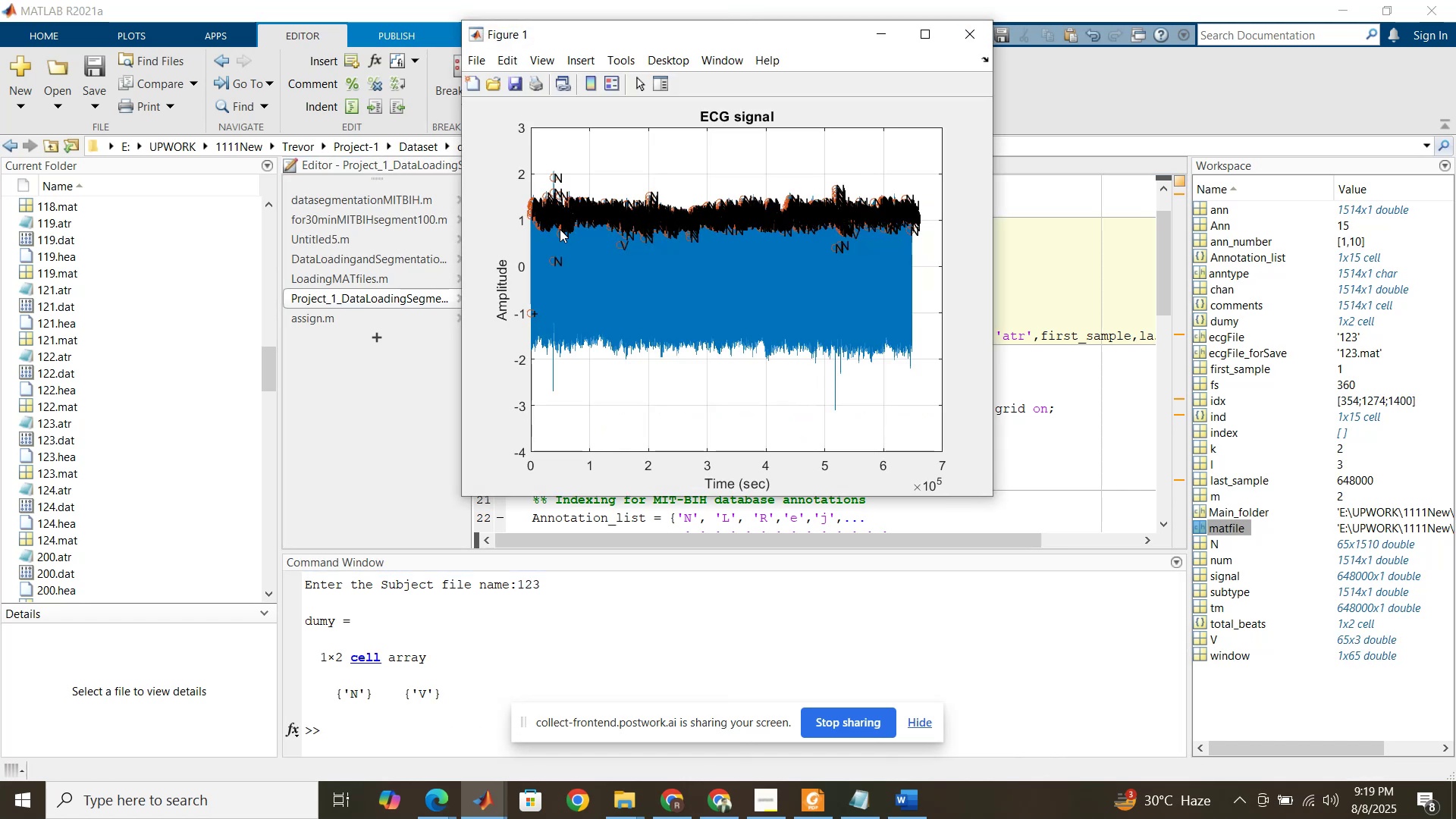 
left_click([1075, 359])
 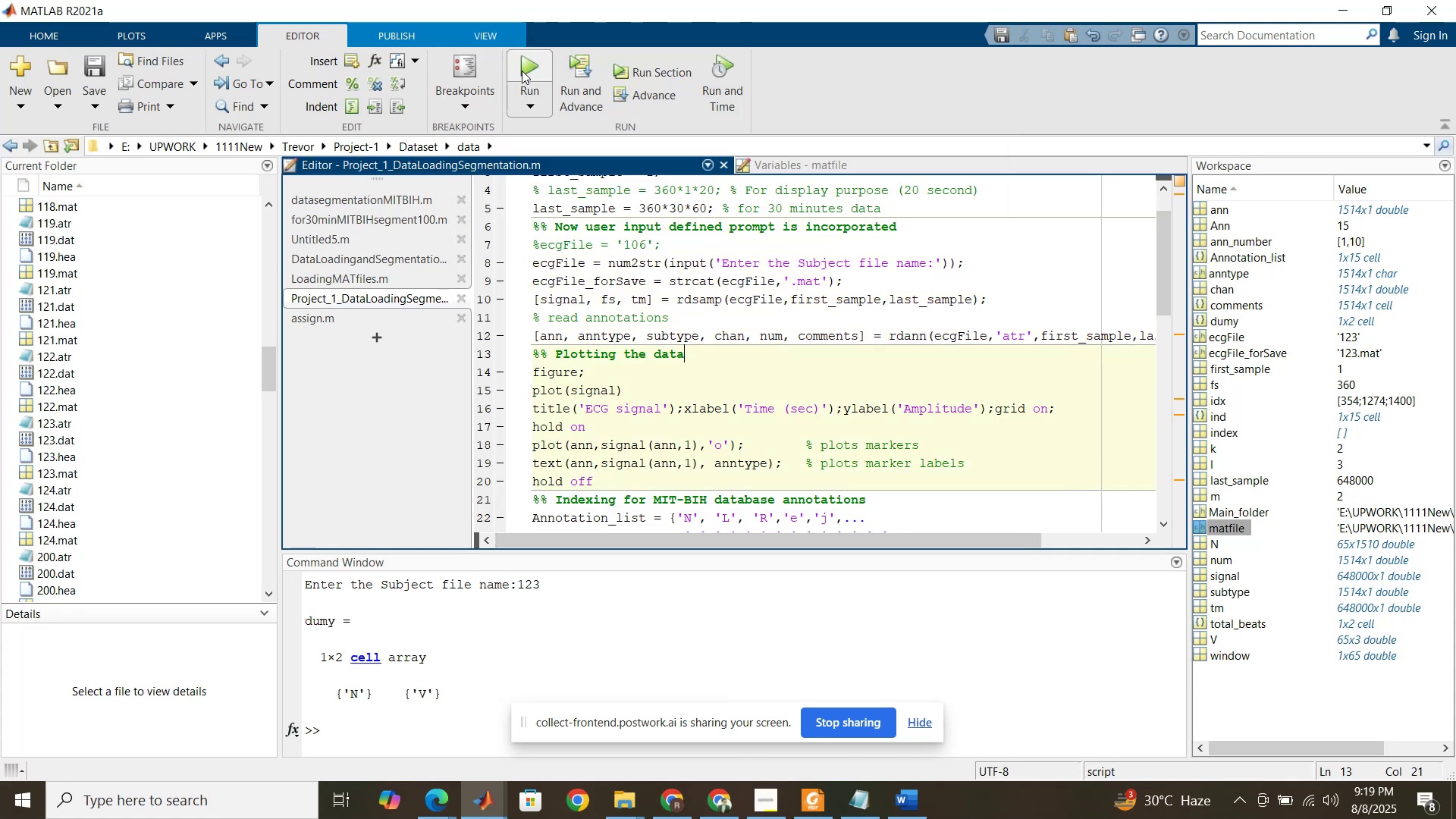 
left_click([522, 71])
 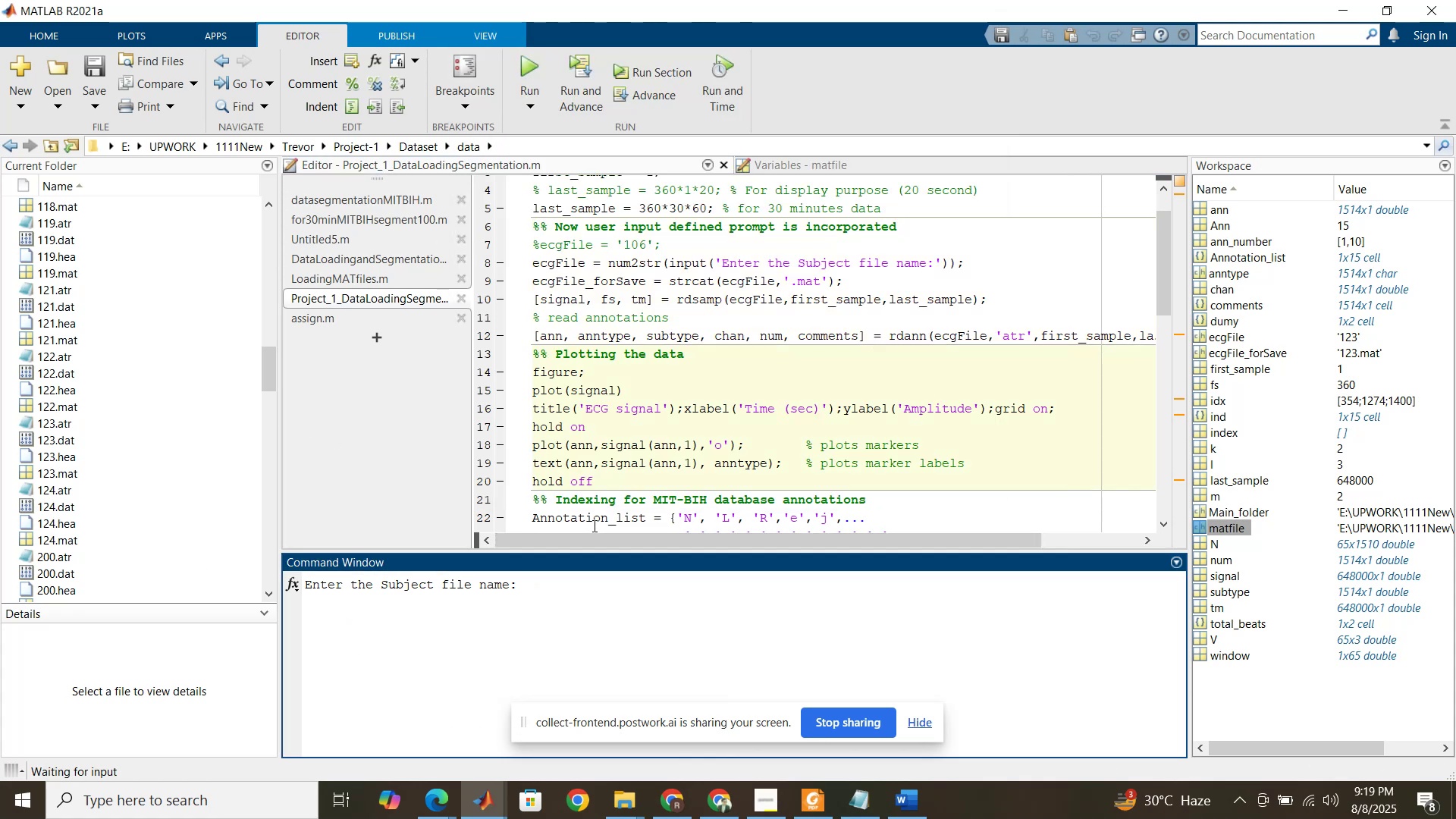 
key(Numpad1)
 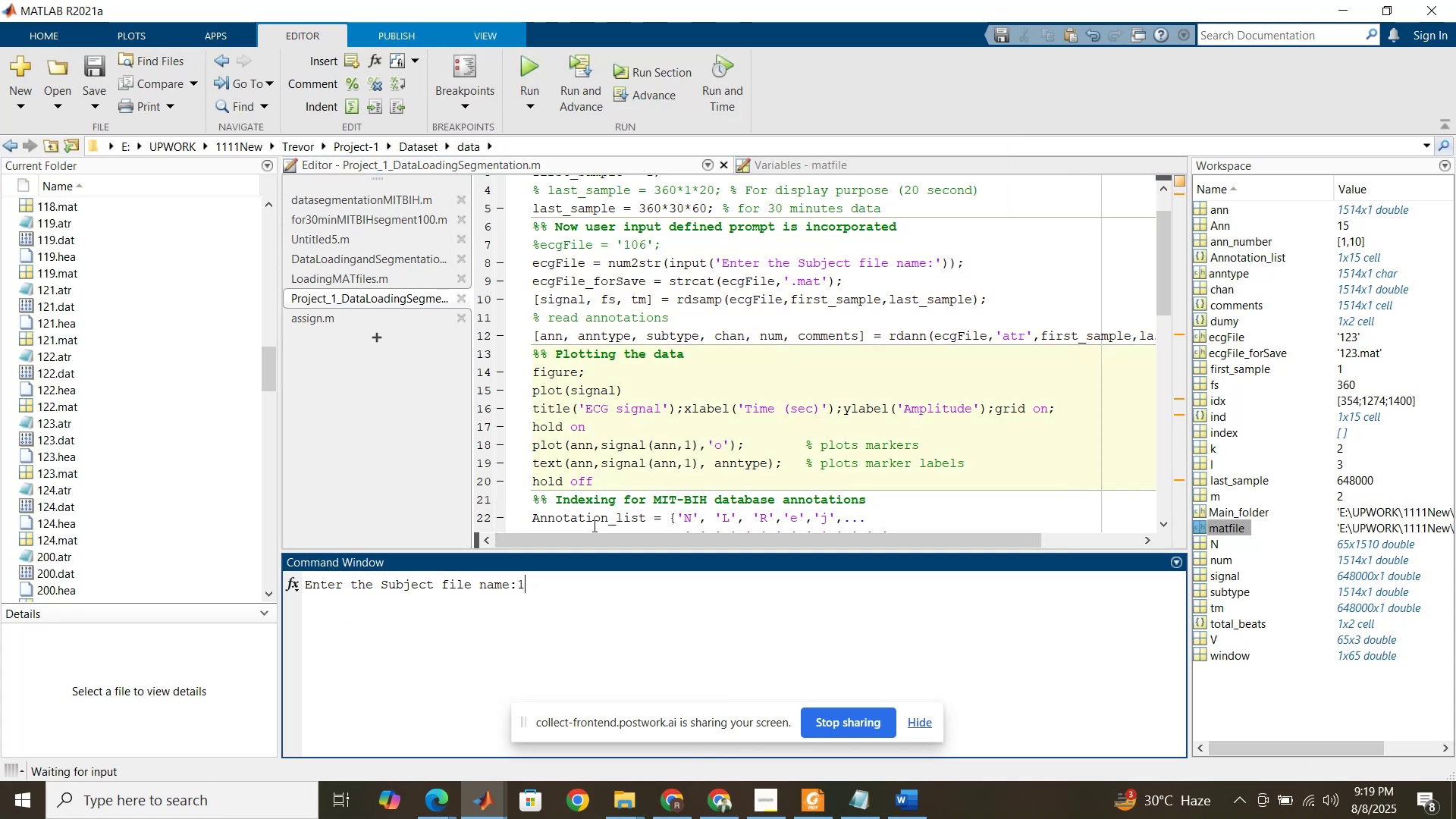 
key(Numpad2)
 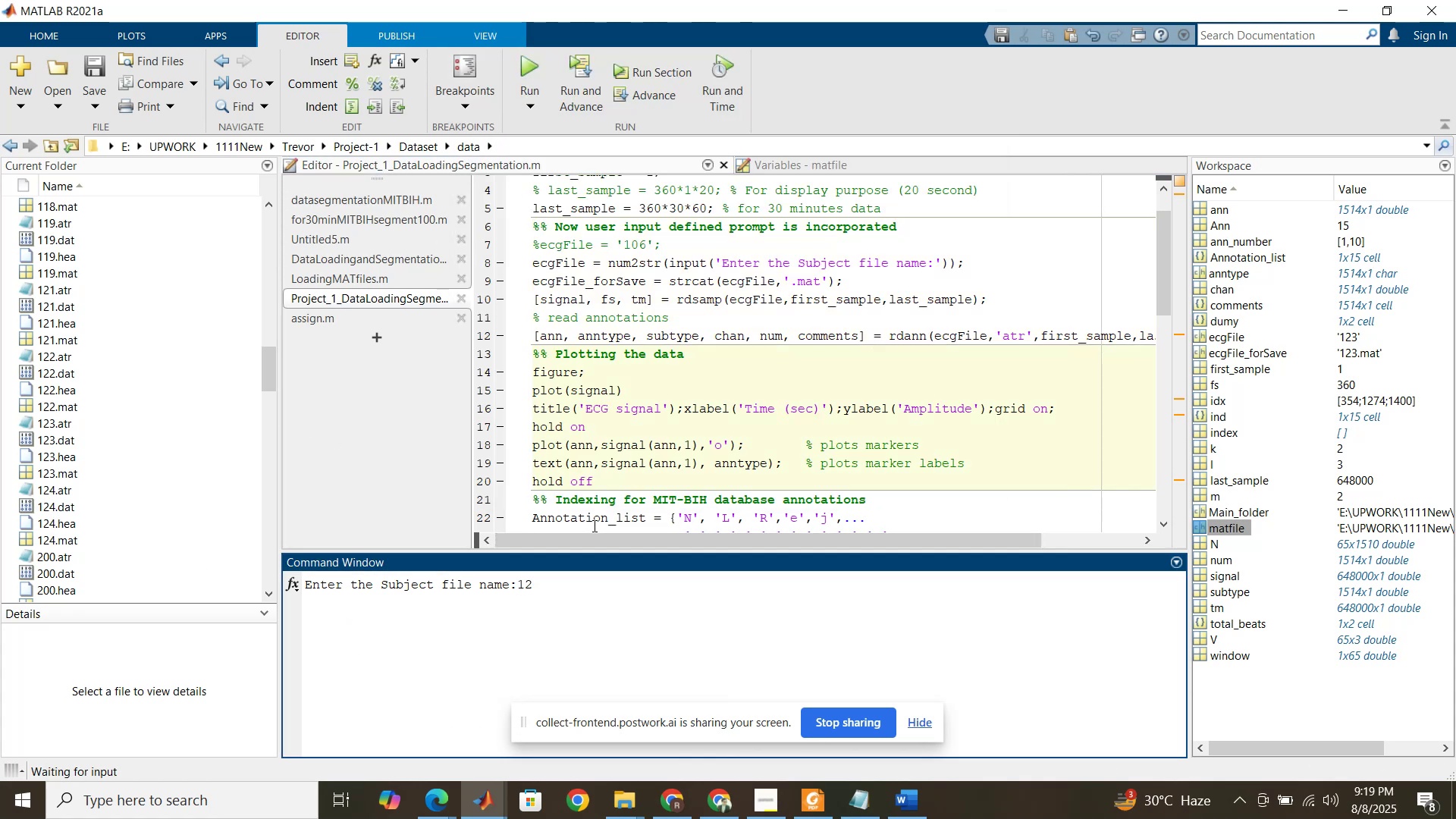 
key(Numpad4)
 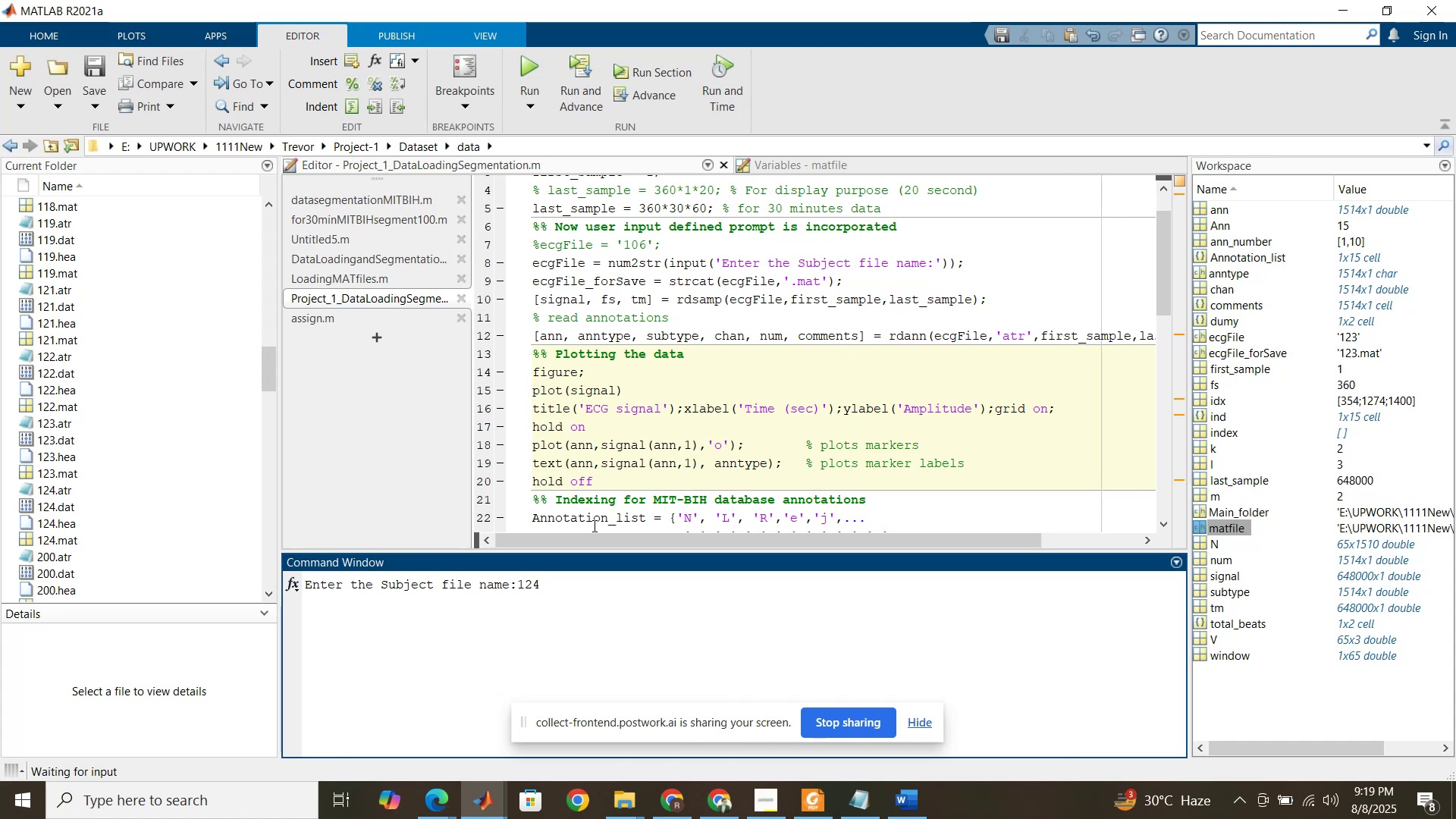 
key(NumpadEnter)
 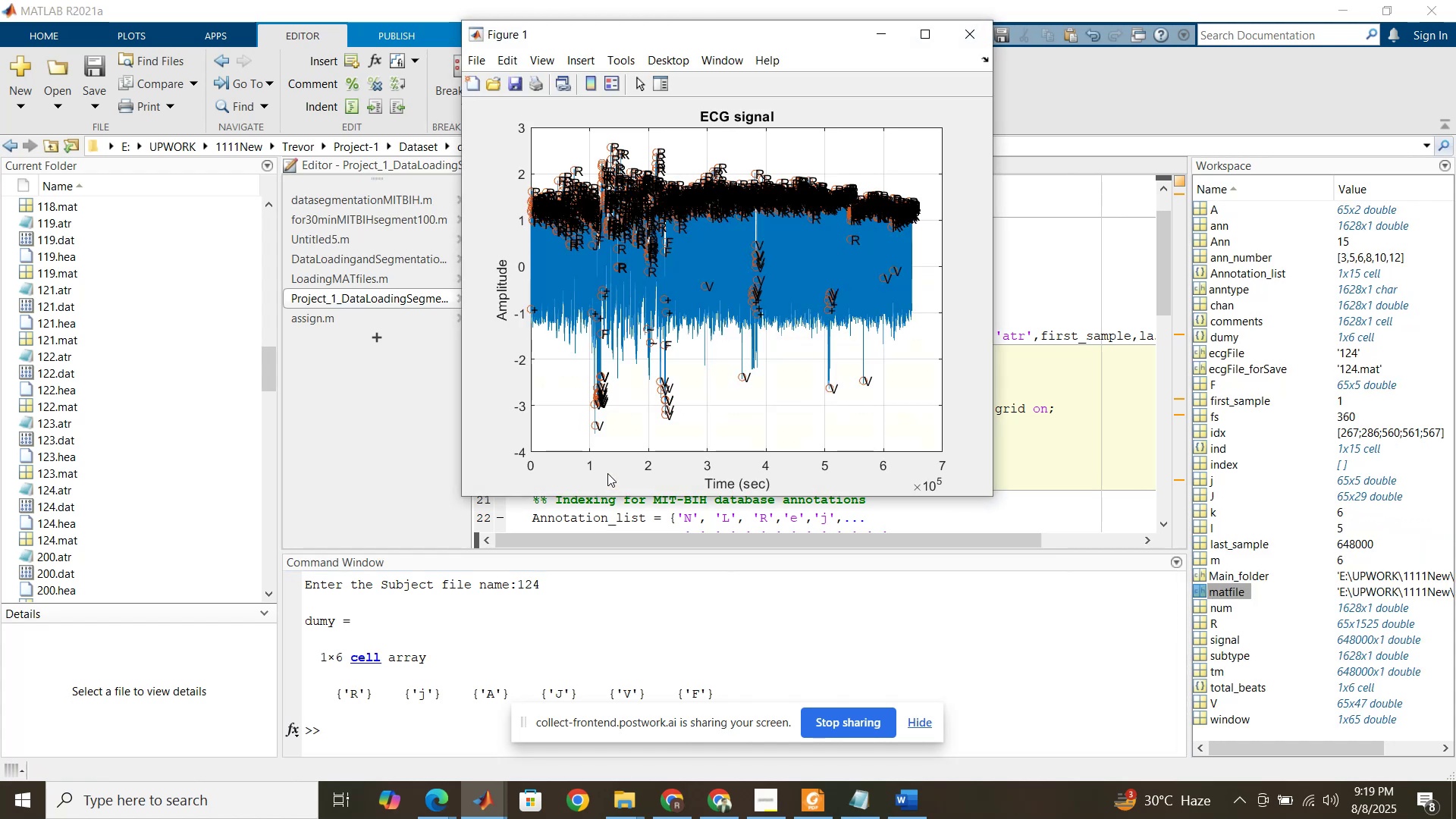 
wait(8.62)
 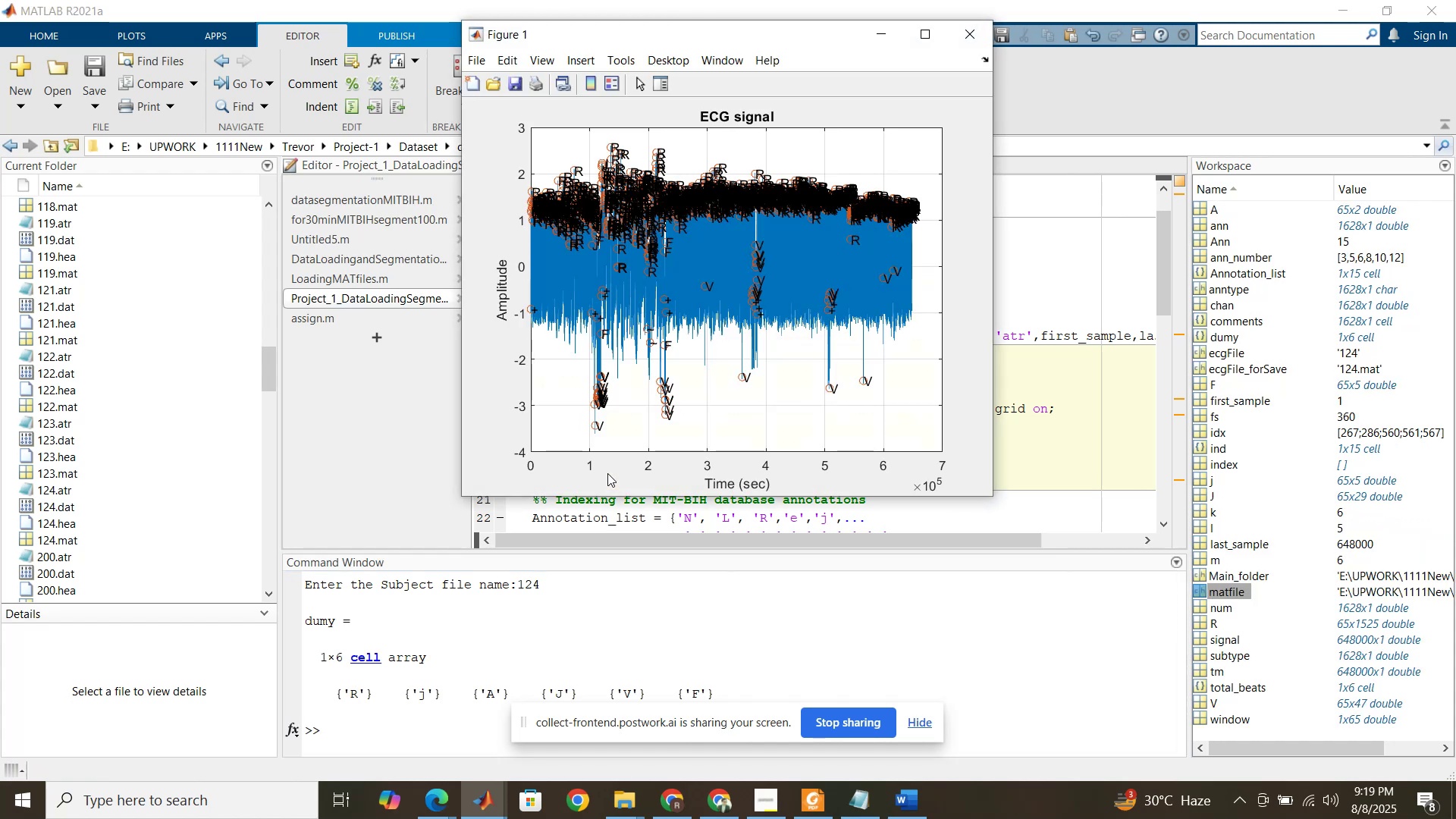 
scroll: coordinate [249, 412], scroll_direction: down, amount: 3.0
 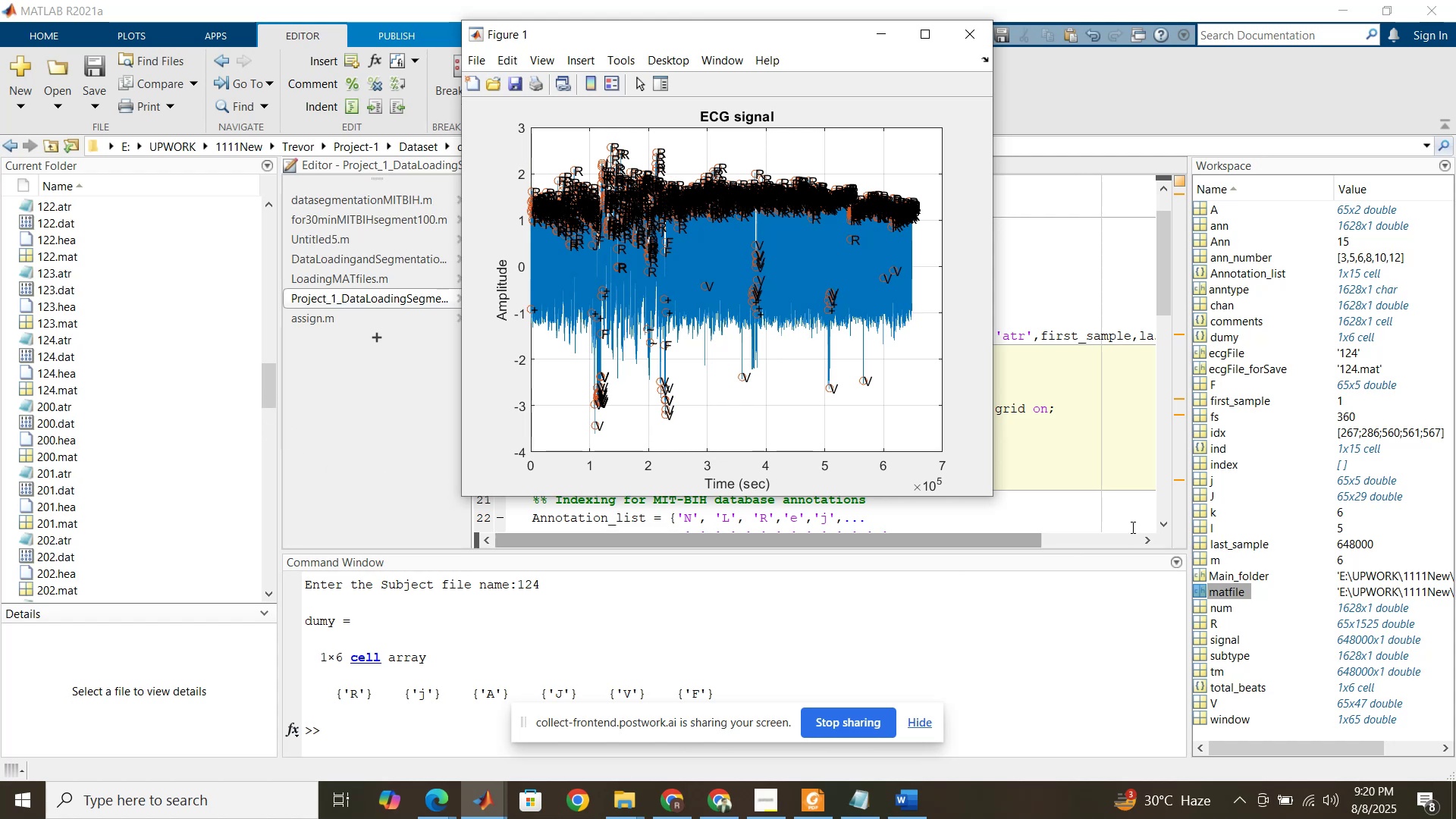 
left_click([1093, 455])
 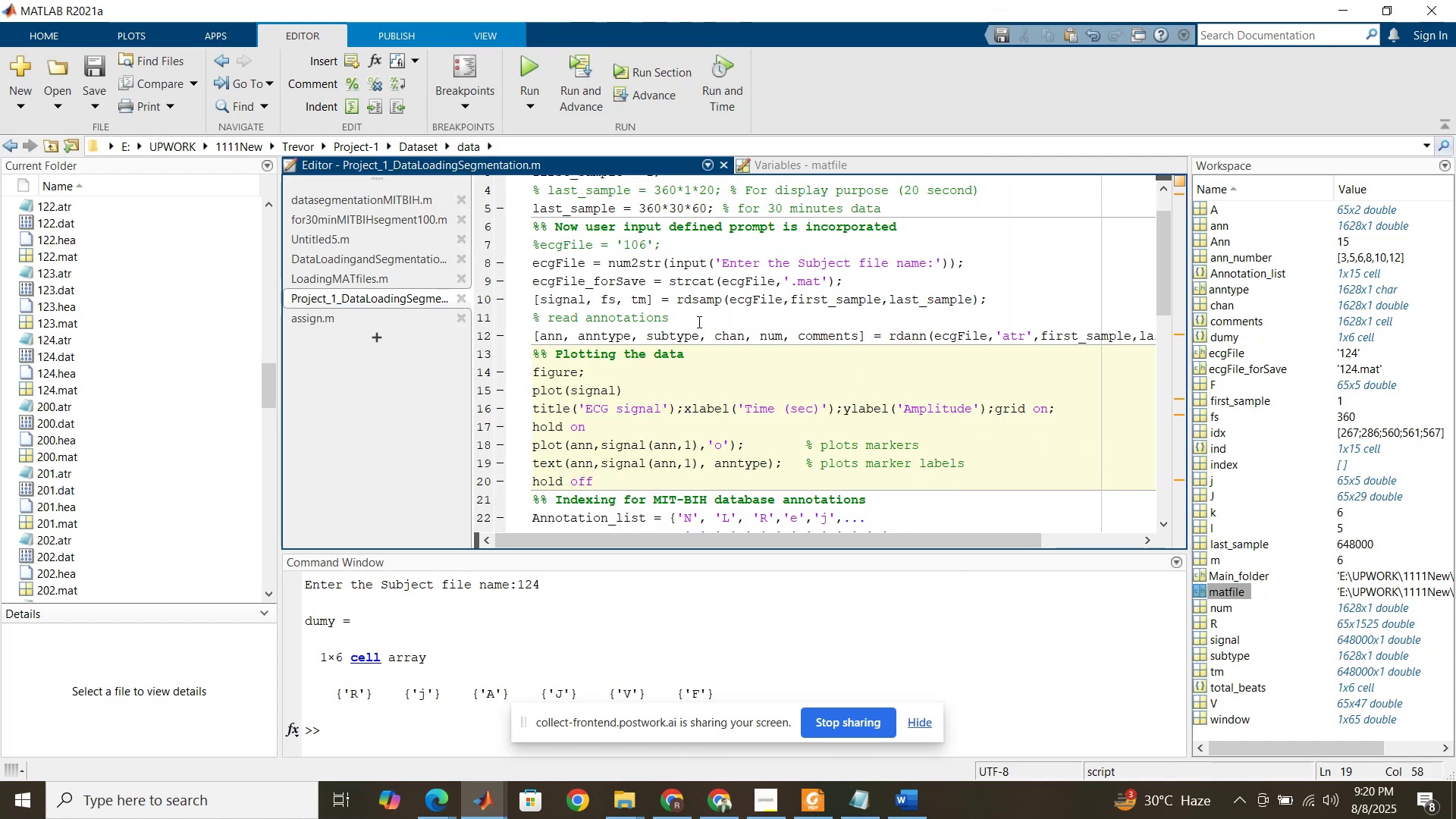 
scroll: coordinate [698, 322], scroll_direction: up, amount: 1.0
 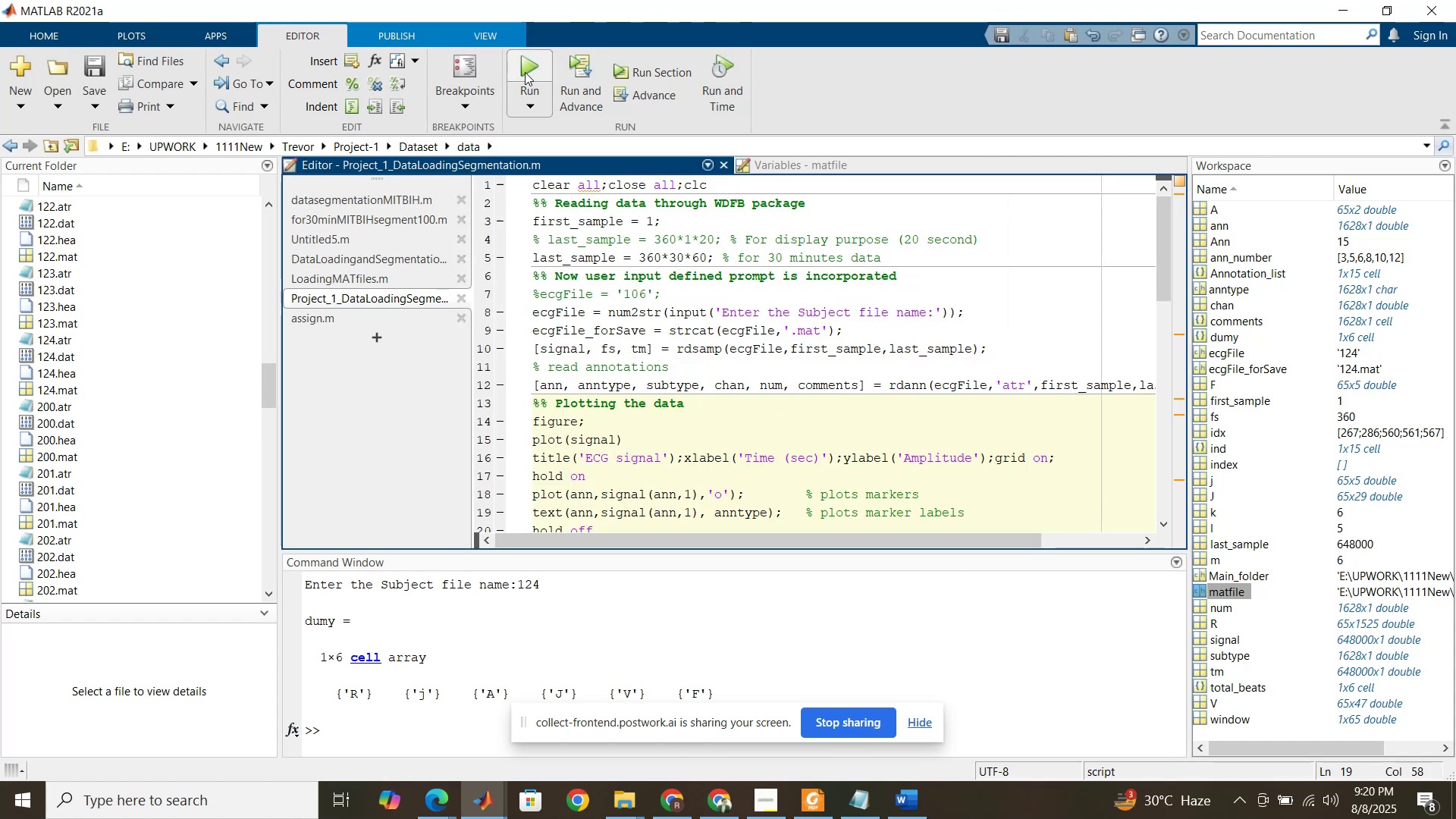 
left_click([525, 71])
 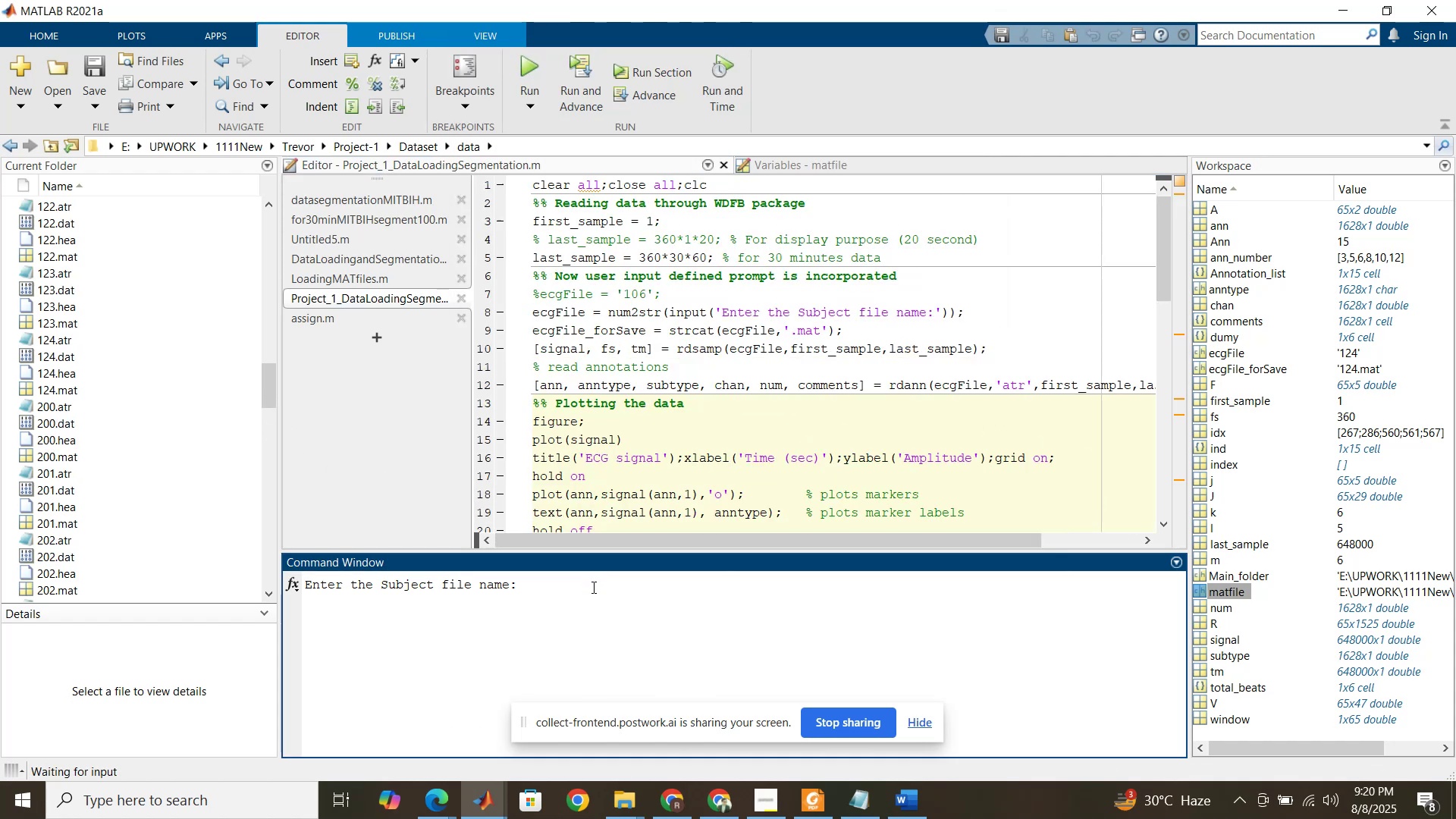 
key(Numpad2)
 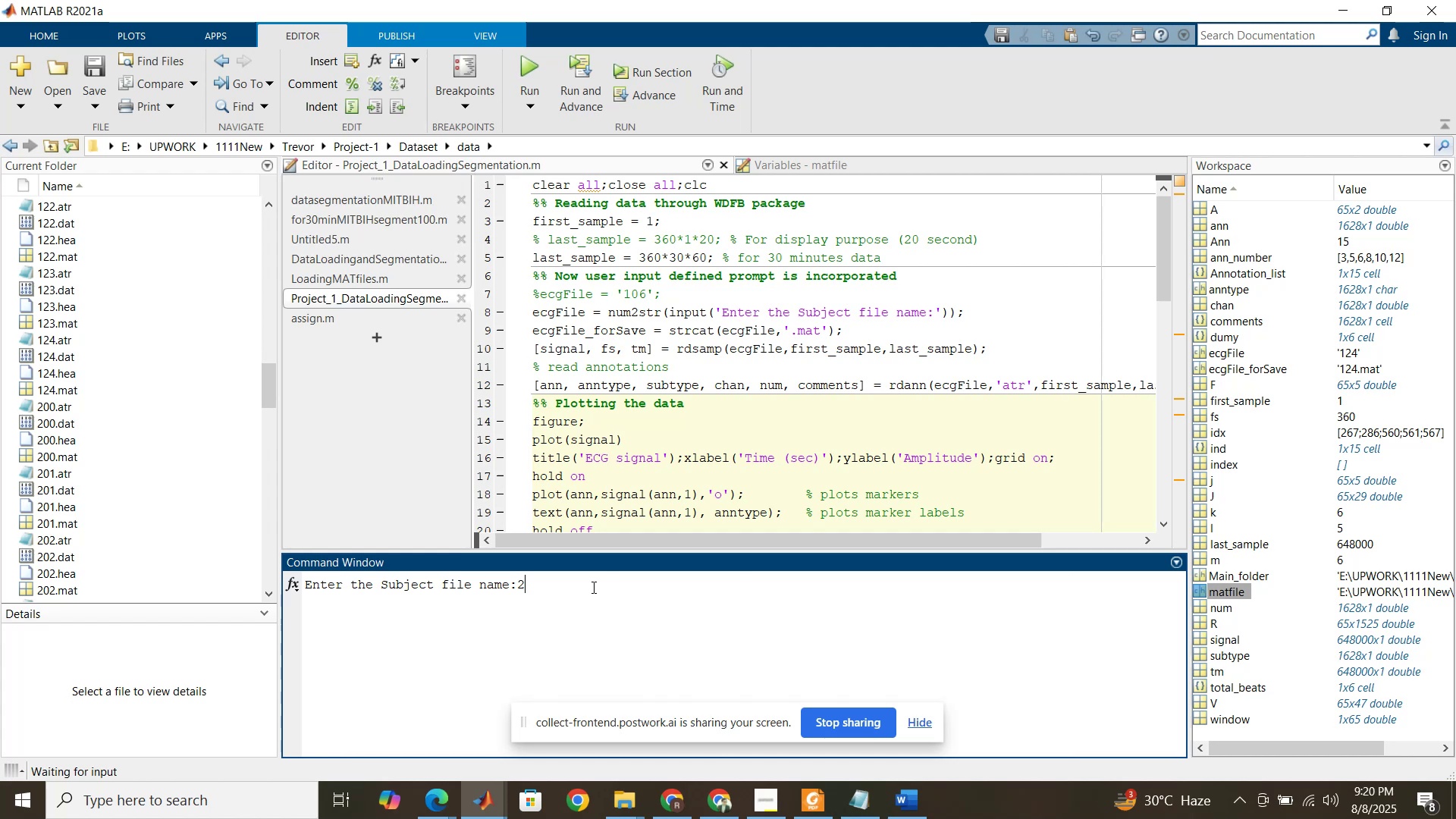 
key(Numpad0)
 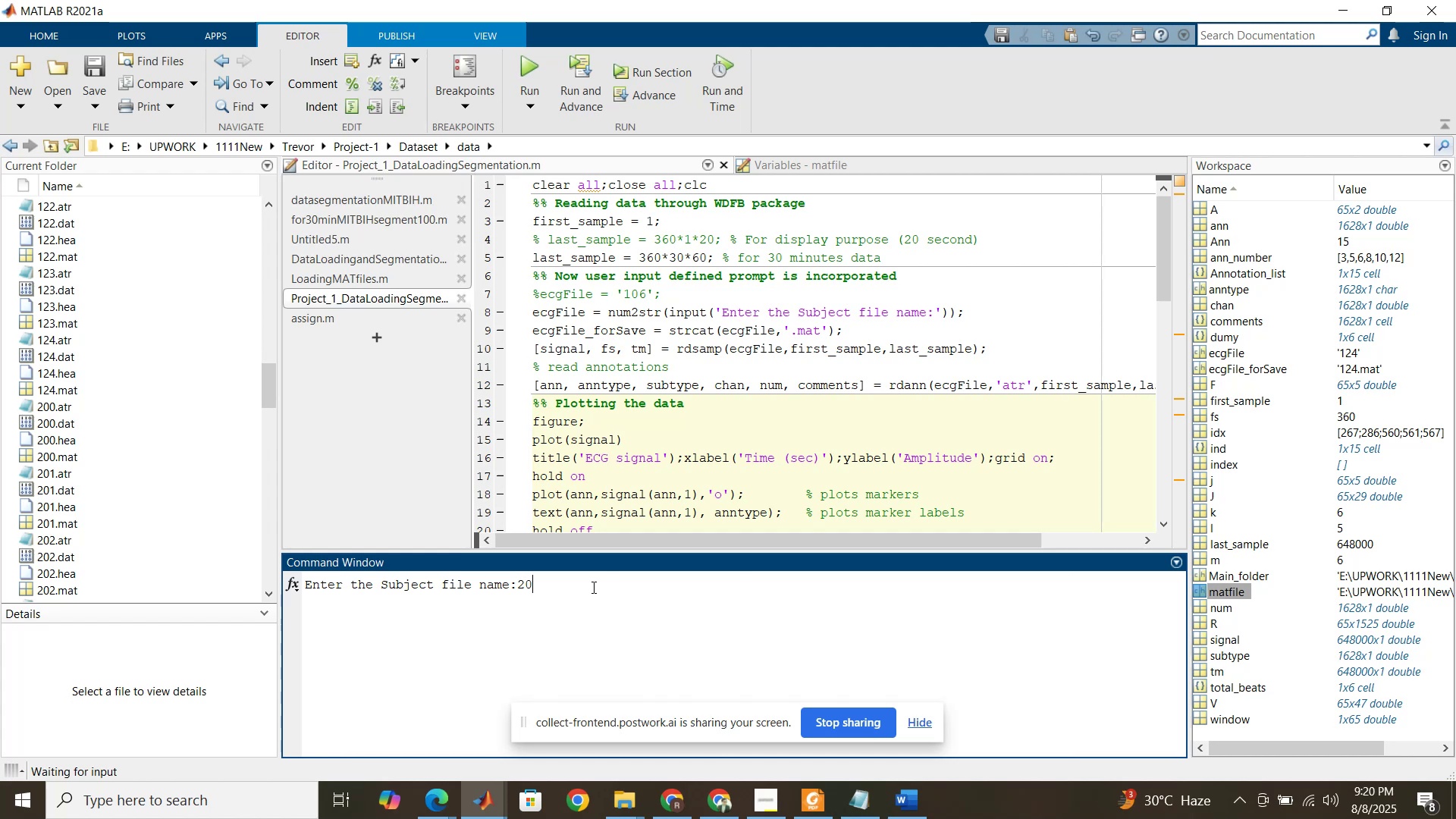 
key(Numpad0)
 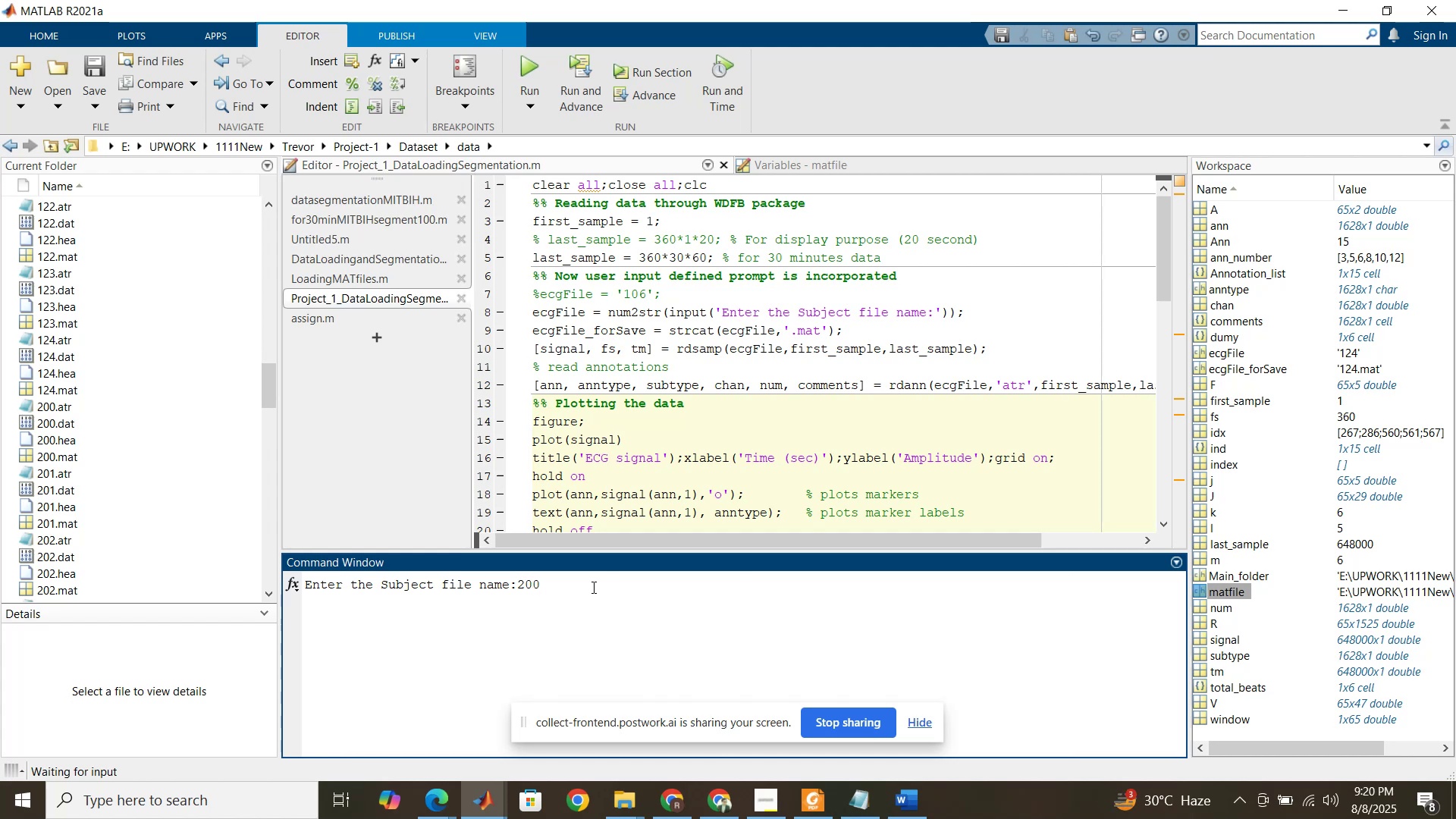 
key(NumpadEnter)
 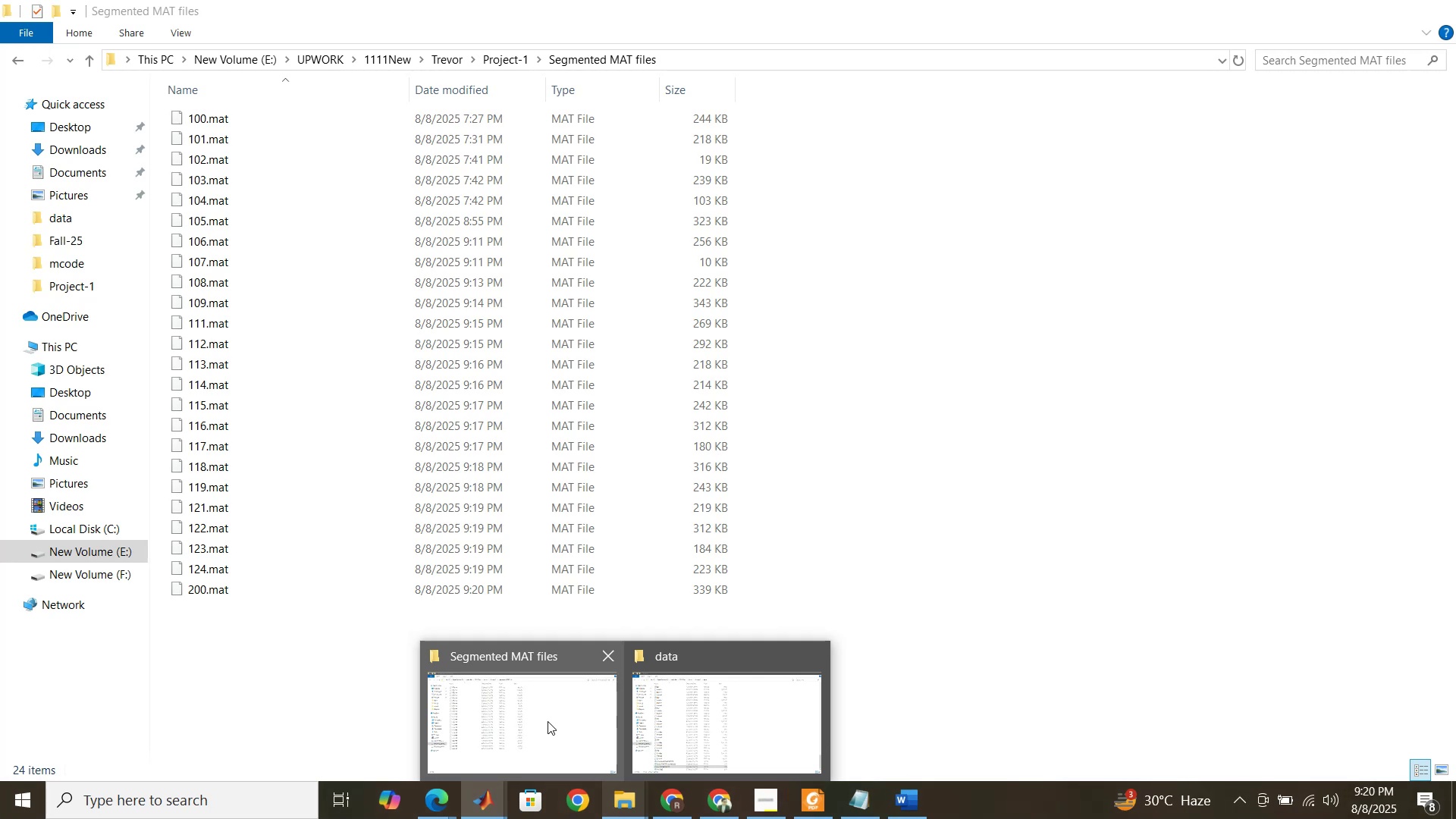 
wait(14.1)
 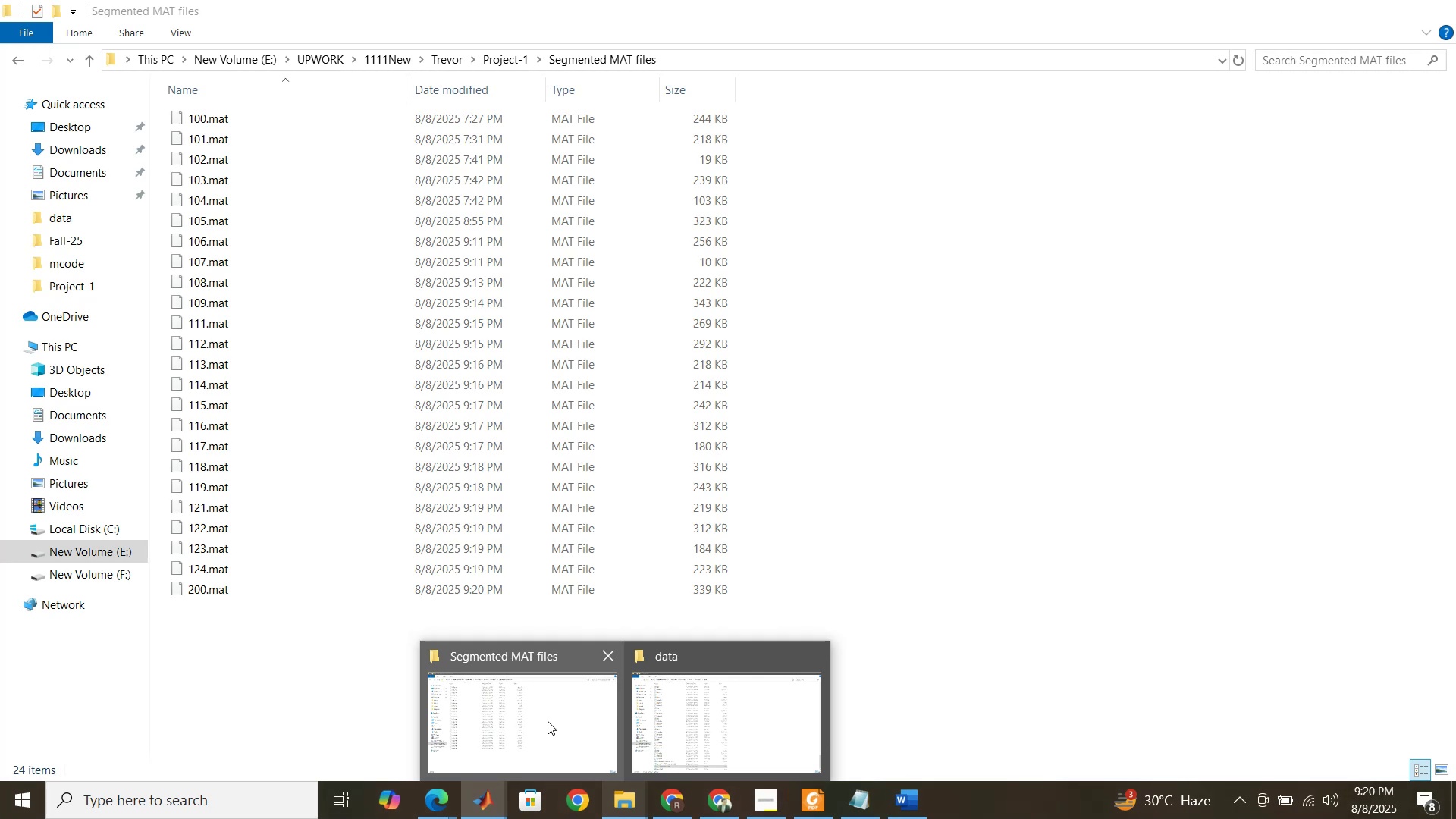 
left_click([1089, 442])
 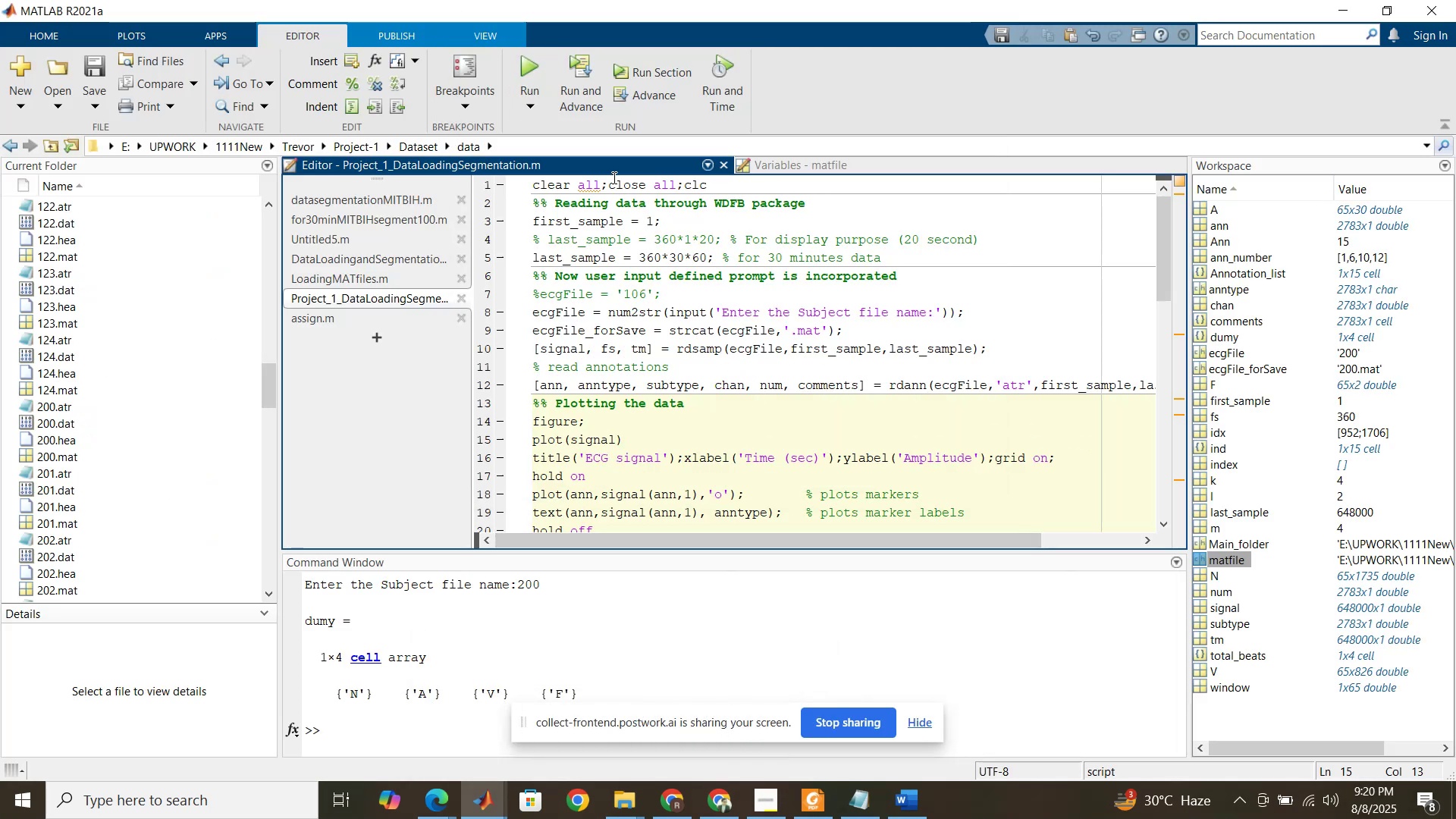 
left_click([538, 65])
 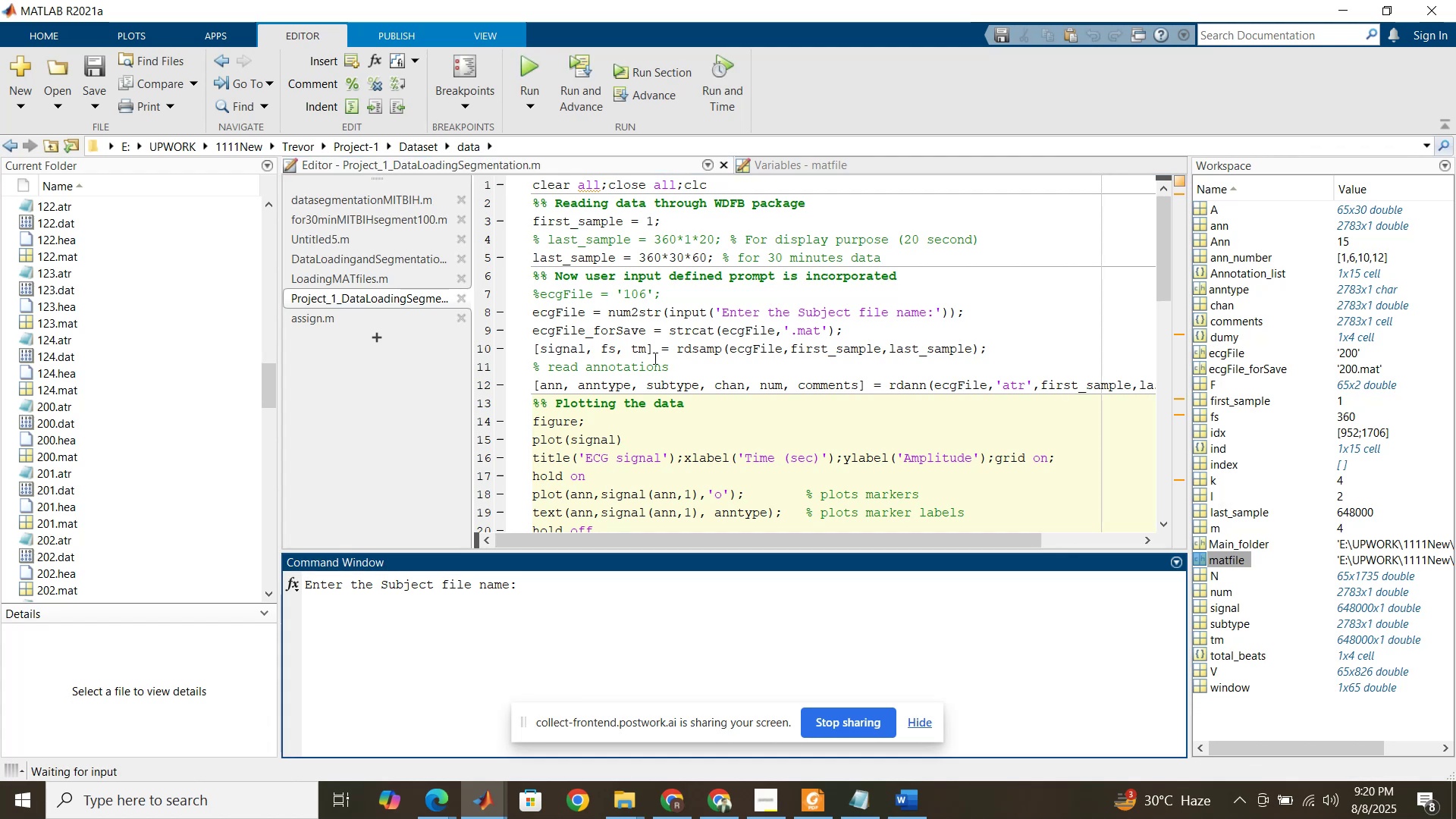 
key(Numpad2)
 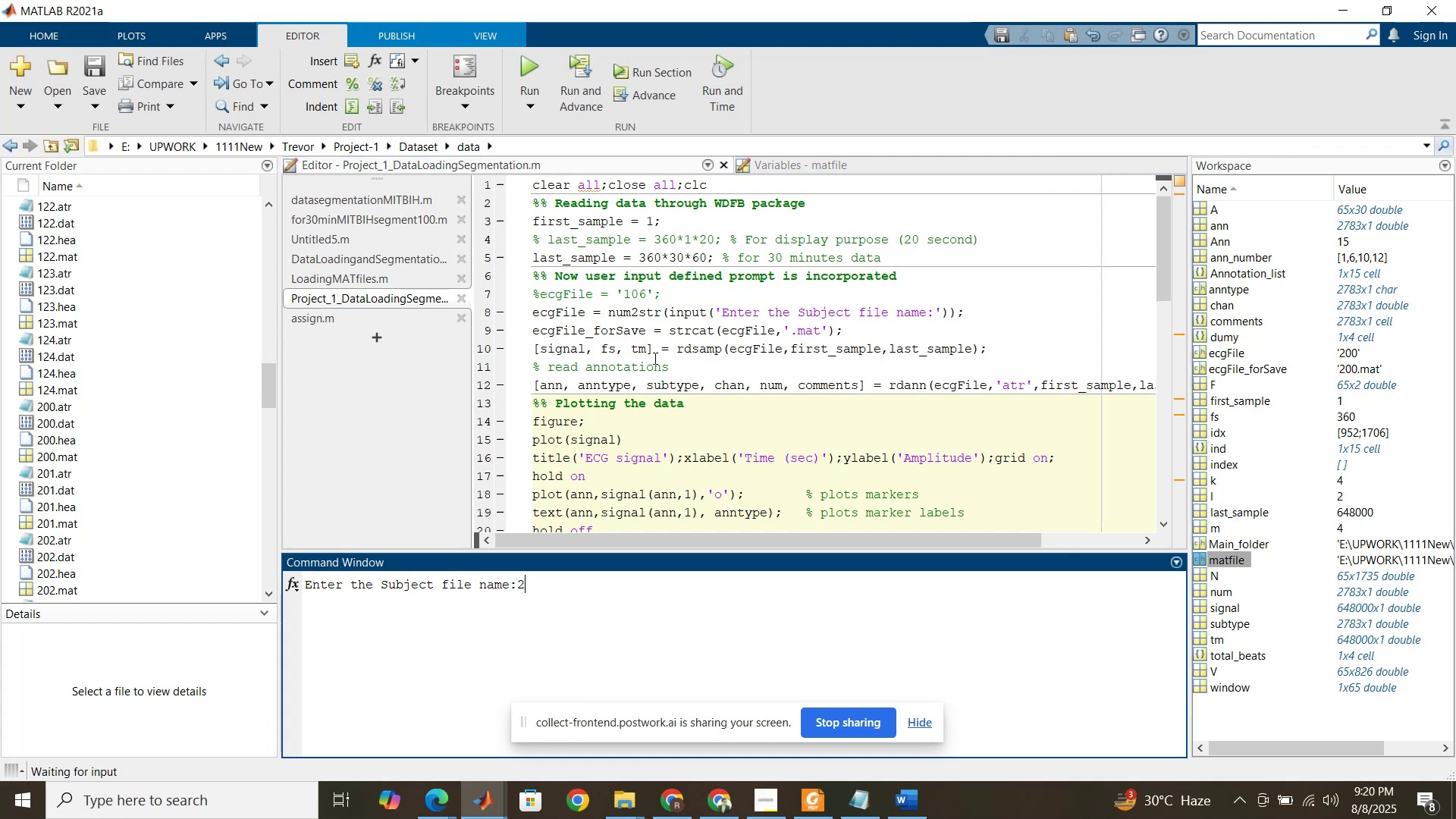 
key(Numpad0)
 